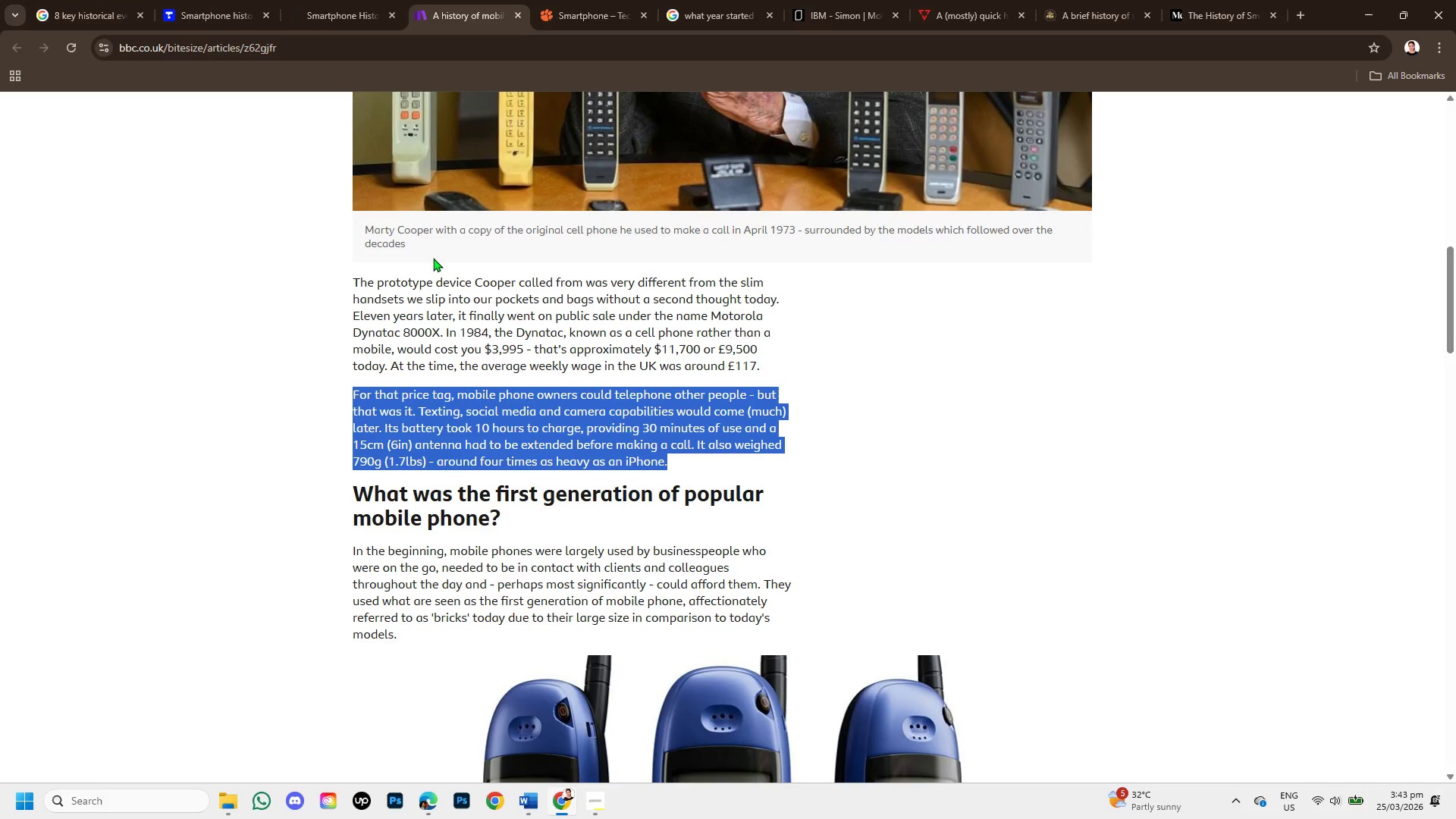 
scroll: coordinate [505, 447], scroll_direction: down, amount: 2.0
 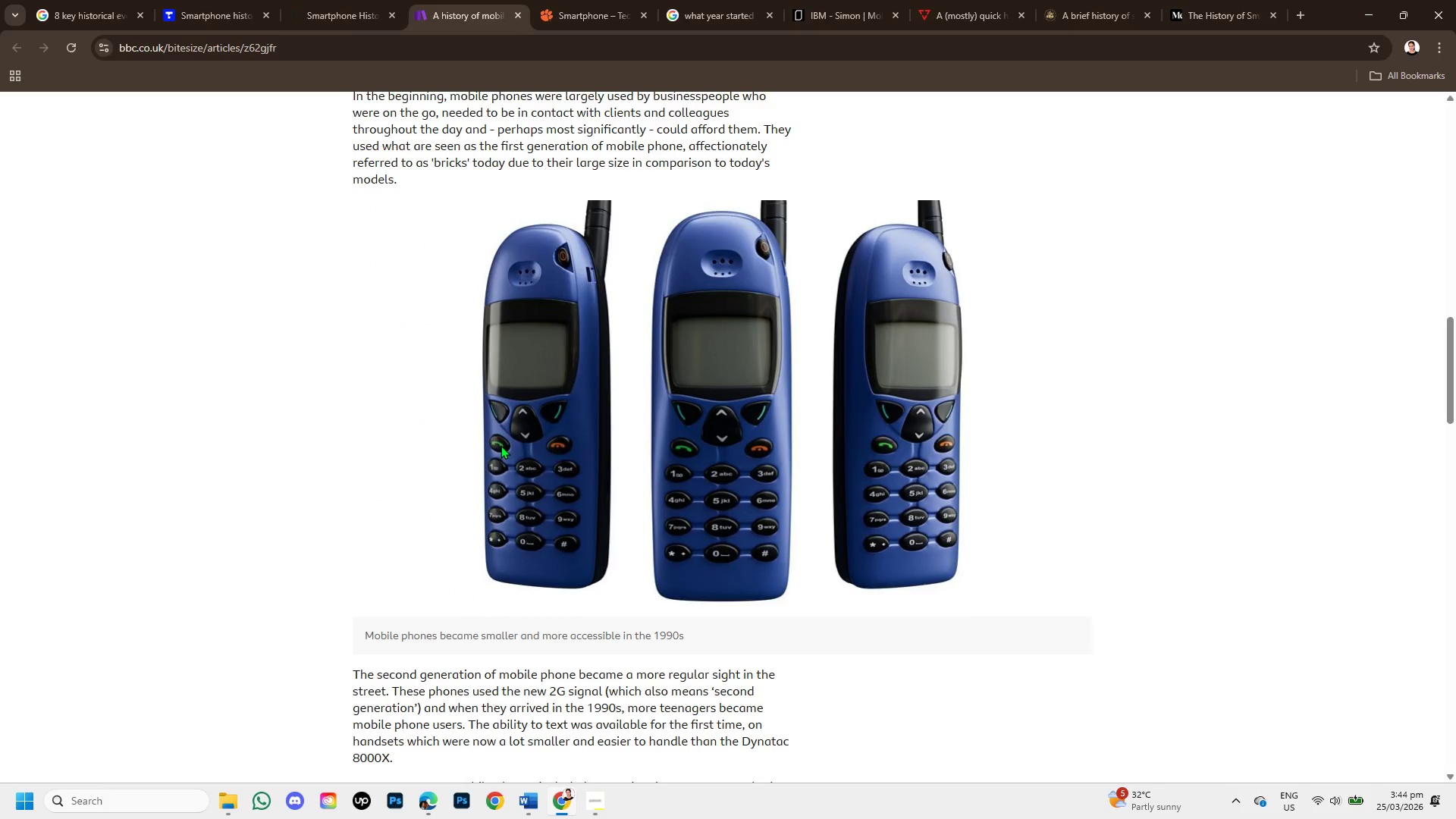 
scroll: coordinate [500, 445], scroll_direction: up, amount: 1.0
 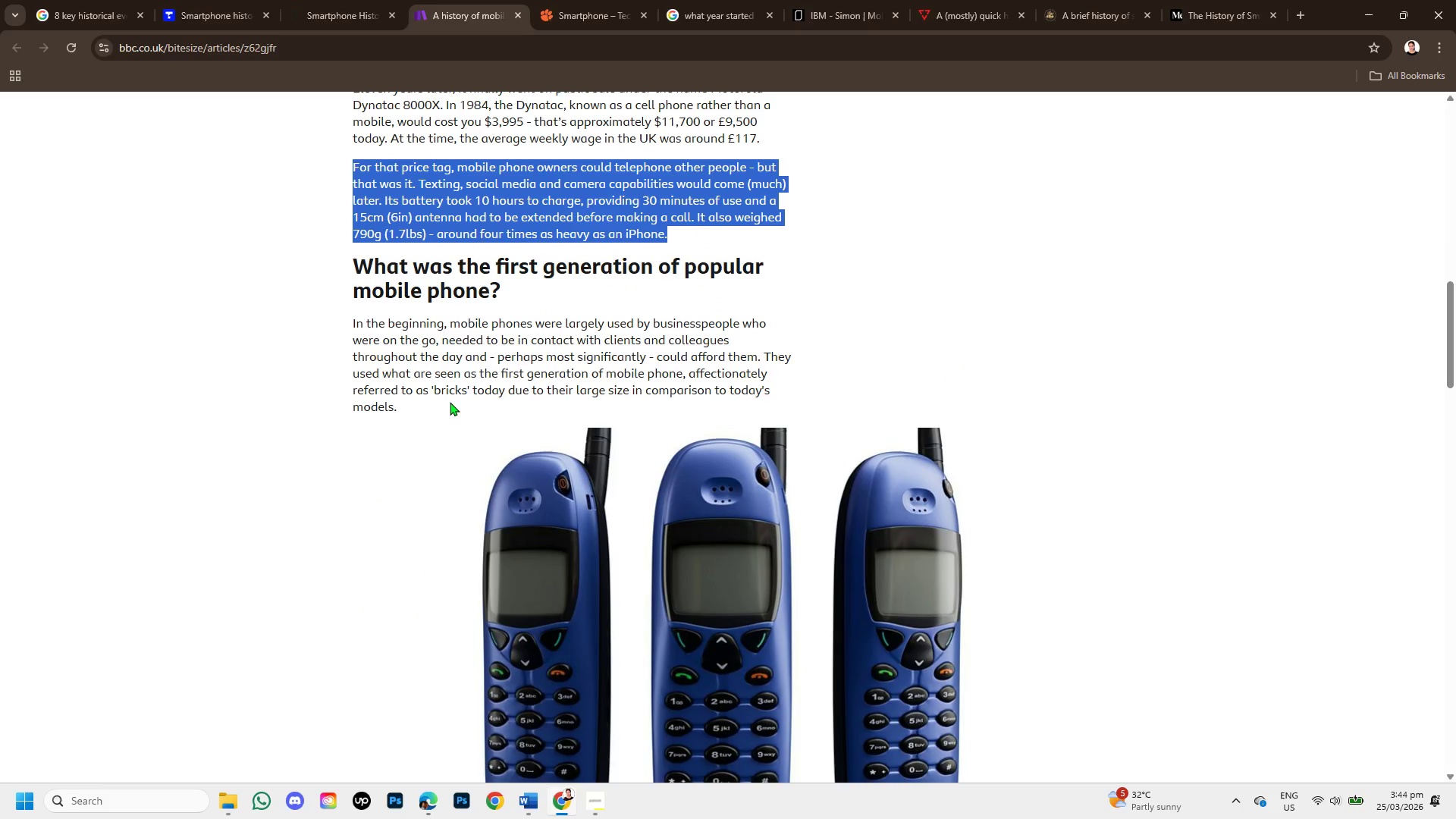 
scroll: coordinate [452, 409], scroll_direction: down, amount: 3.0
 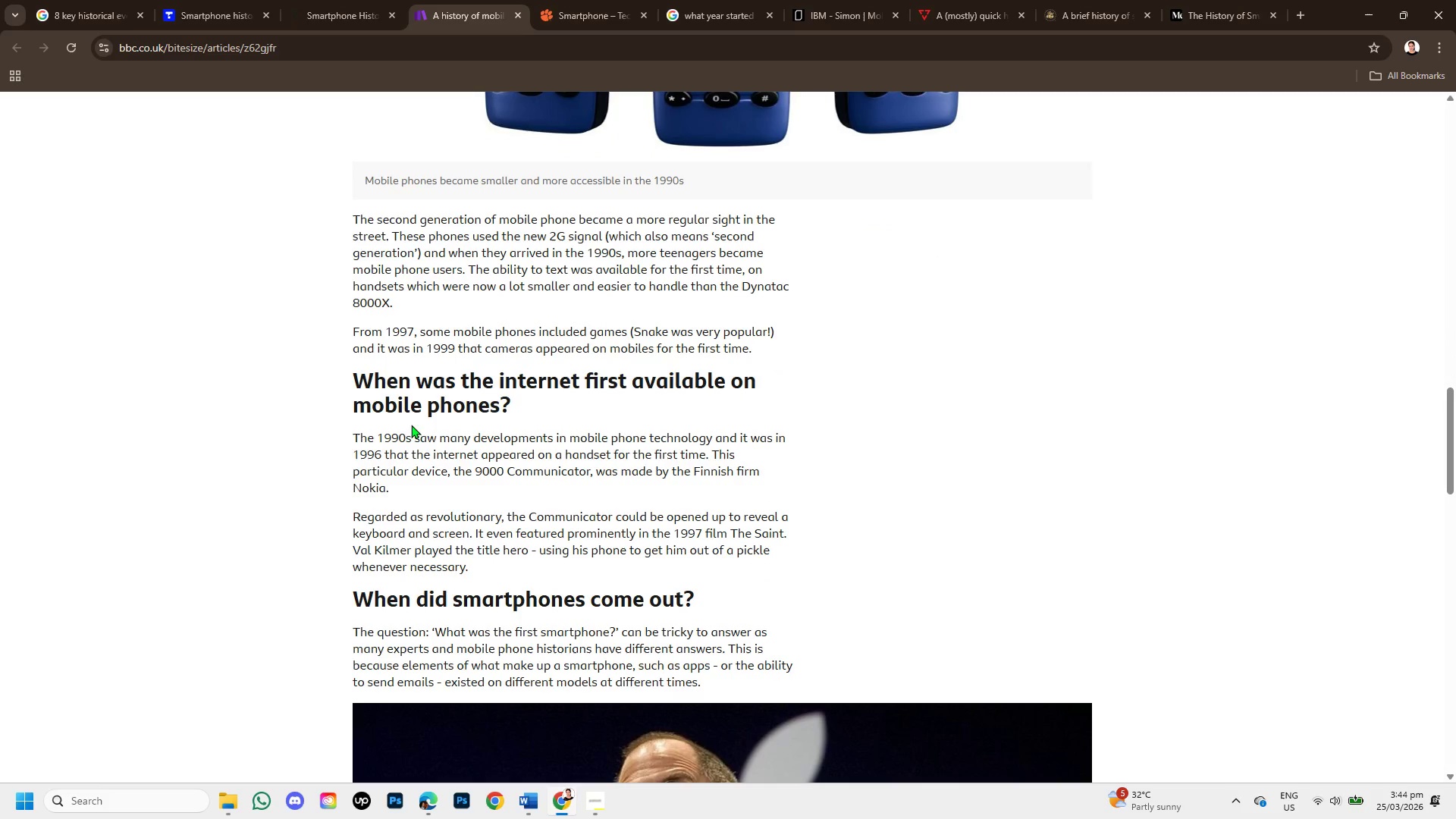 
left_click_drag(start_coordinate=[350, 435], to_coordinate=[587, 504])
 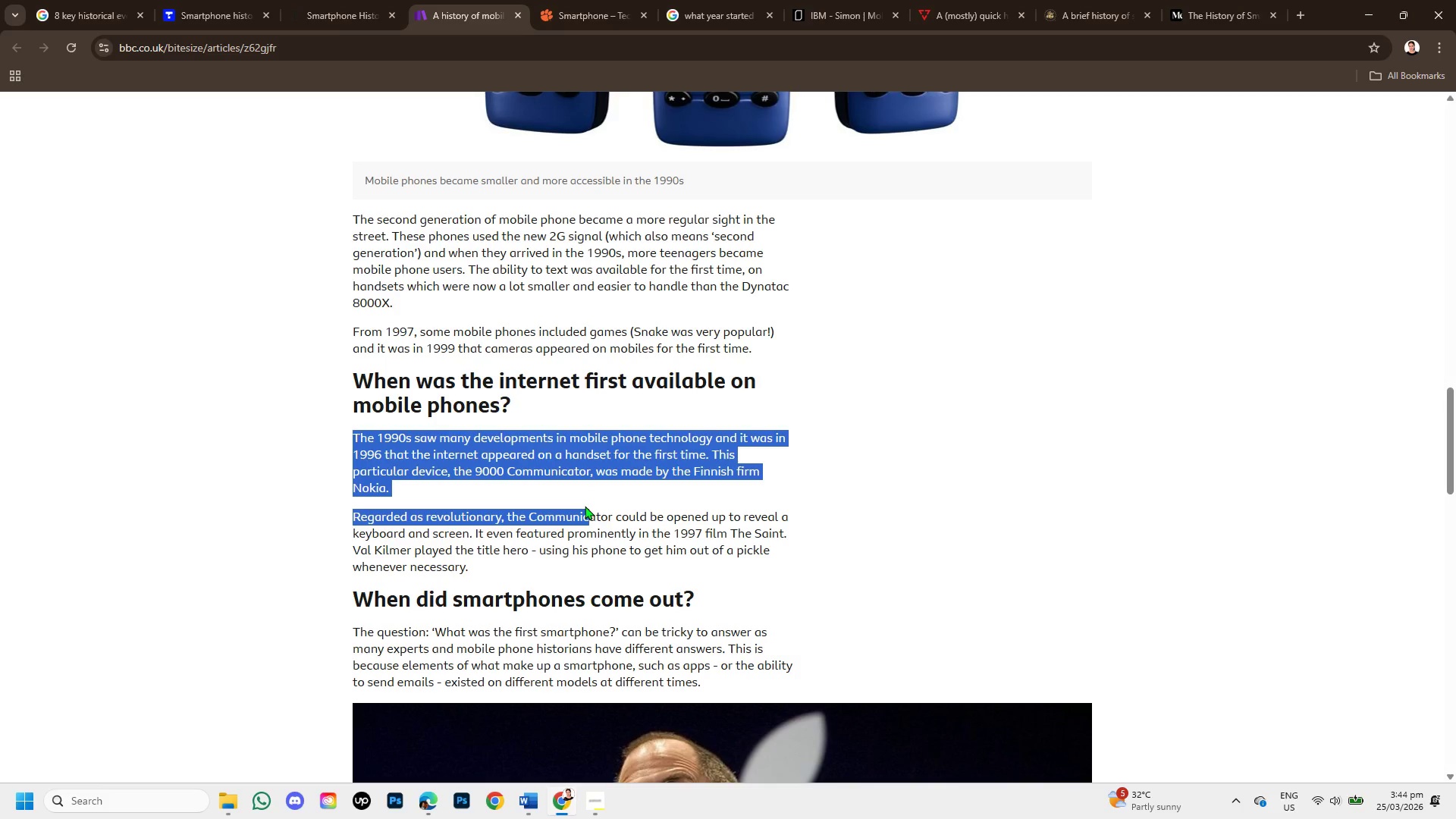 
wait(10.3)
 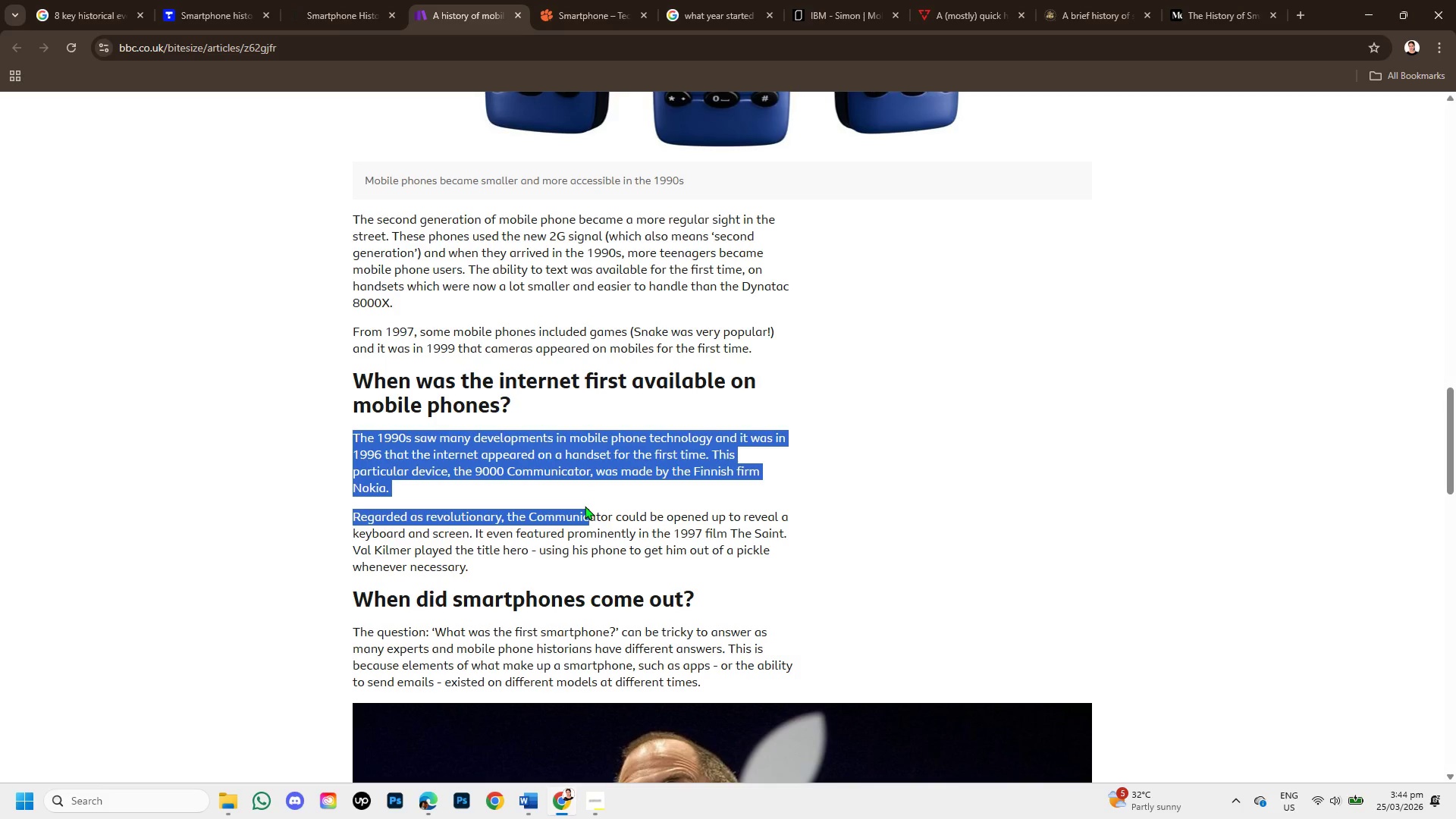 
scroll: coordinate [554, 632], scroll_direction: down, amount: 3.0
 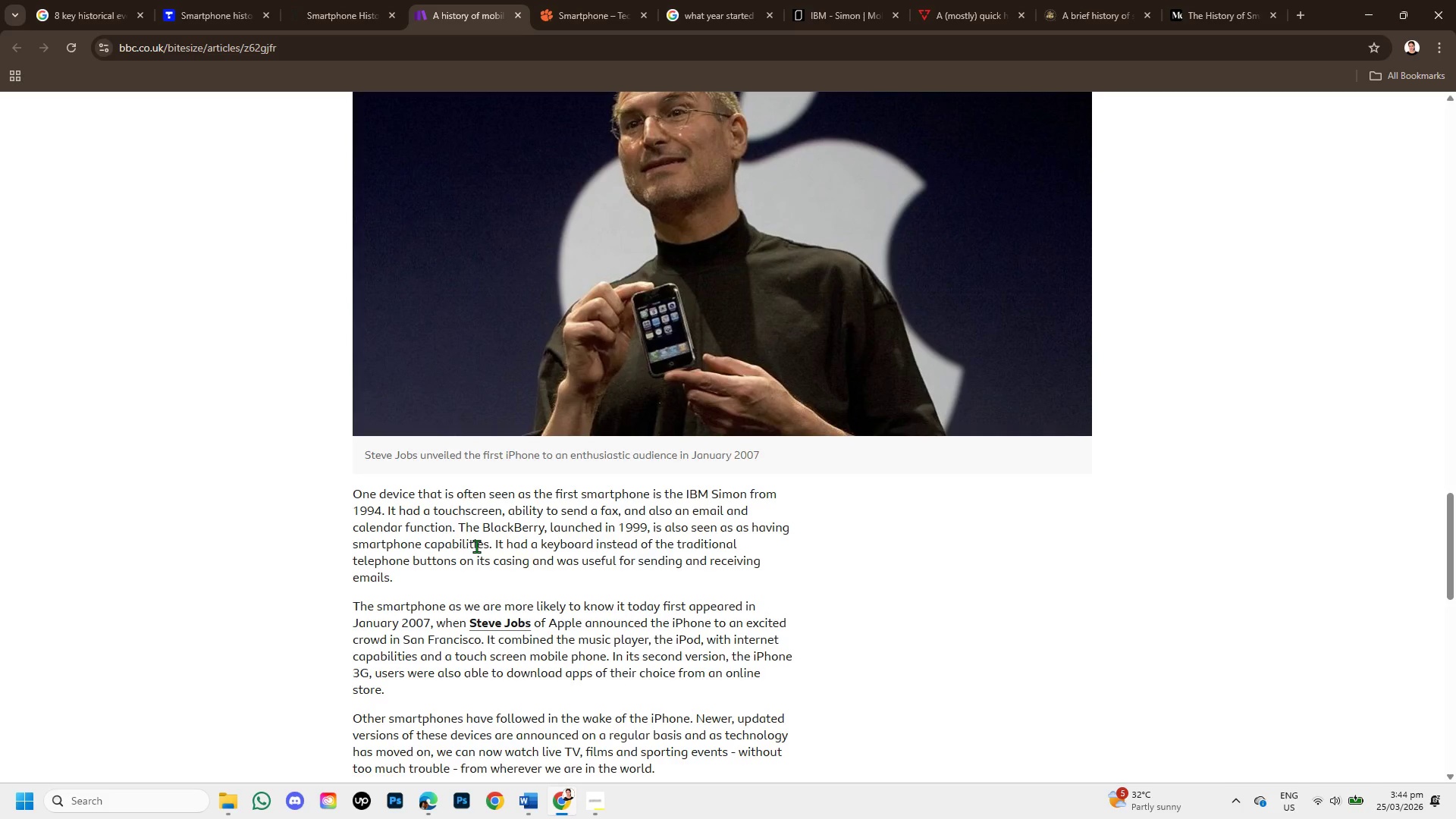 
wait(17.96)
 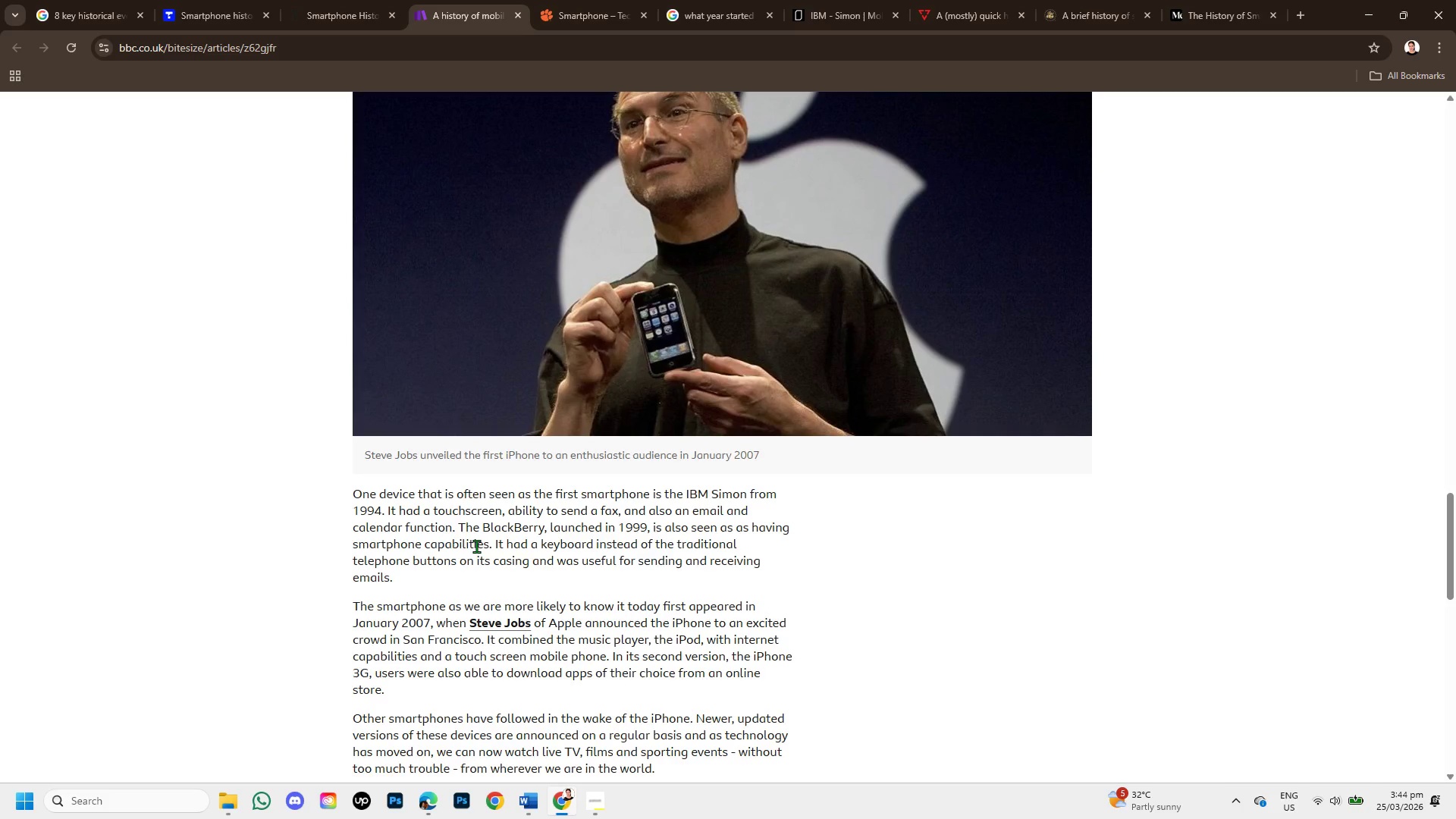 
left_click_drag(start_coordinate=[460, 525], to_coordinate=[658, 535])
 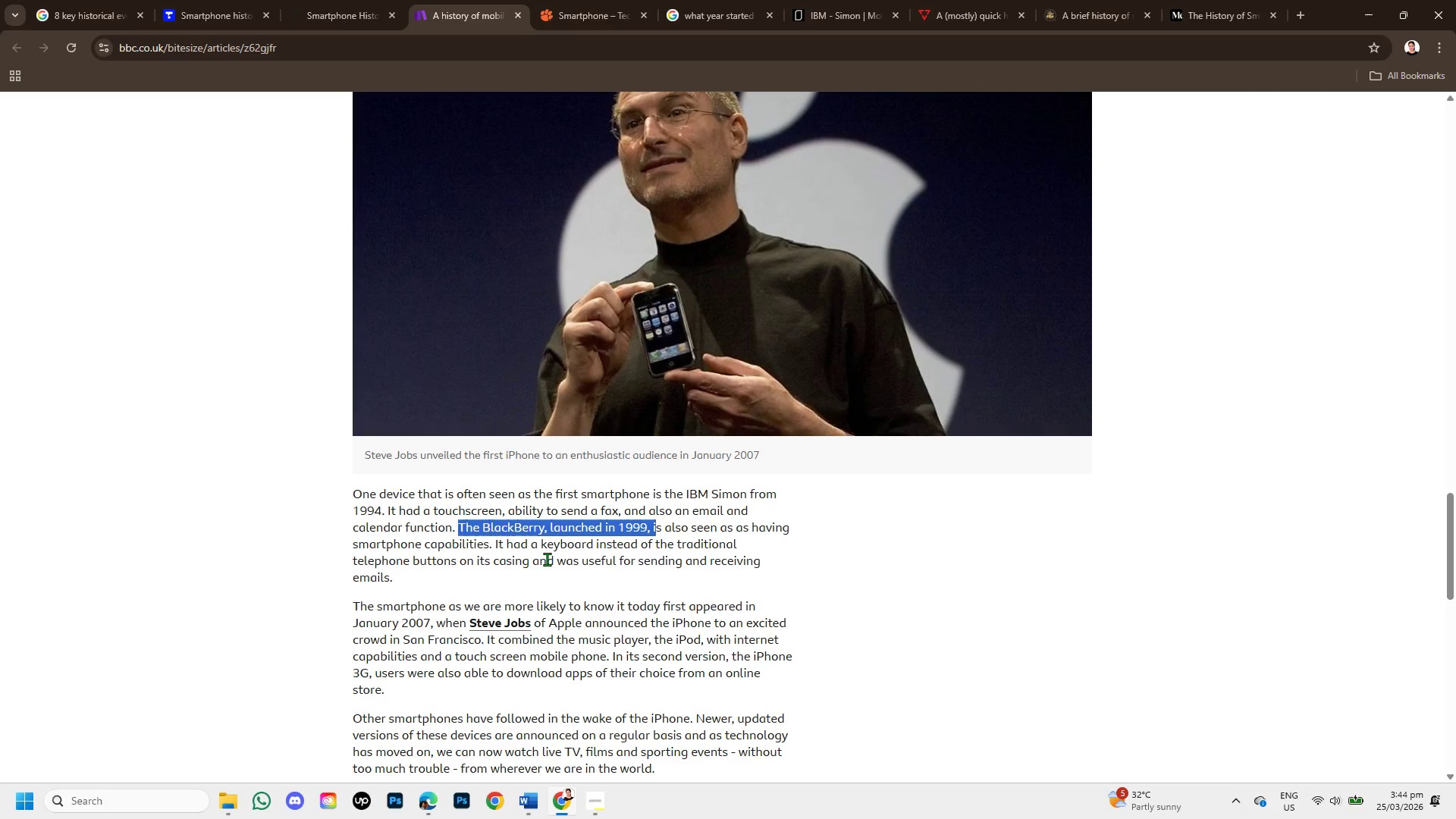 
wait(7.05)
 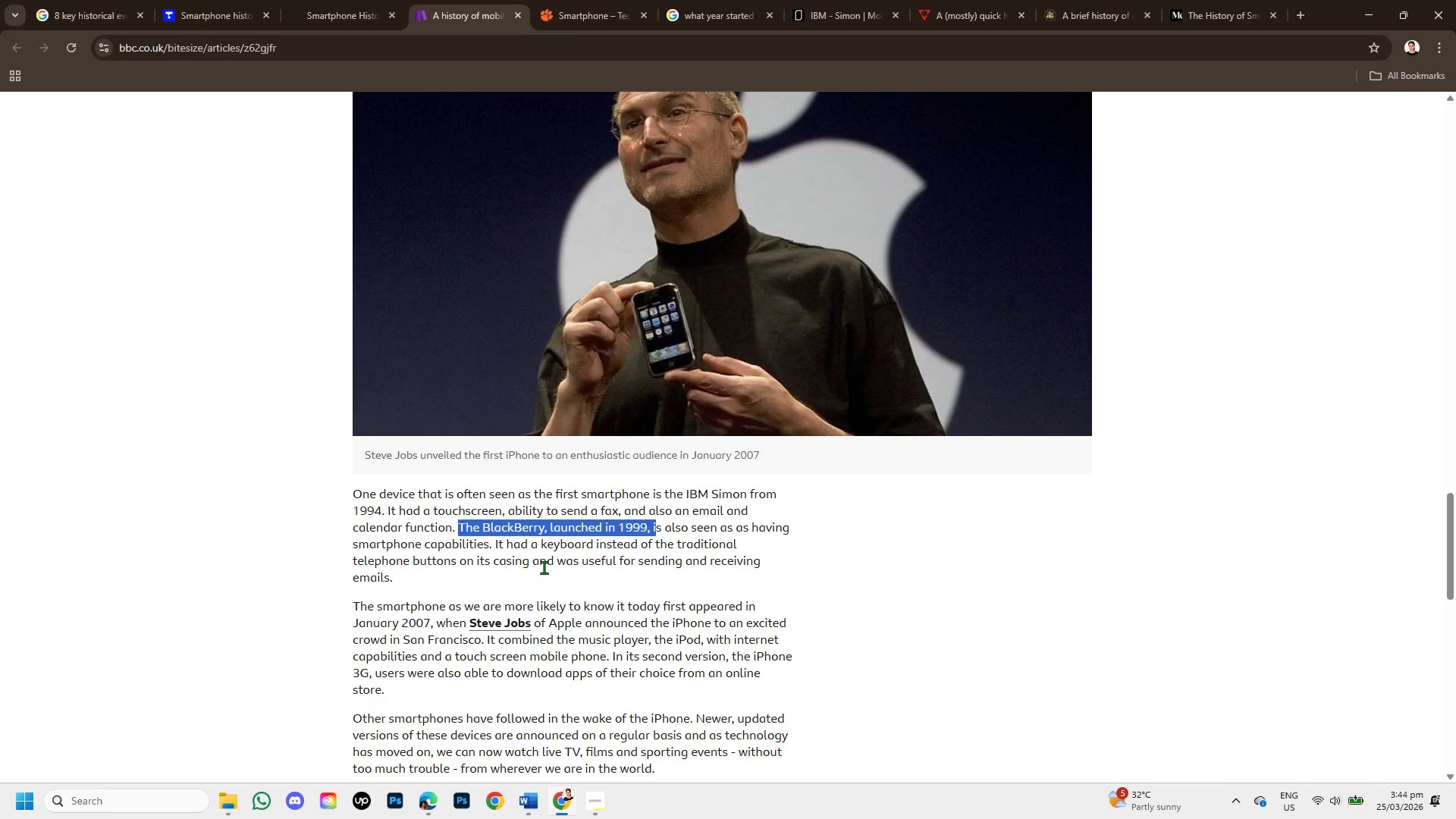 
scroll: coordinate [626, 616], scroll_direction: down, amount: 1.0
 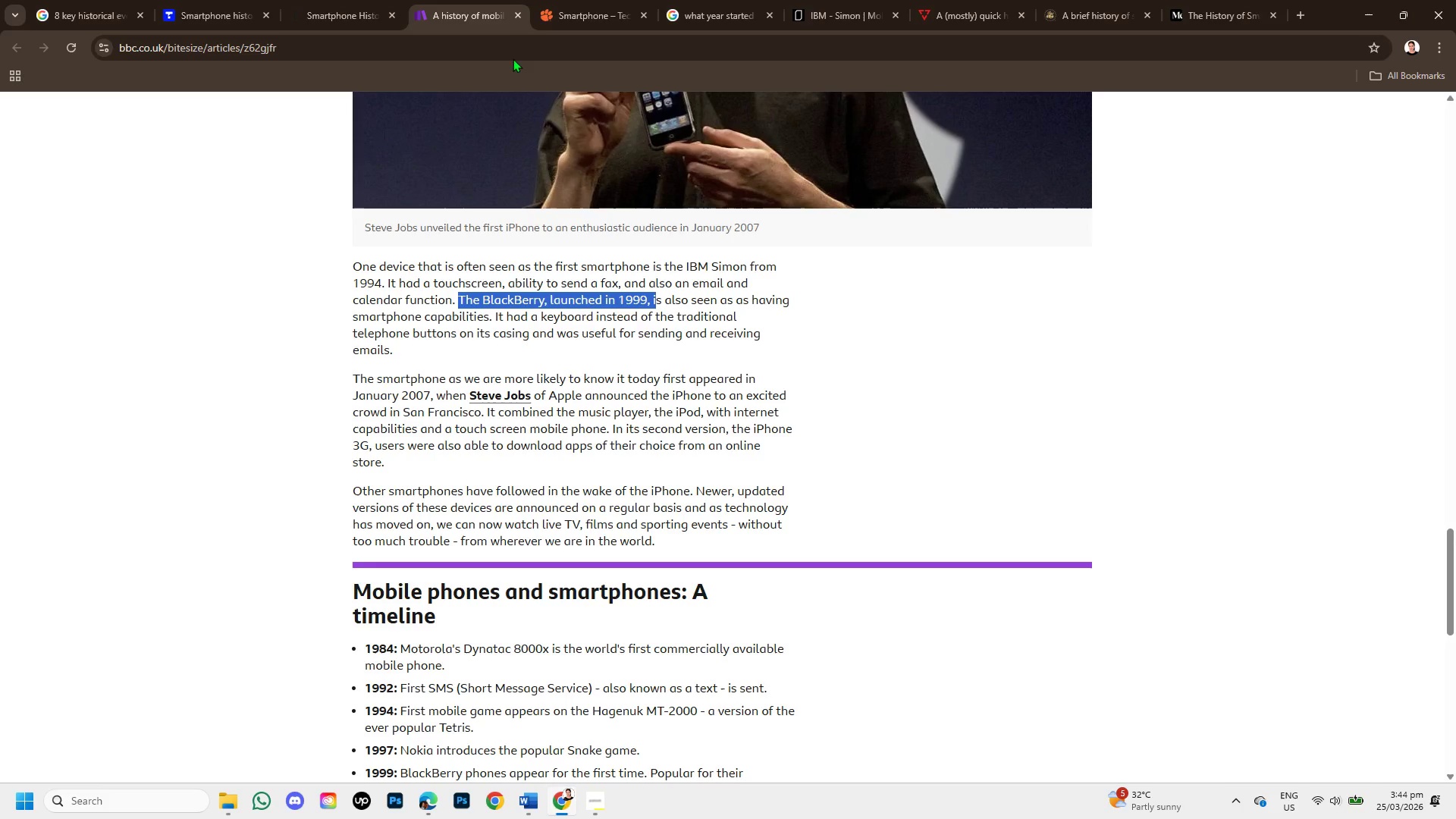 
left_click([548, 9])
 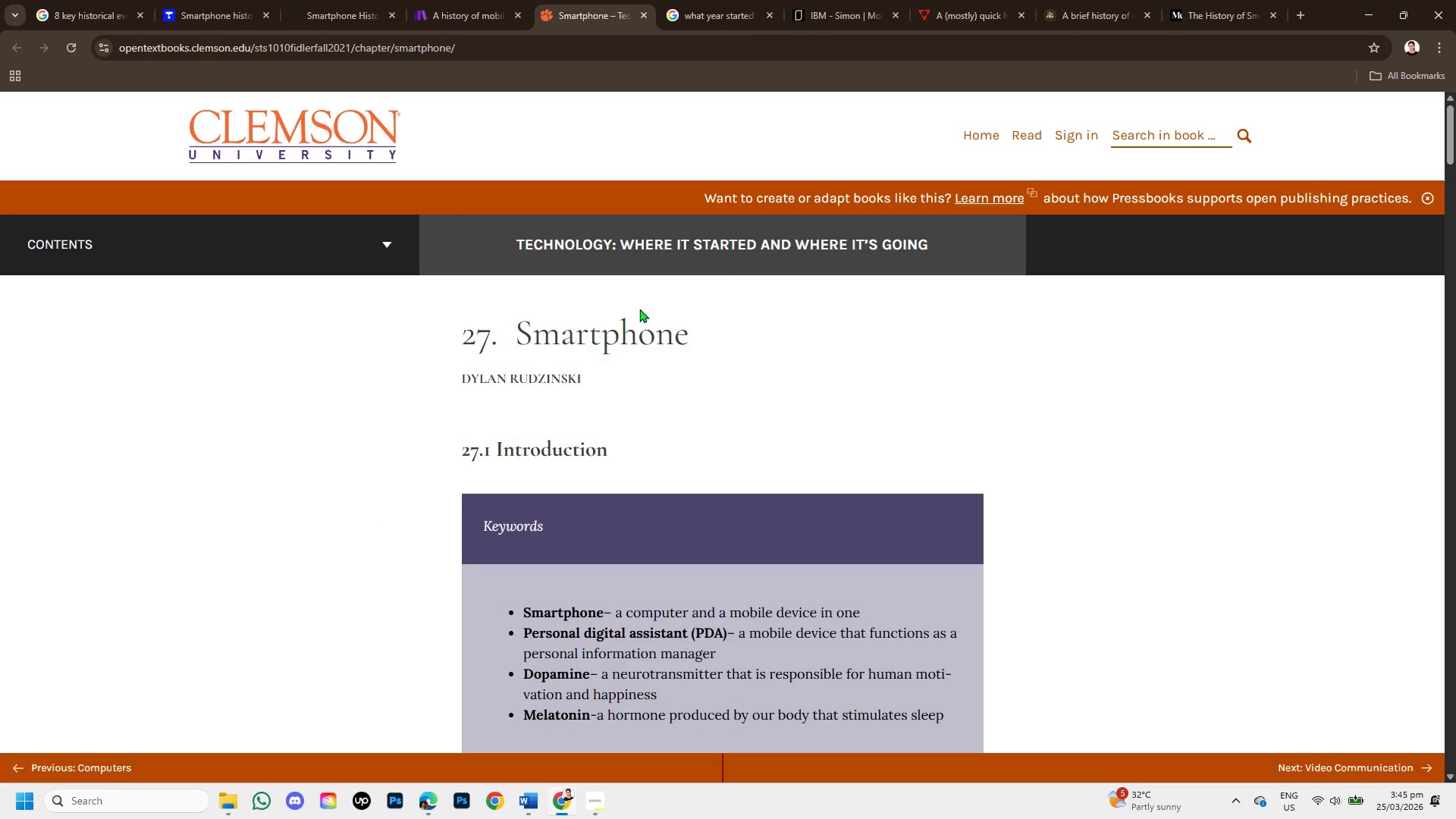 
scroll: coordinate [627, 447], scroll_direction: down, amount: 11.0
 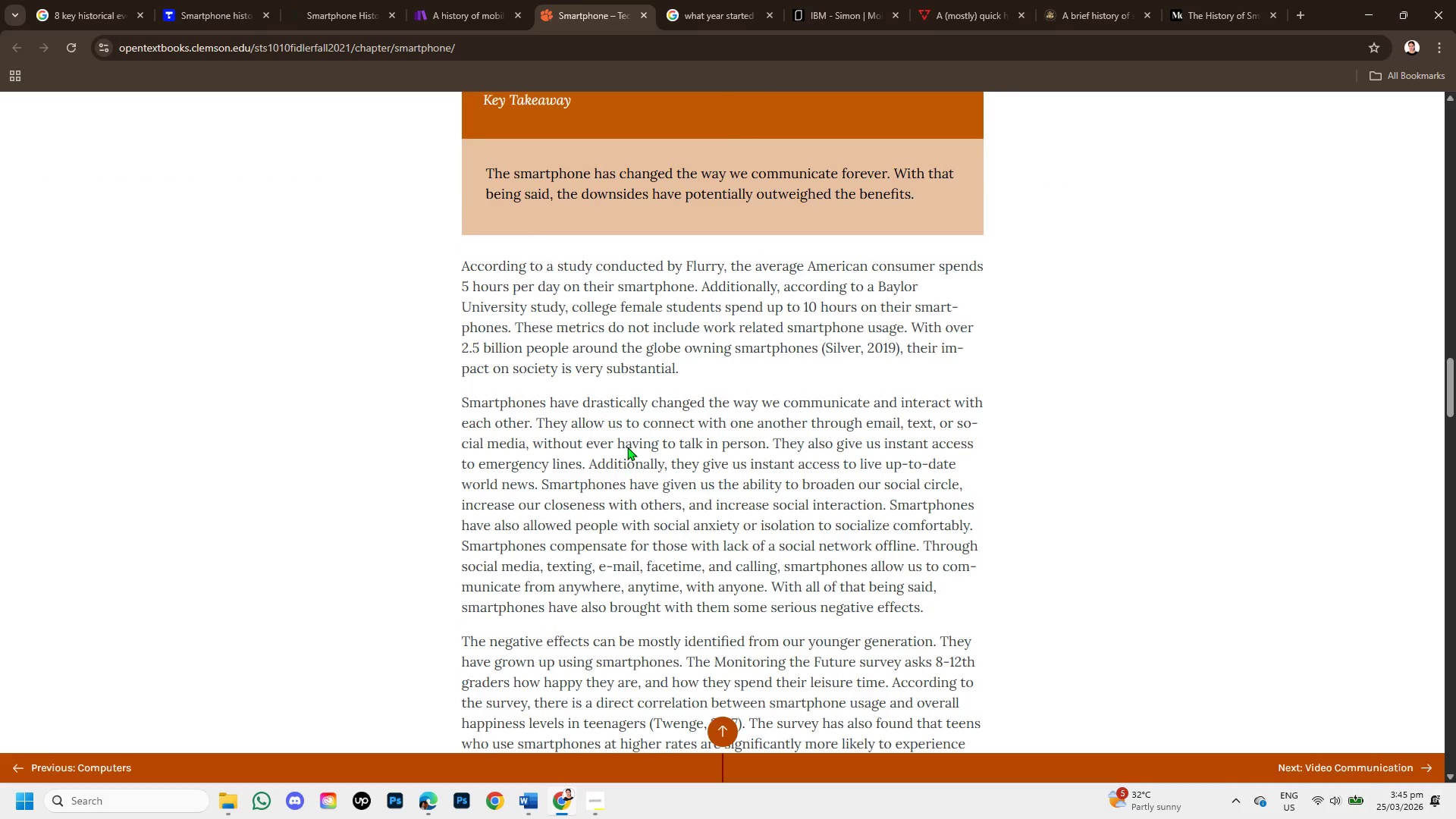 
scroll: coordinate [625, 467], scroll_direction: down, amount: 12.0
 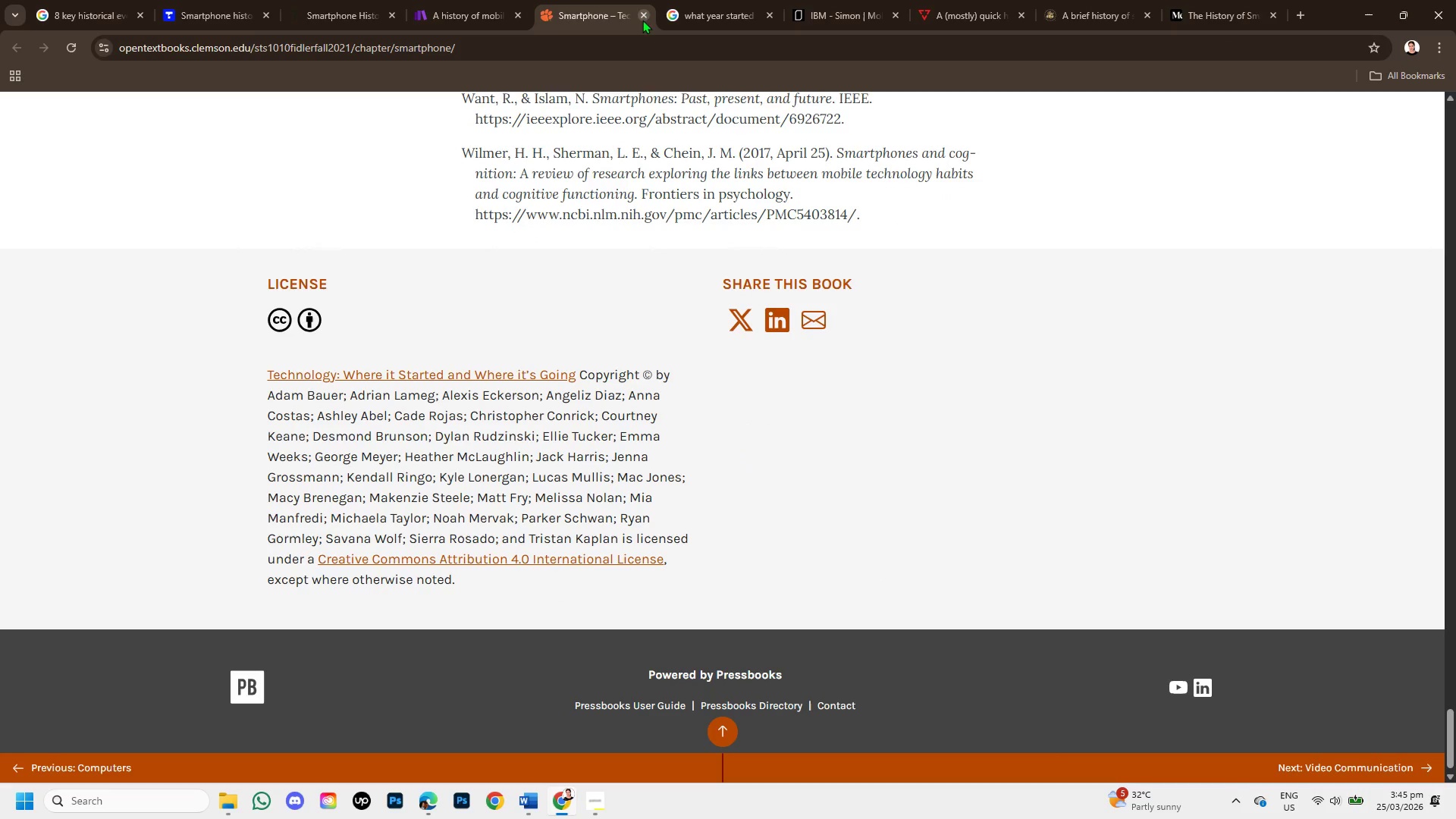 
left_click([643, 14])
 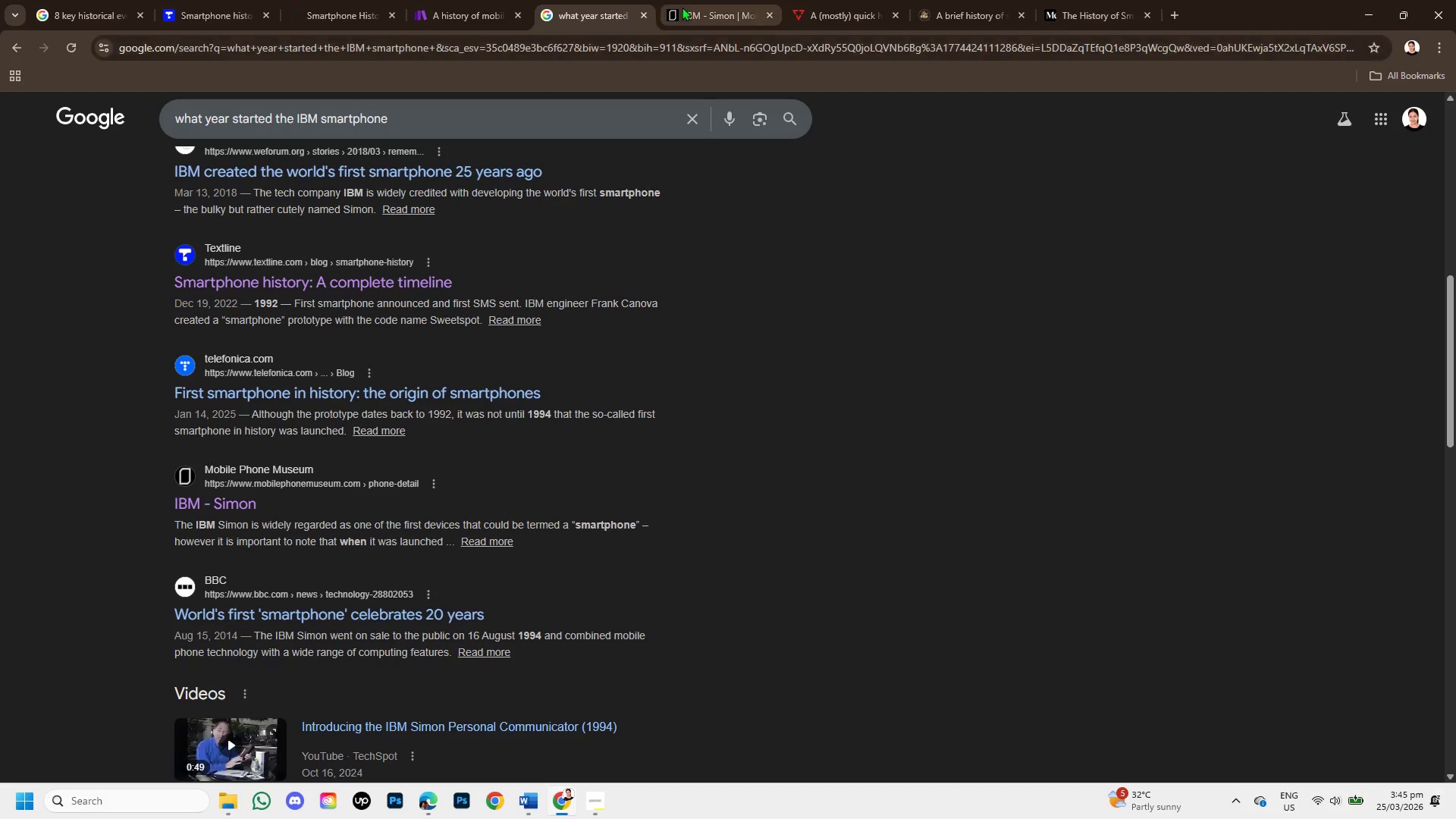 
left_click([708, 0])
 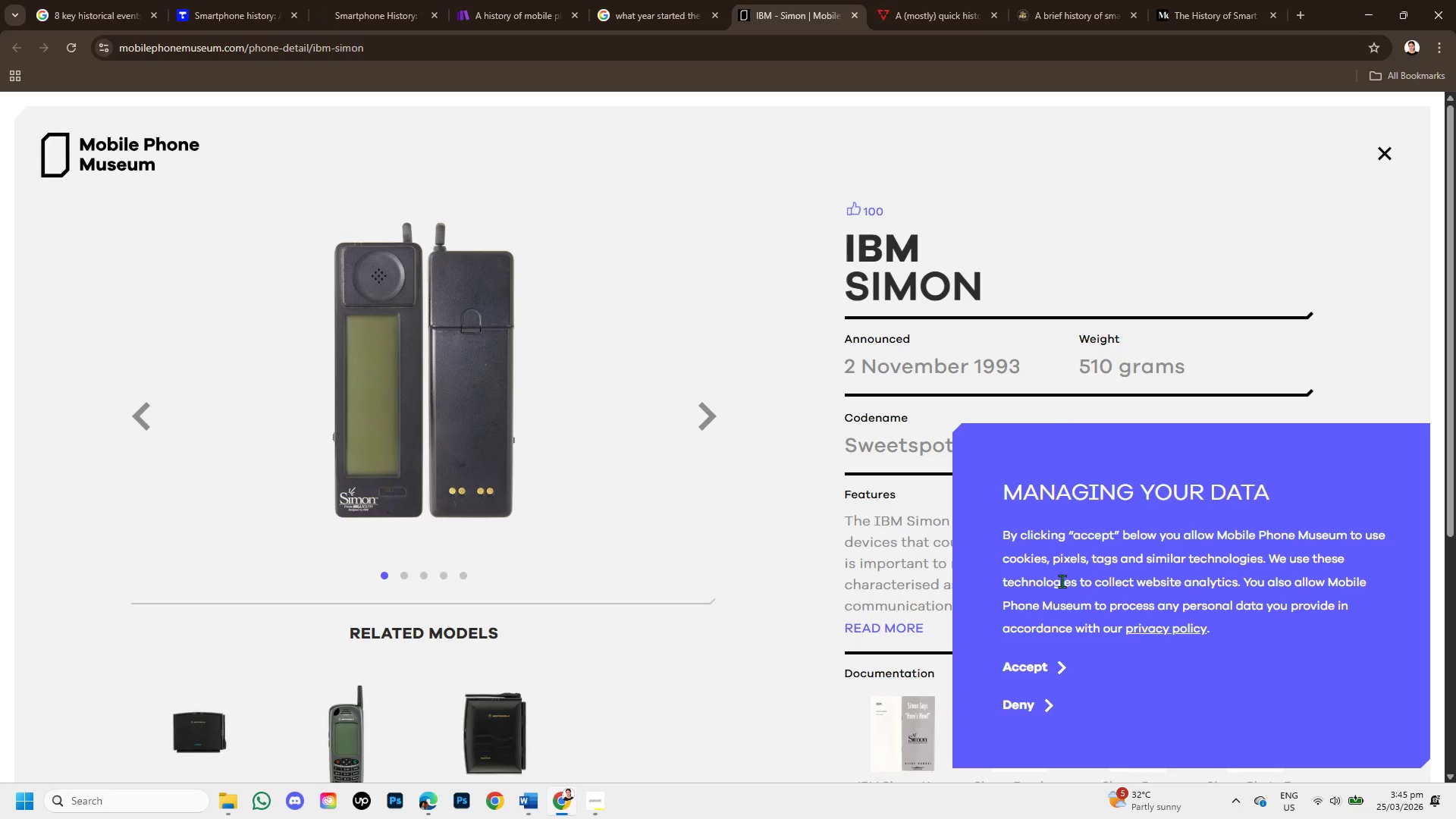 
wait(5.89)
 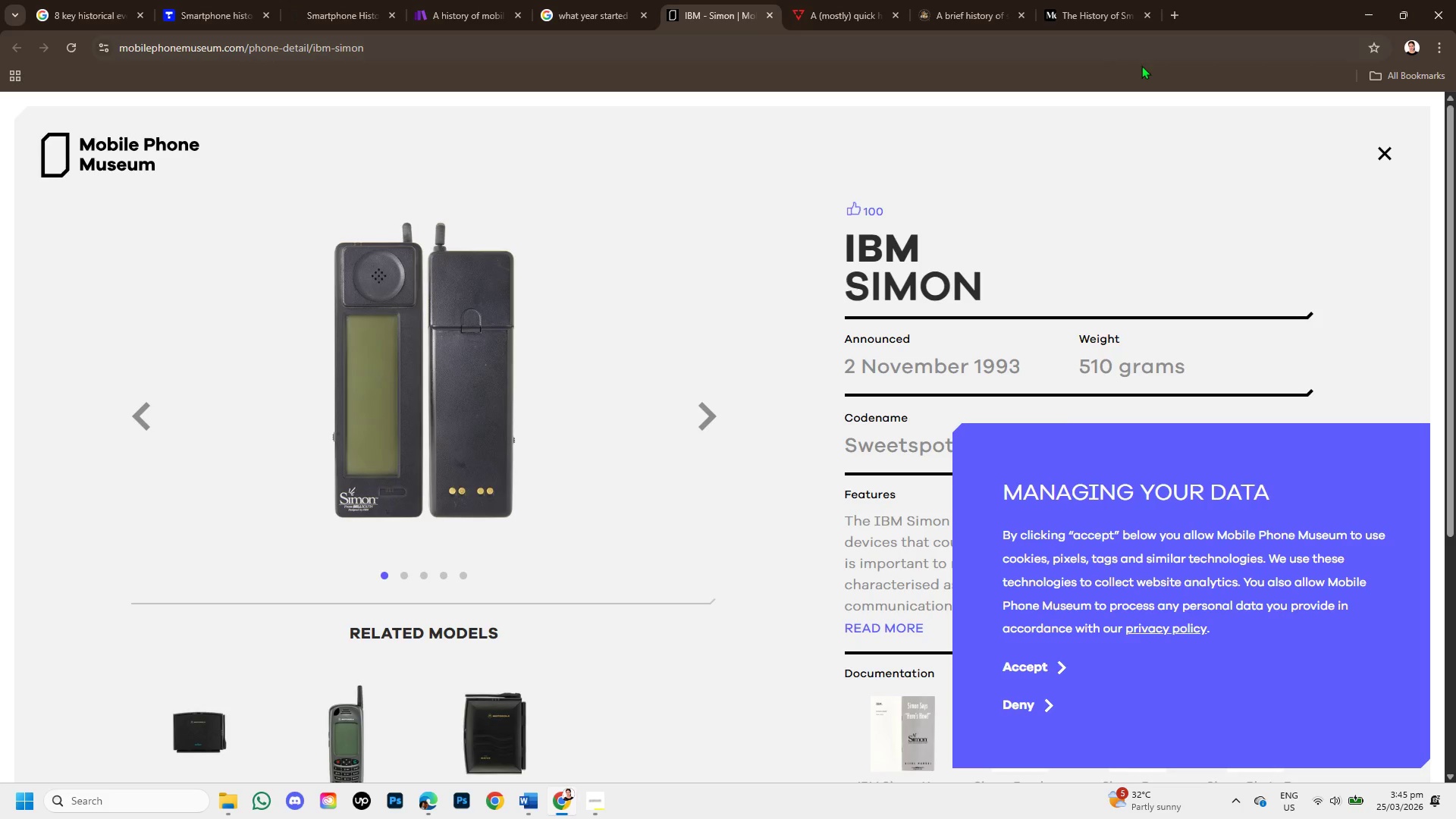 
left_click([1010, 702])
 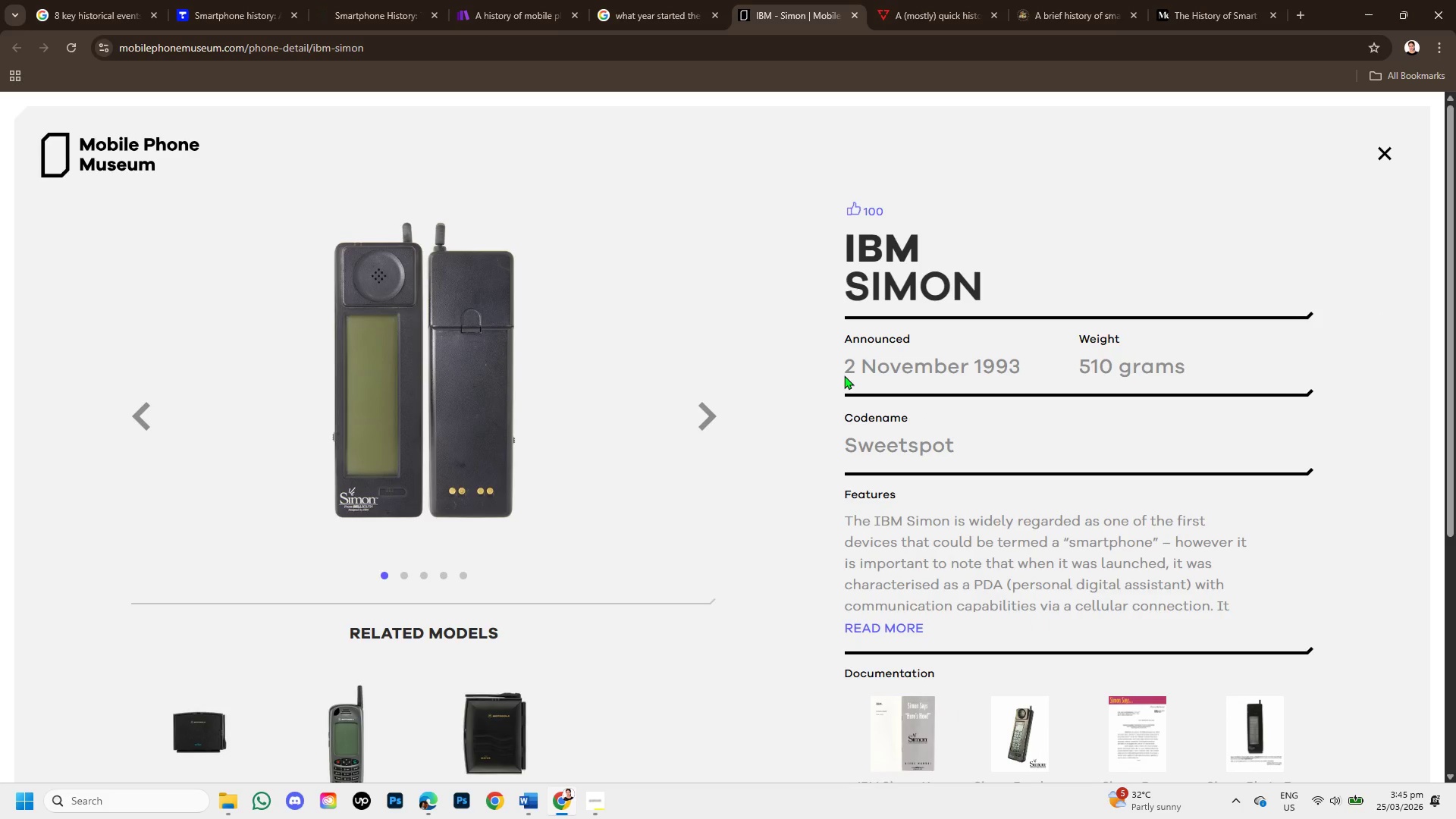 
wait(5.05)
 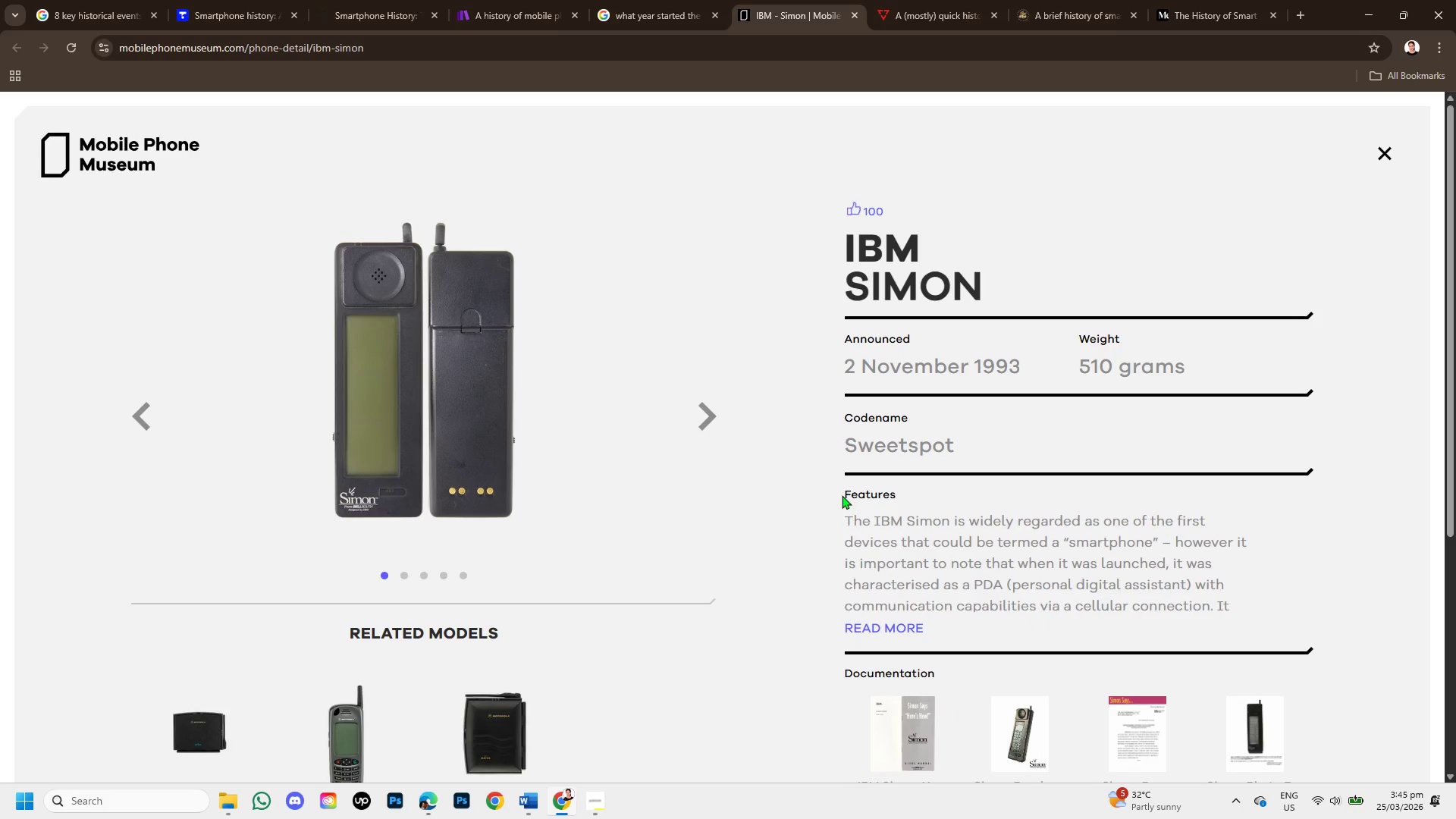 
scroll: coordinate [846, 374], scroll_direction: down, amount: 1.0
 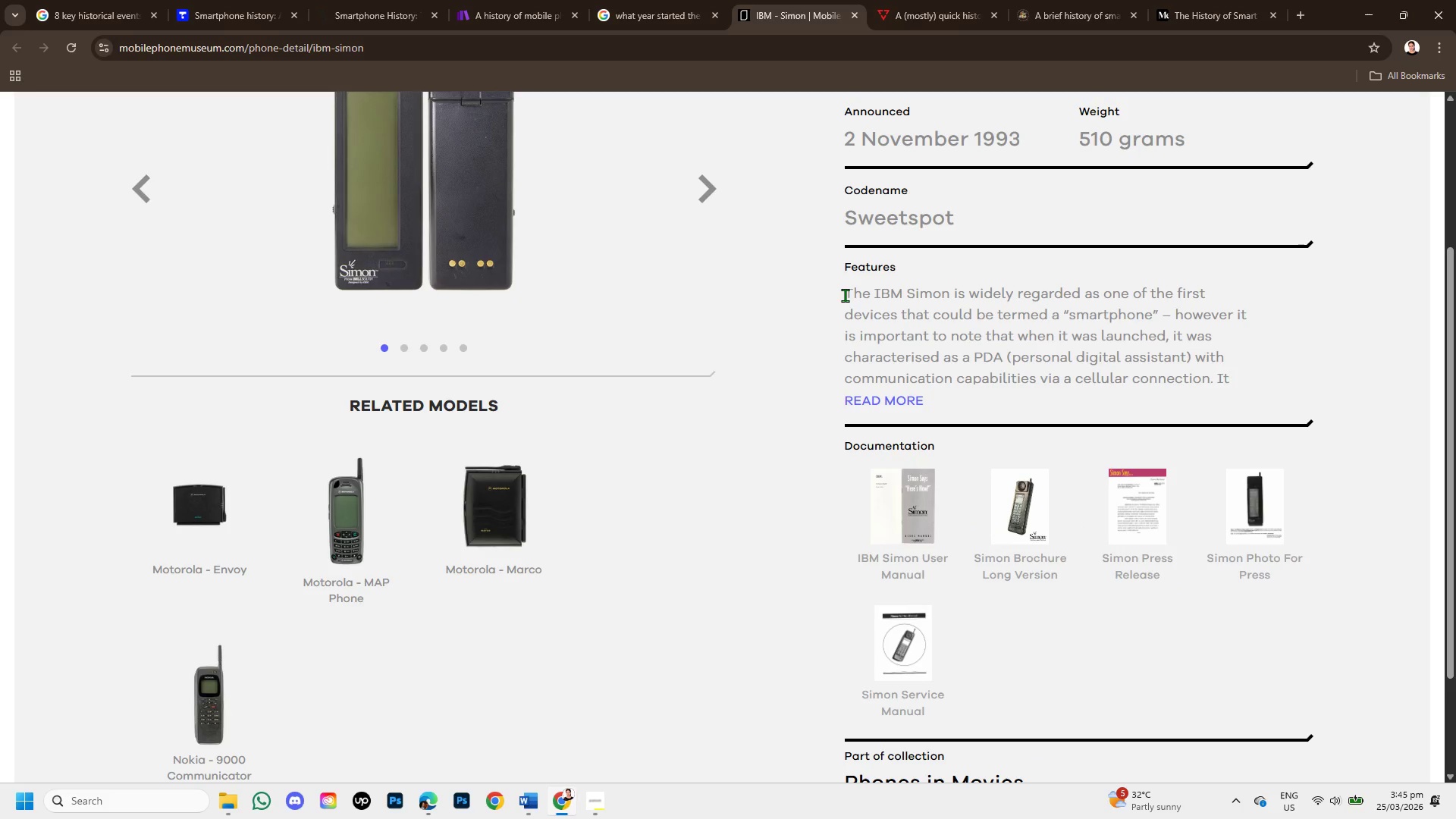 
left_click_drag(start_coordinate=[845, 295], to_coordinate=[1217, 379])
 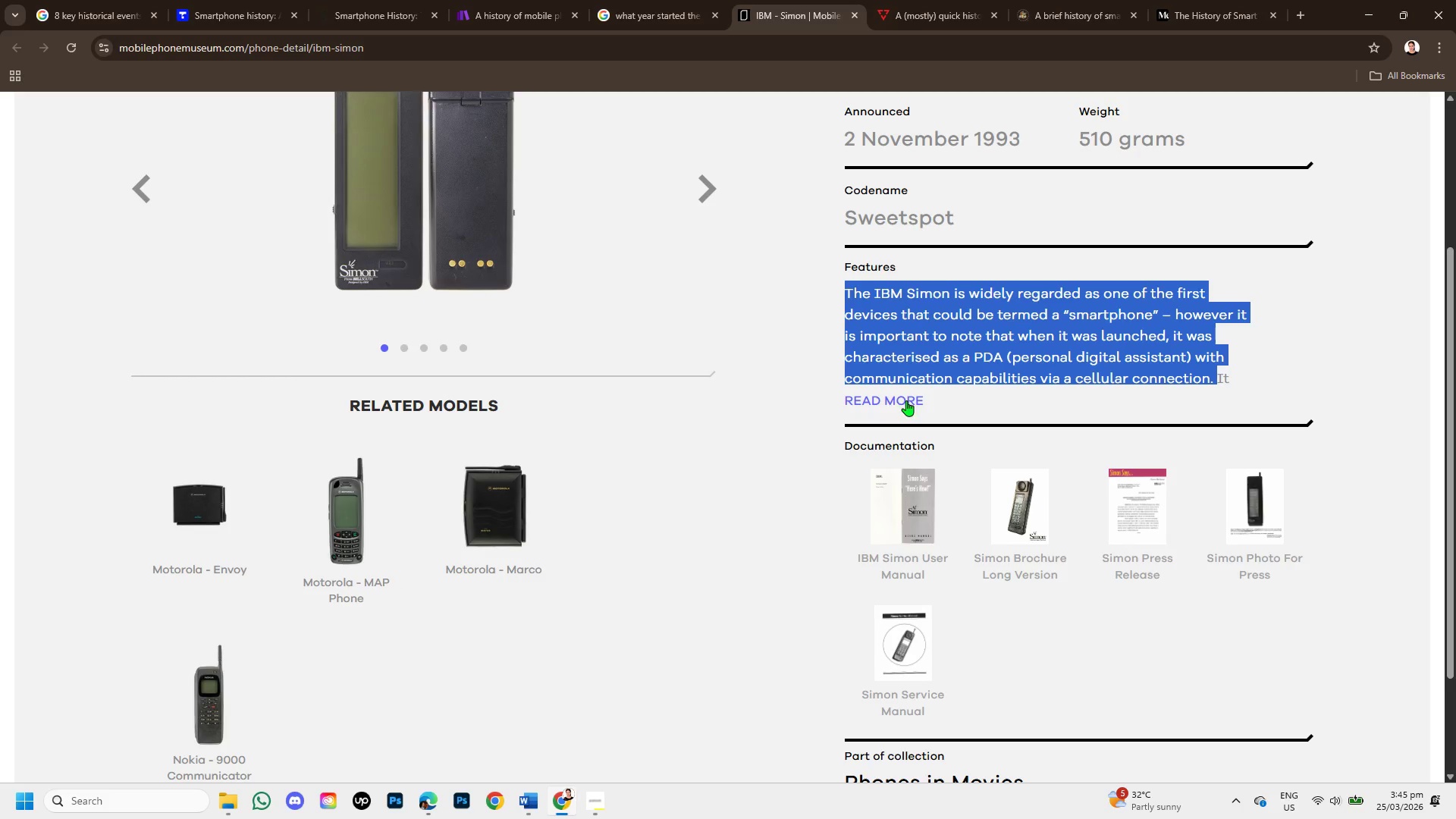 
left_click([906, 400])
 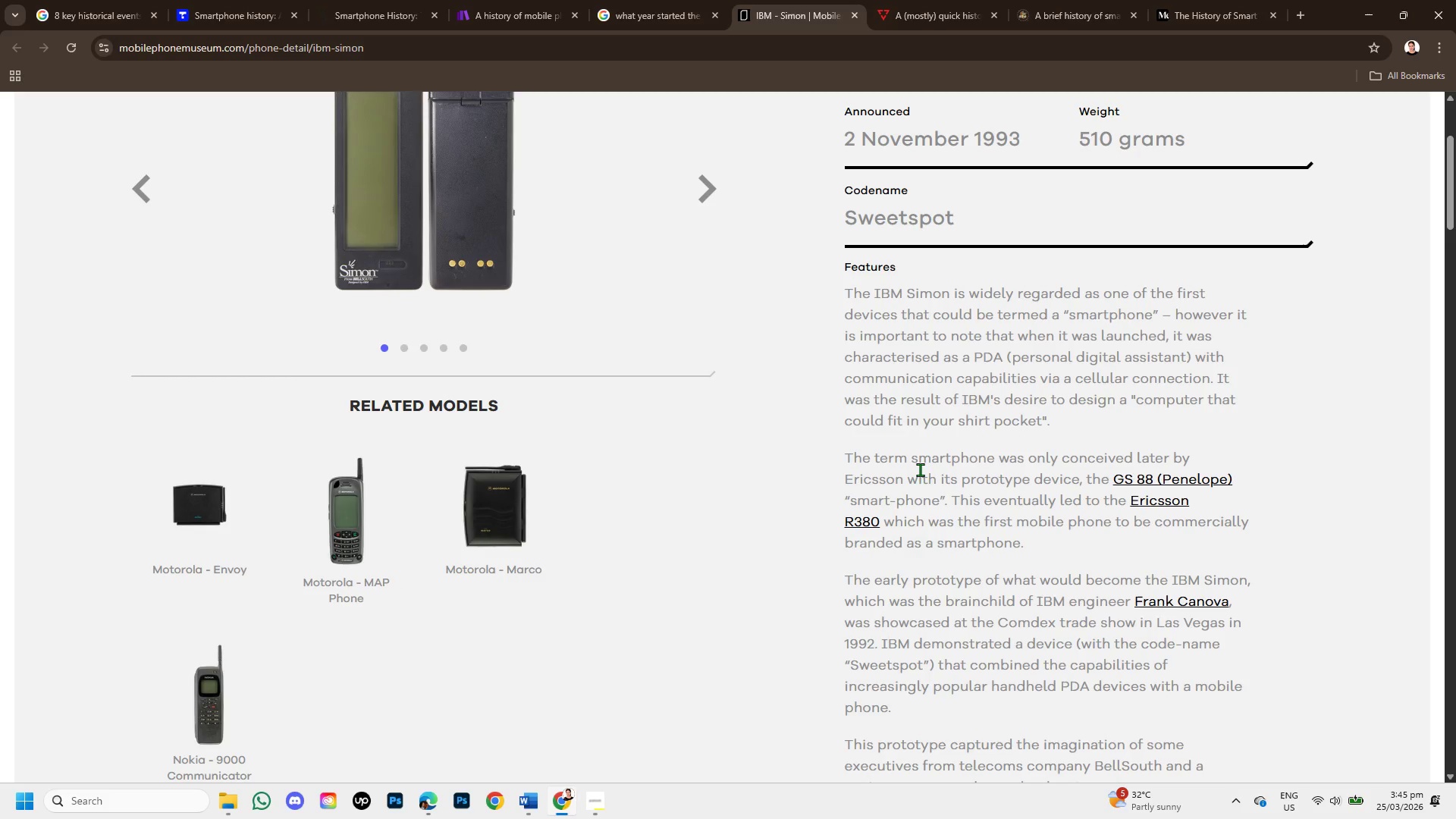 
scroll: coordinate [923, 496], scroll_direction: down, amount: 7.0
 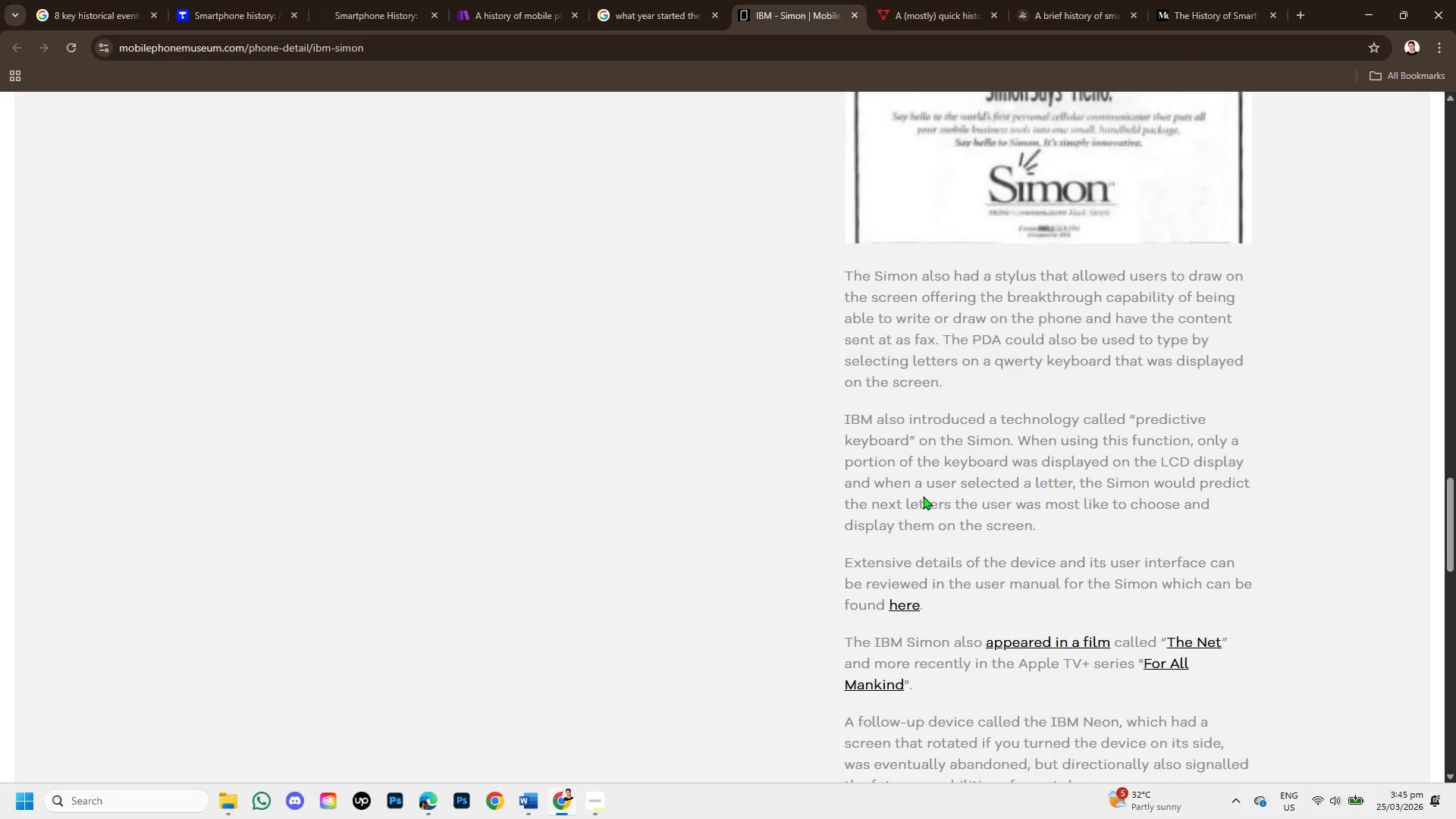 
scroll: coordinate [923, 496], scroll_direction: up, amount: 2.0
 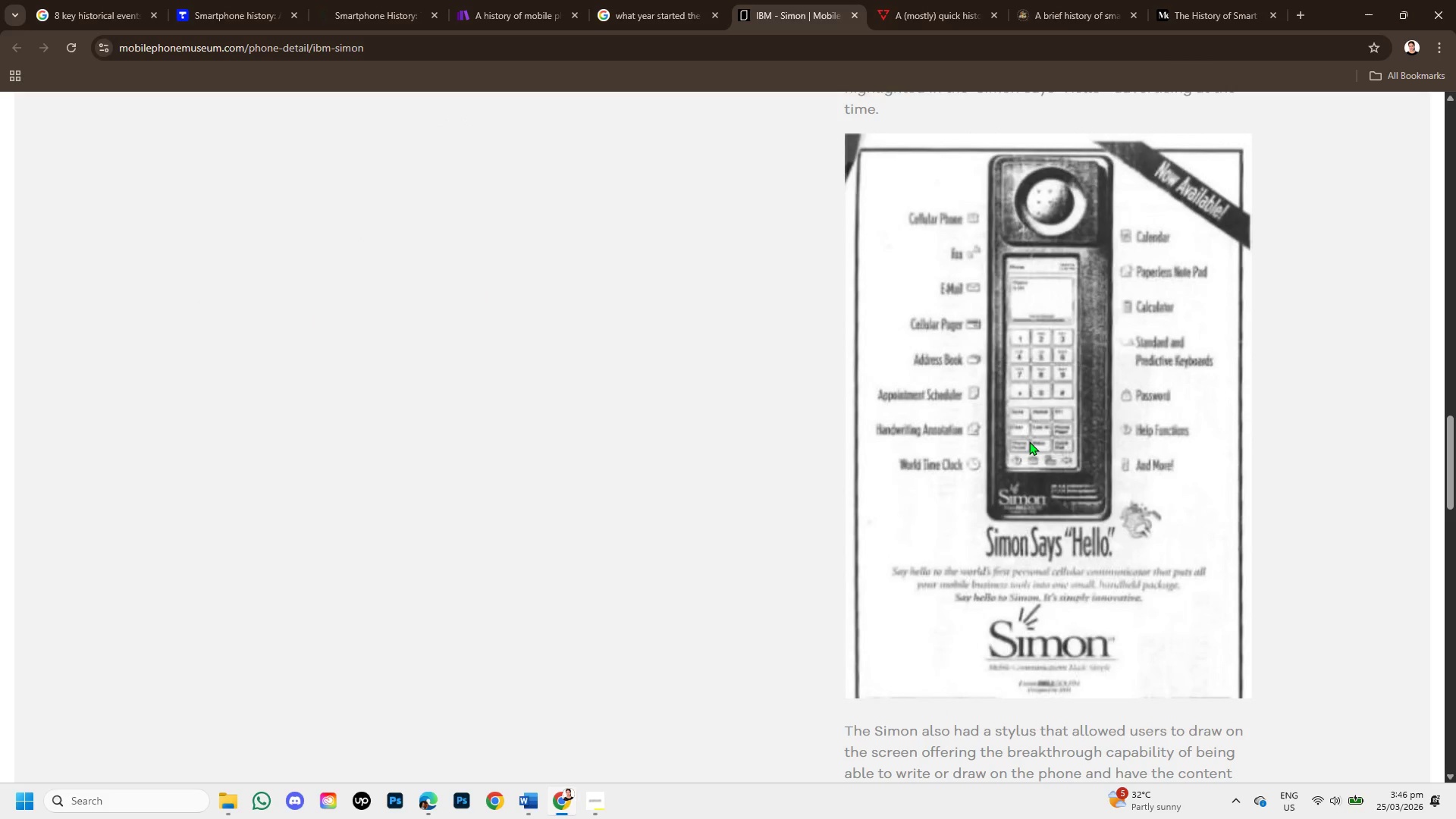 
scroll: coordinate [1030, 441], scroll_direction: down, amount: 4.0
 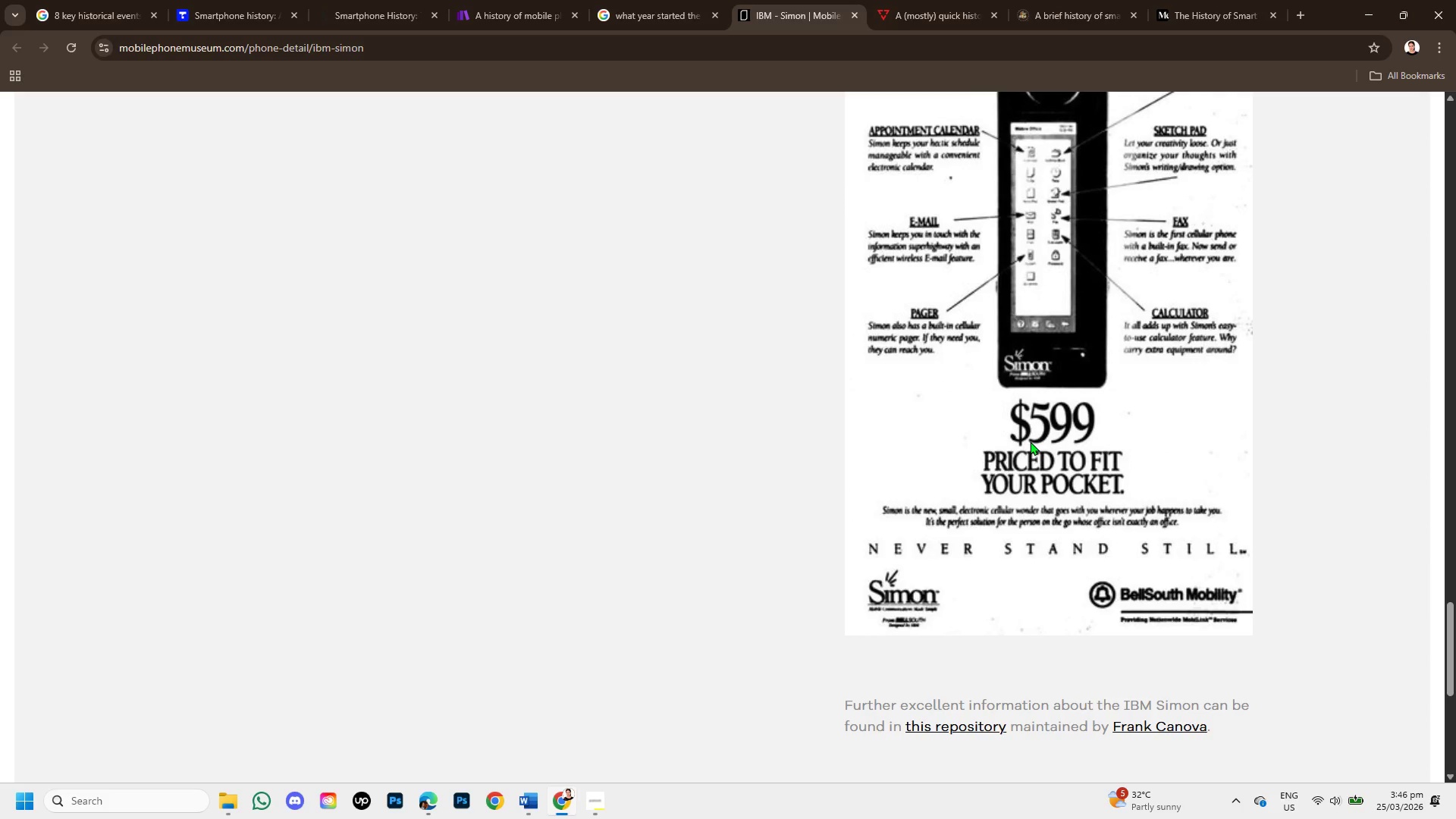 
scroll: coordinate [1030, 441], scroll_direction: up, amount: 1.0
 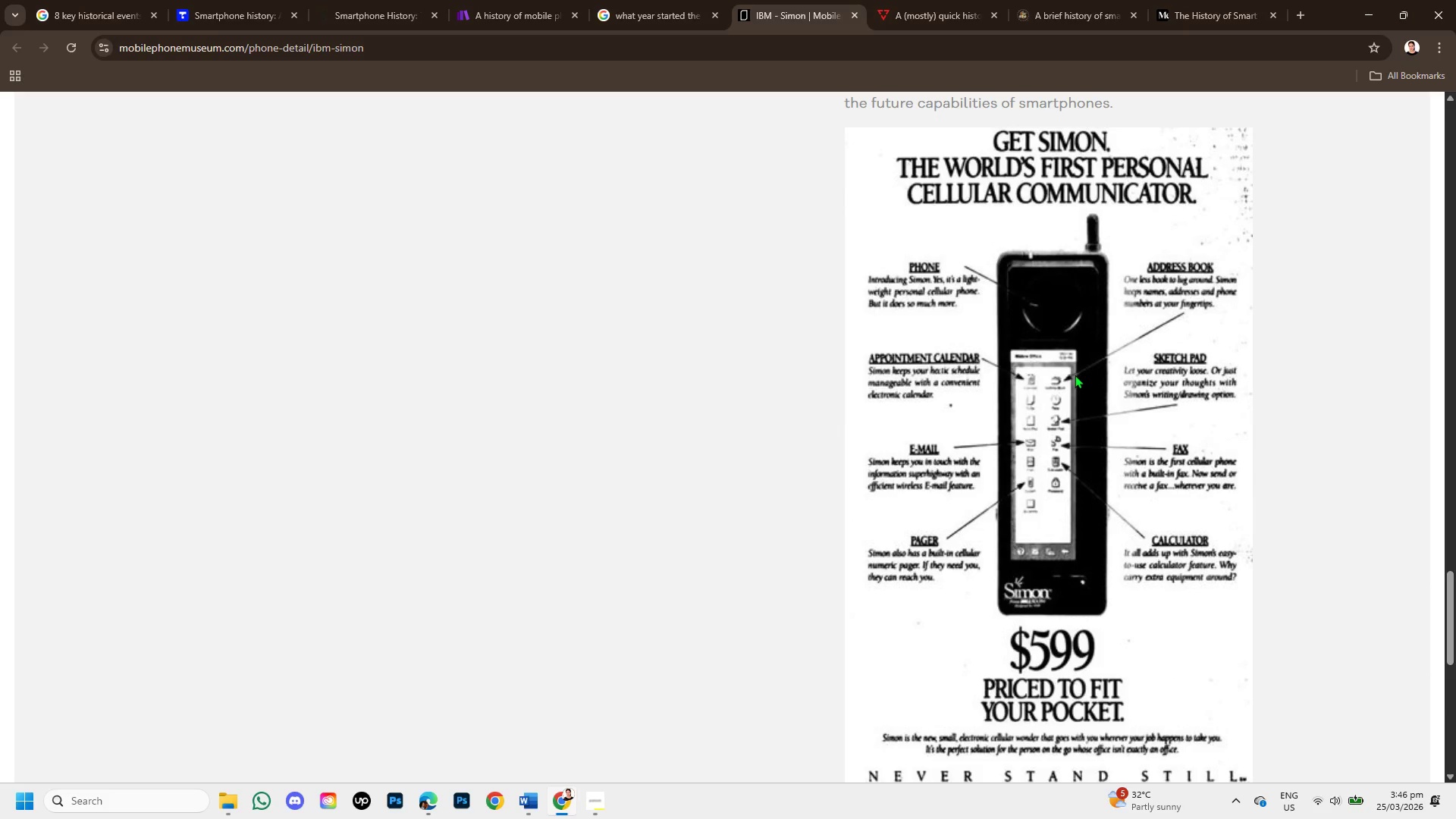 
wait(11.46)
 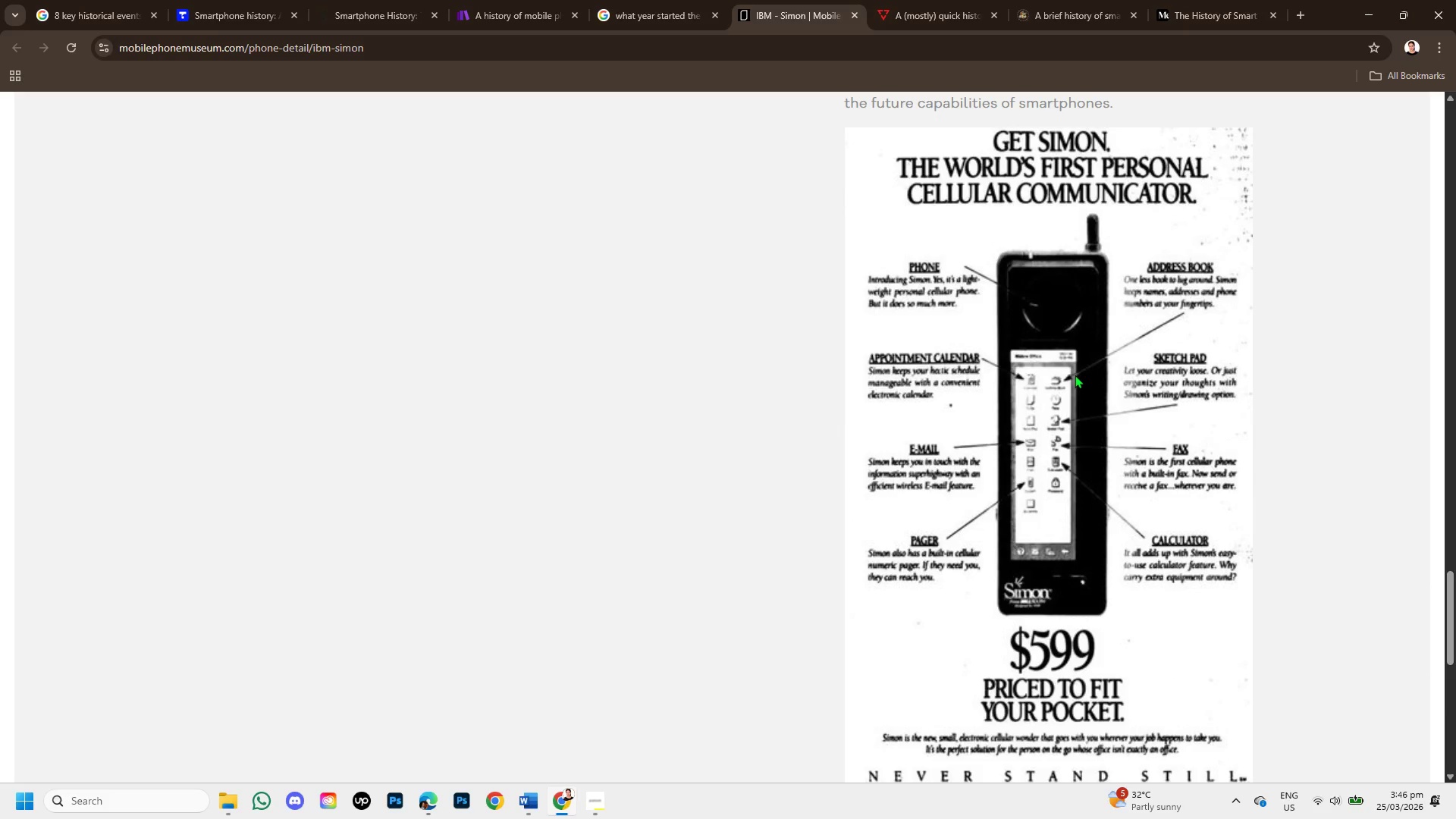 
scroll: coordinate [1125, 447], scroll_direction: down, amount: 2.0
 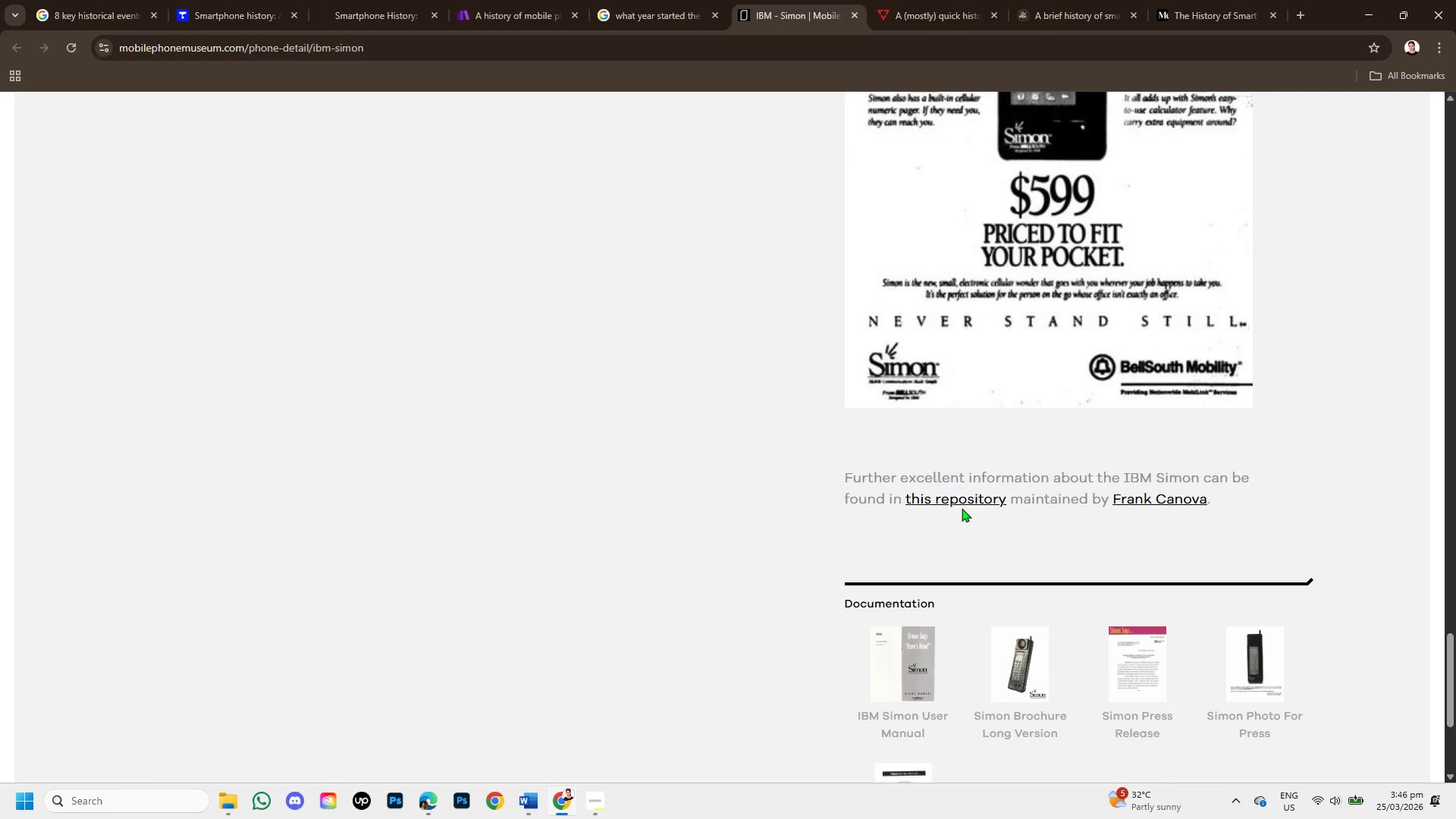 
wait(6.36)
 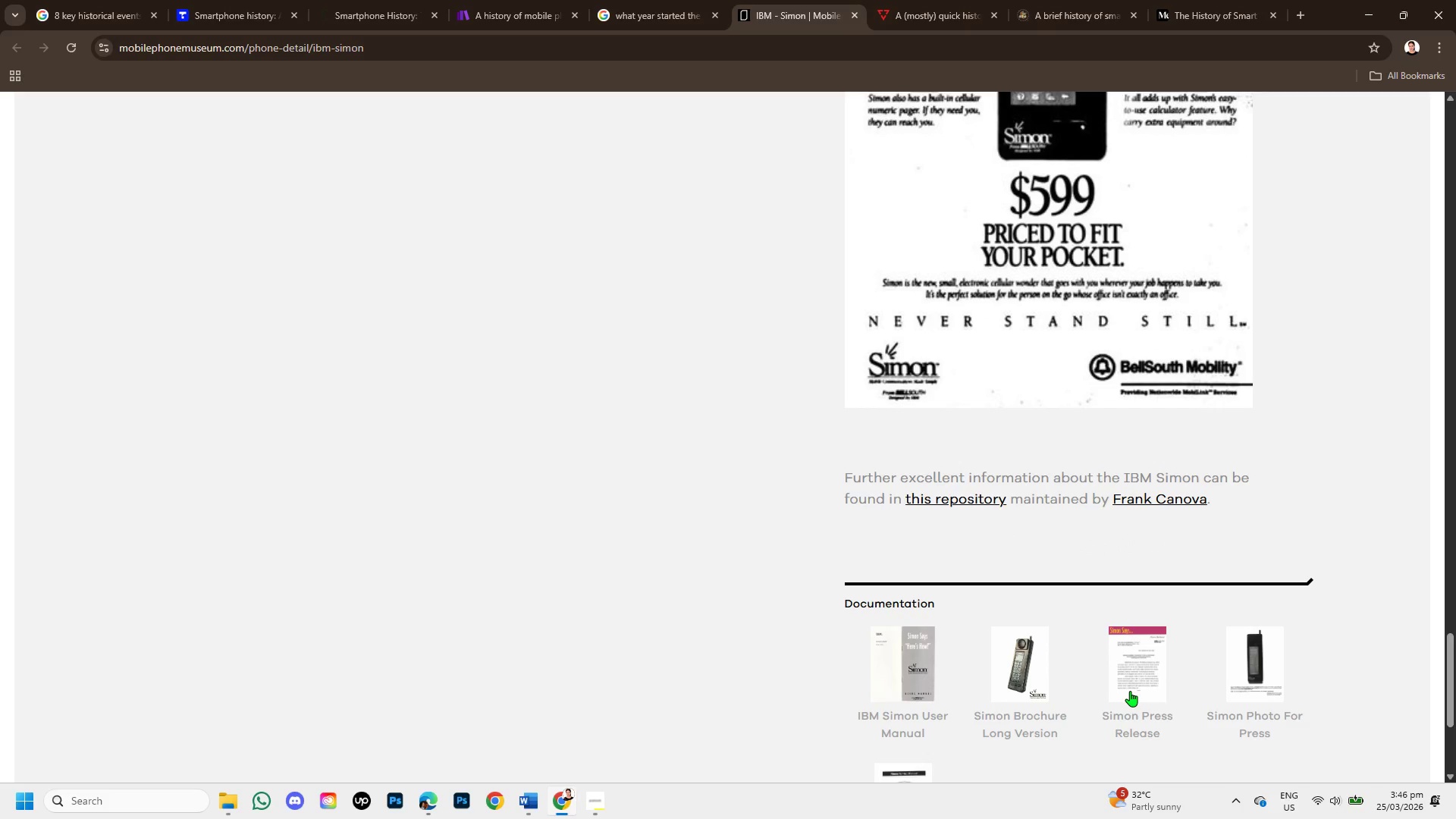 
left_click([962, 501])
 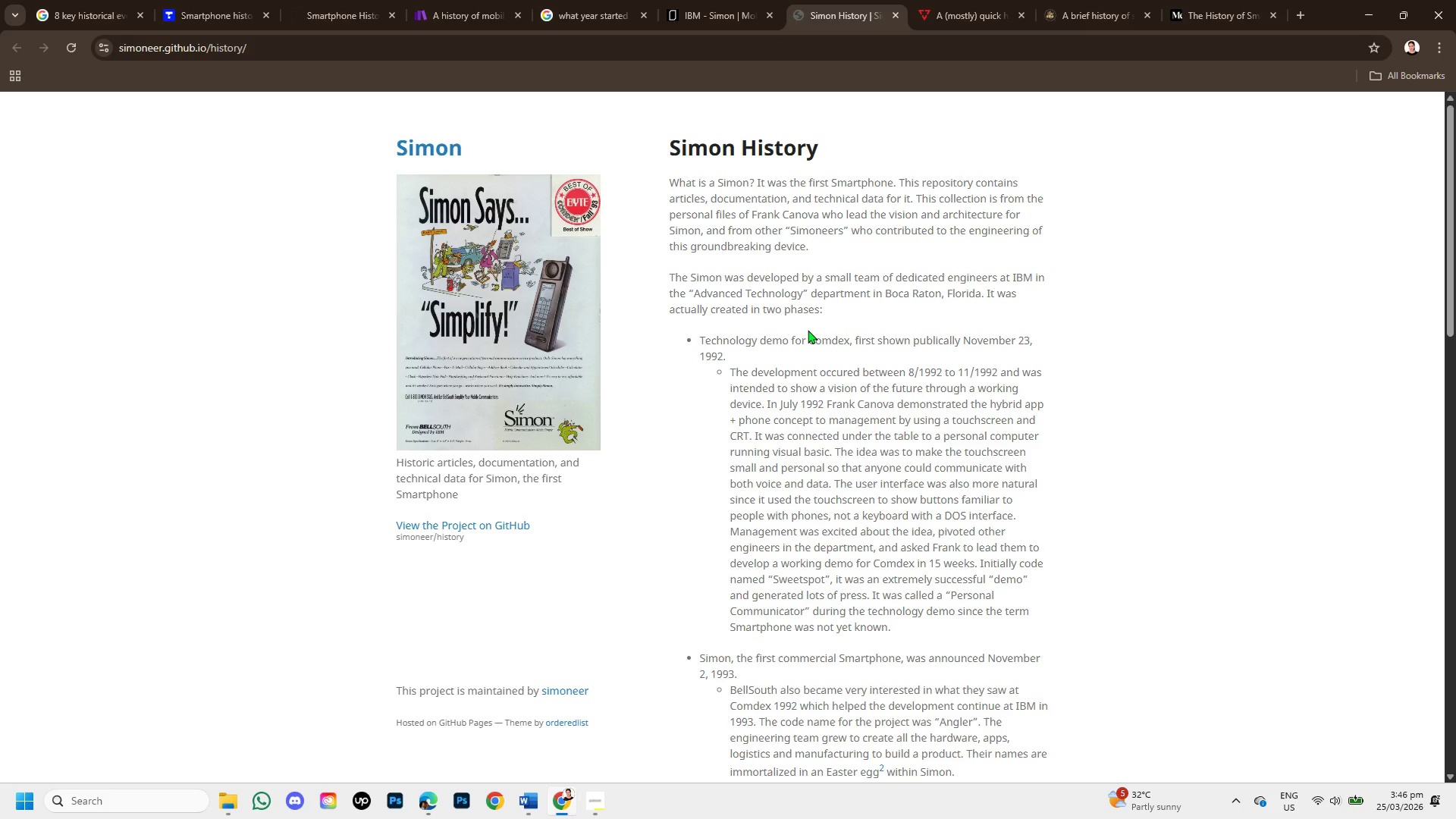 
left_click_drag(start_coordinate=[668, 179], to_coordinate=[819, 201])
 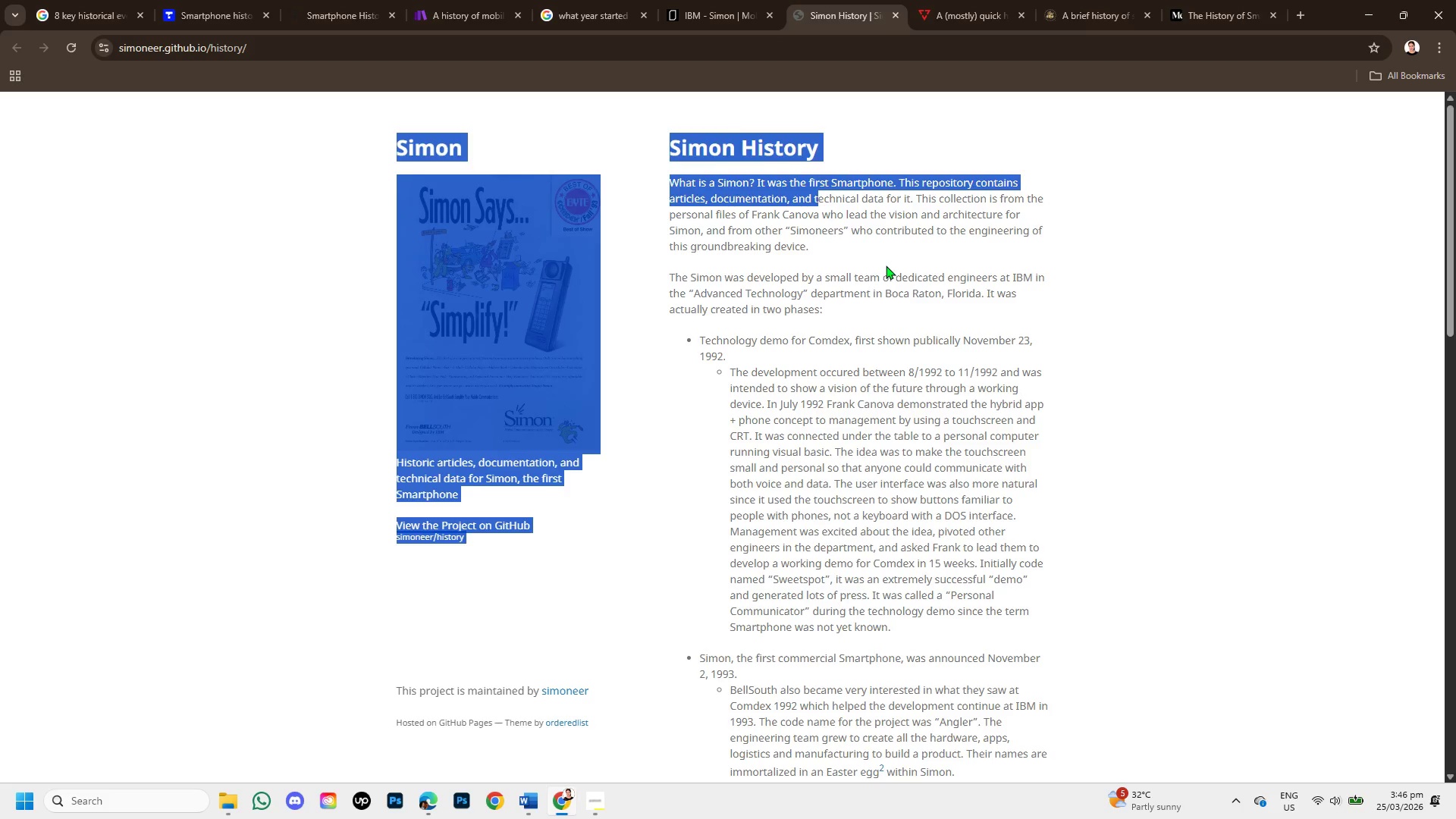 
left_click([886, 267])
 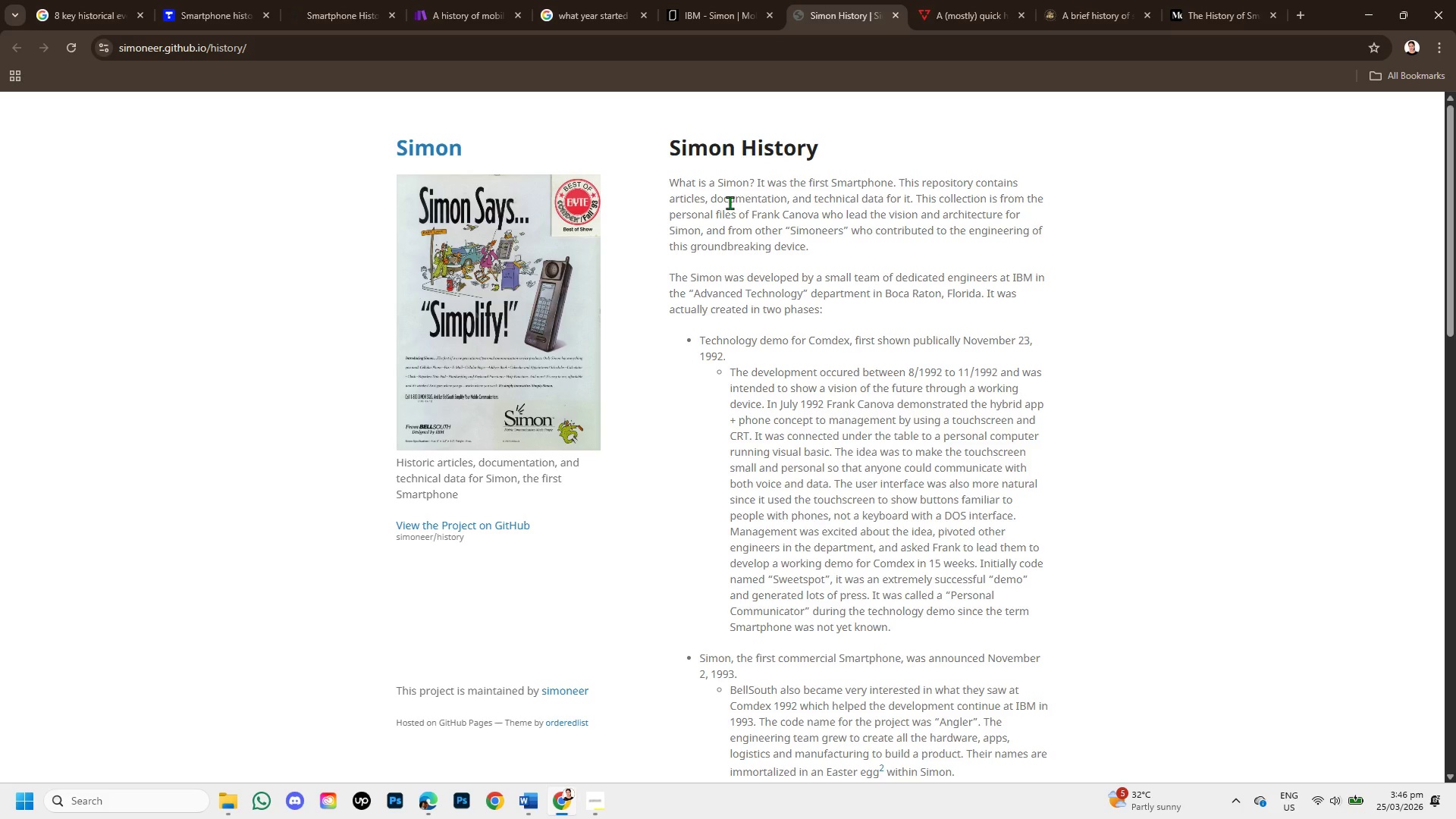 
left_click_drag(start_coordinate=[733, 204], to_coordinate=[874, 245])
 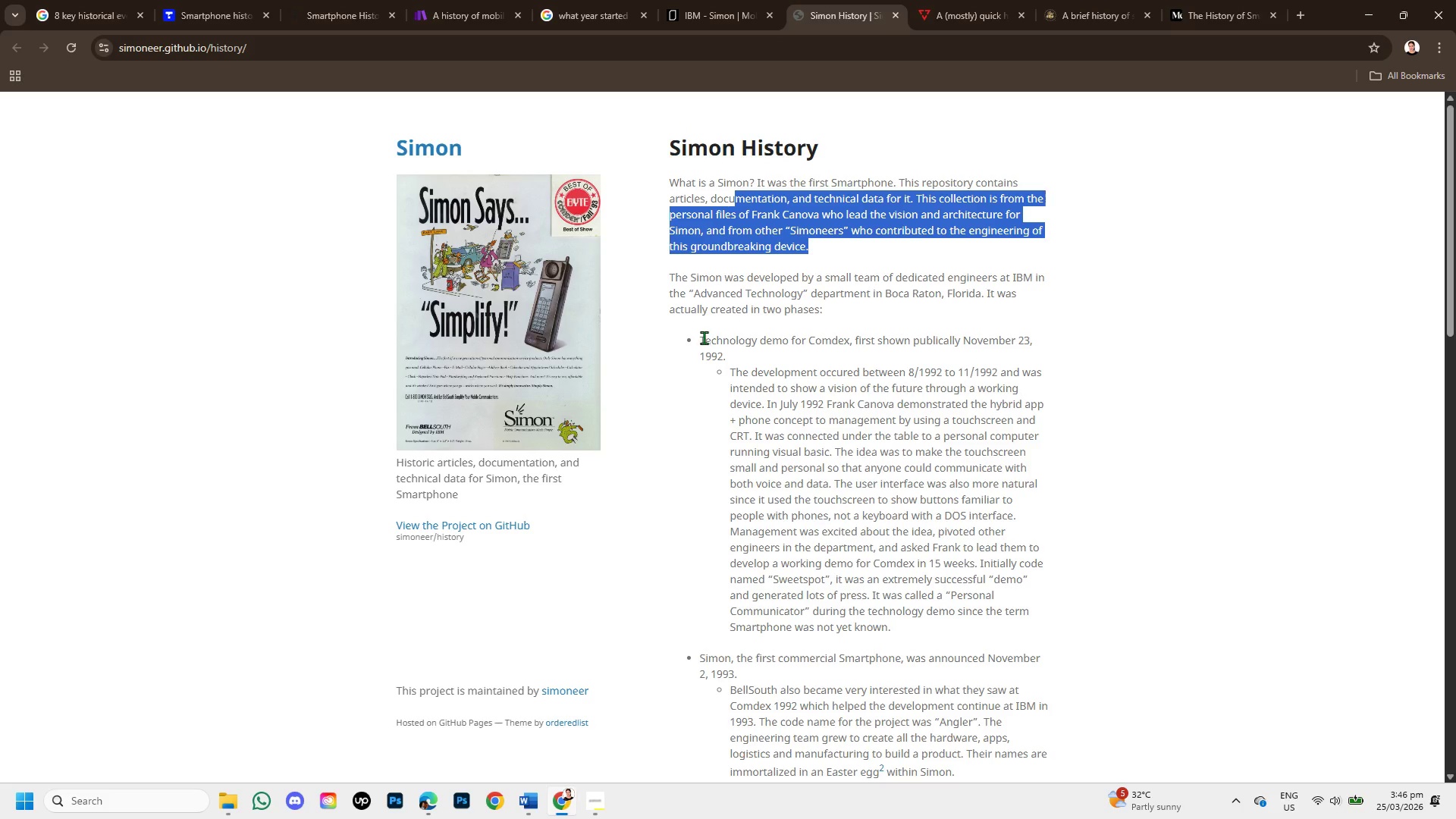 
left_click_drag(start_coordinate=[699, 337], to_coordinate=[786, 362])
 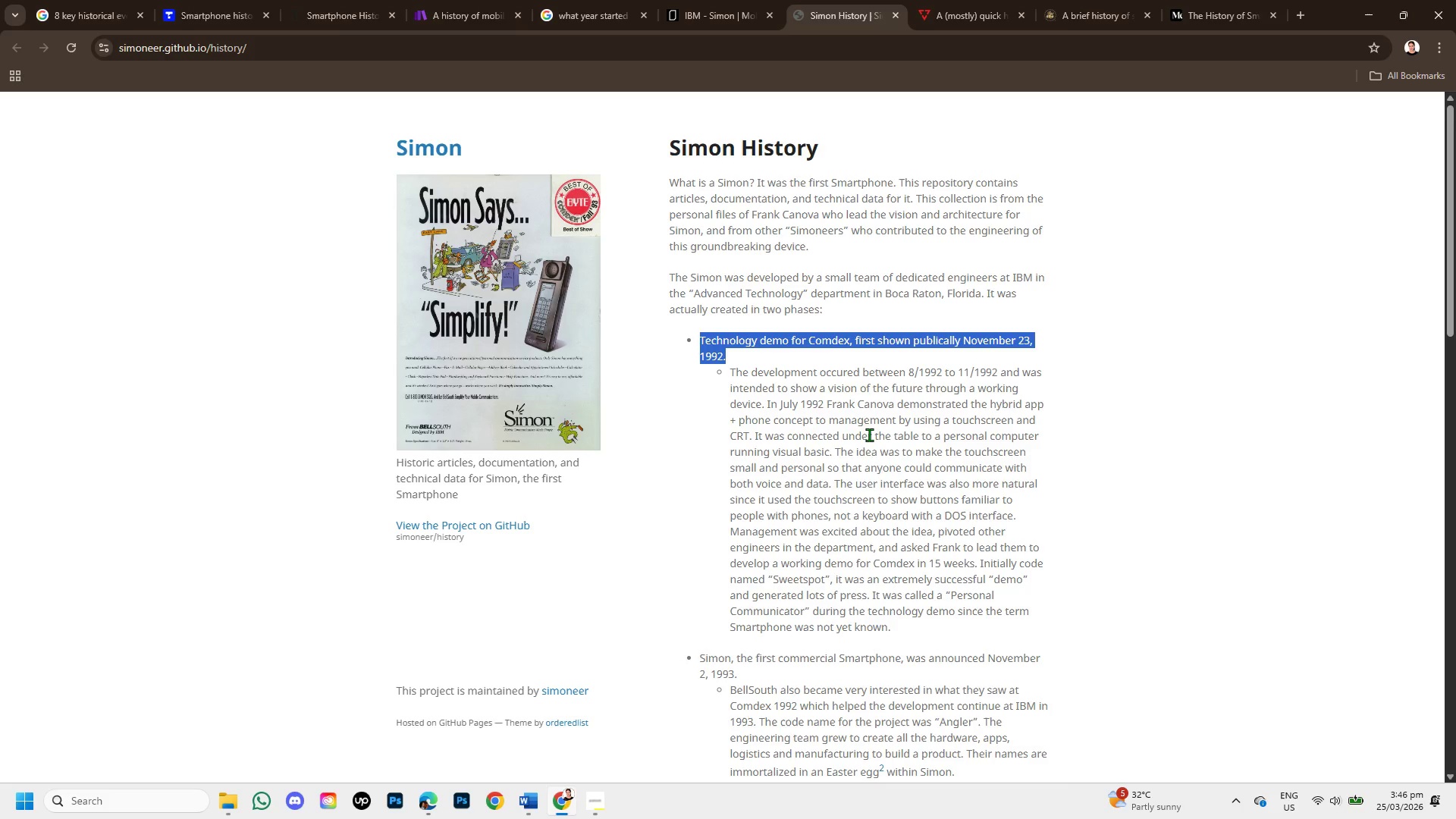 
wait(5.97)
 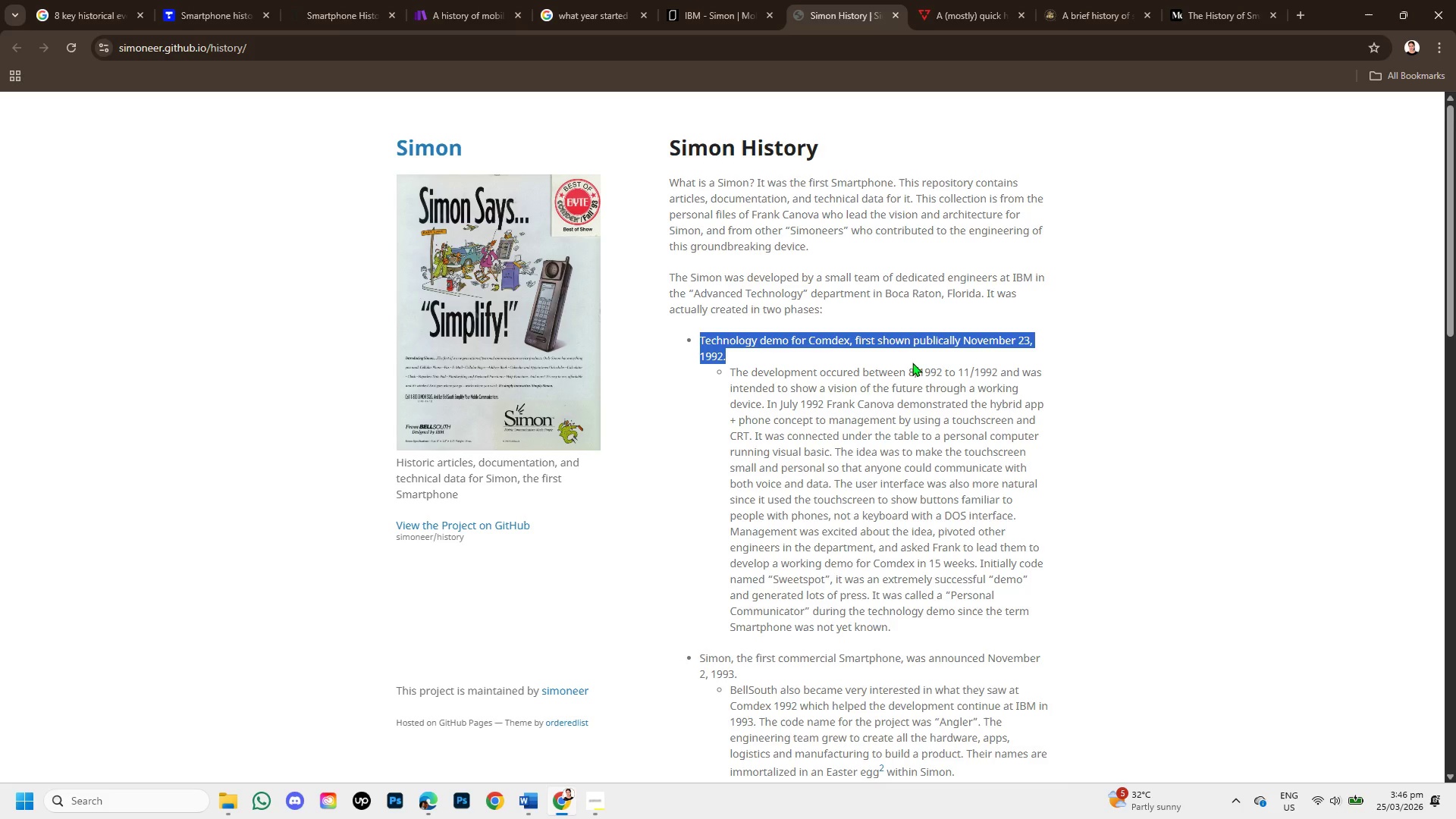 
scroll: coordinate [873, 592], scroll_direction: down, amount: 2.0
 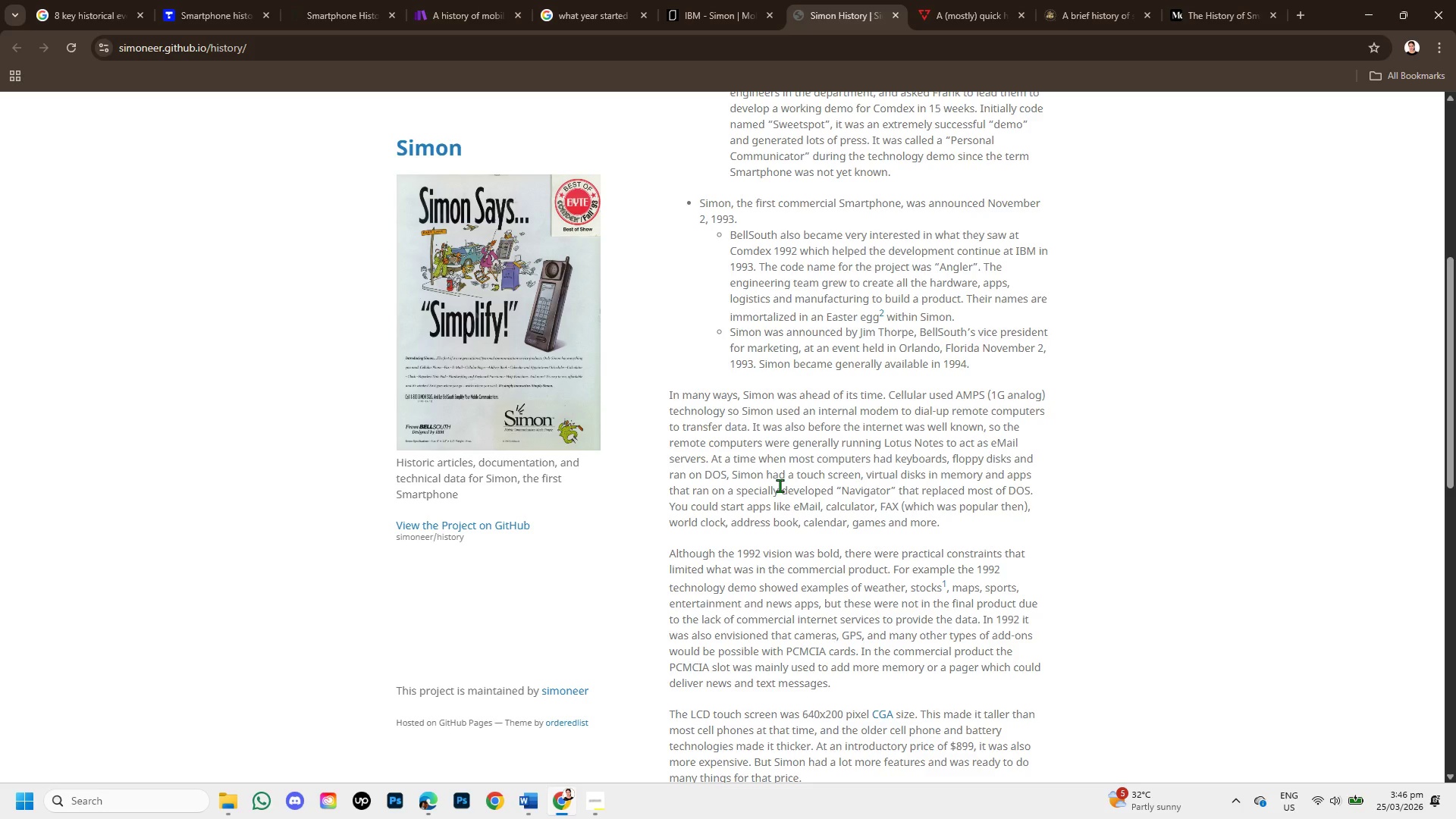 
wait(6.17)
 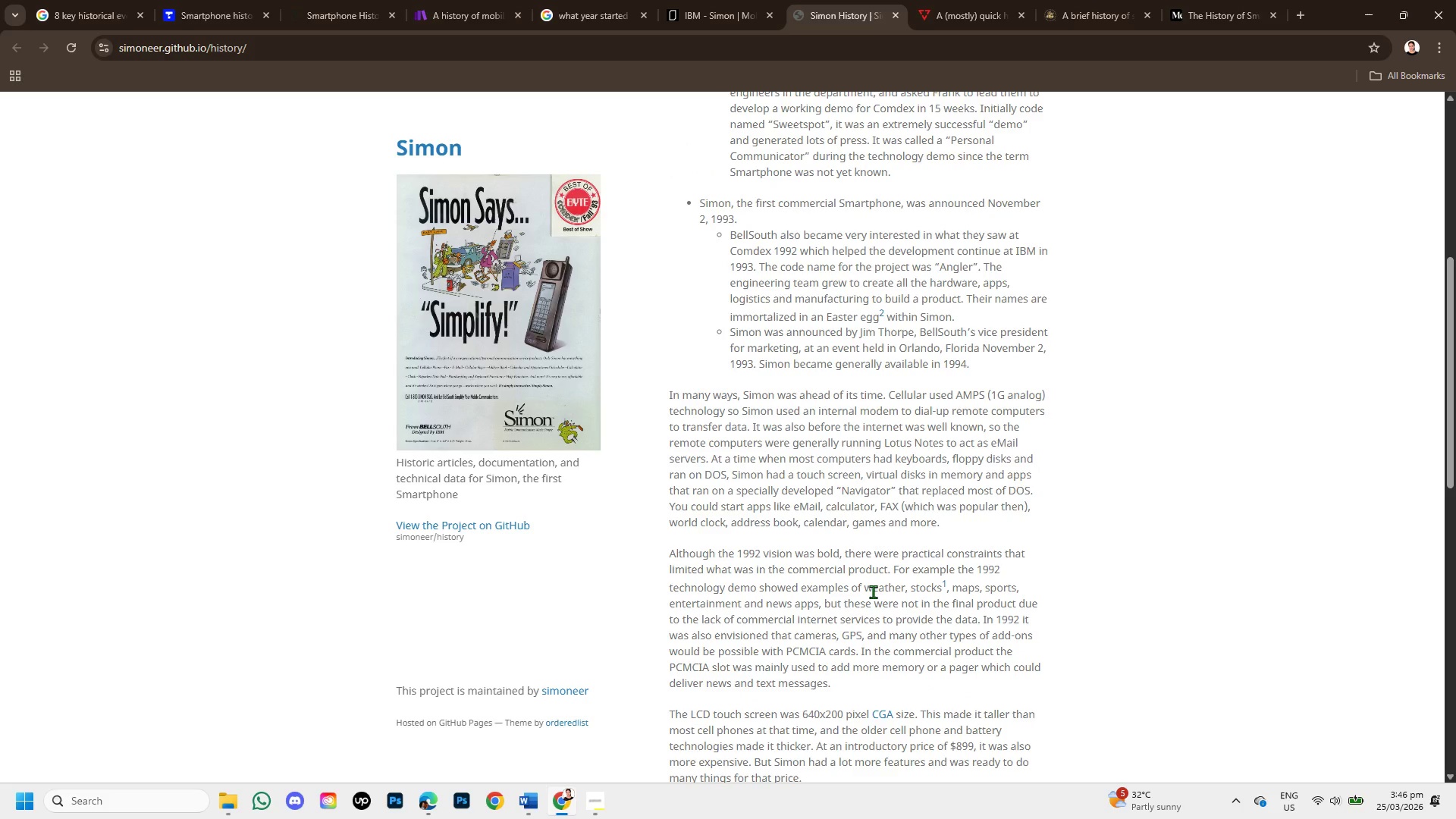 
scroll: coordinate [745, 537], scroll_direction: down, amount: 5.0
 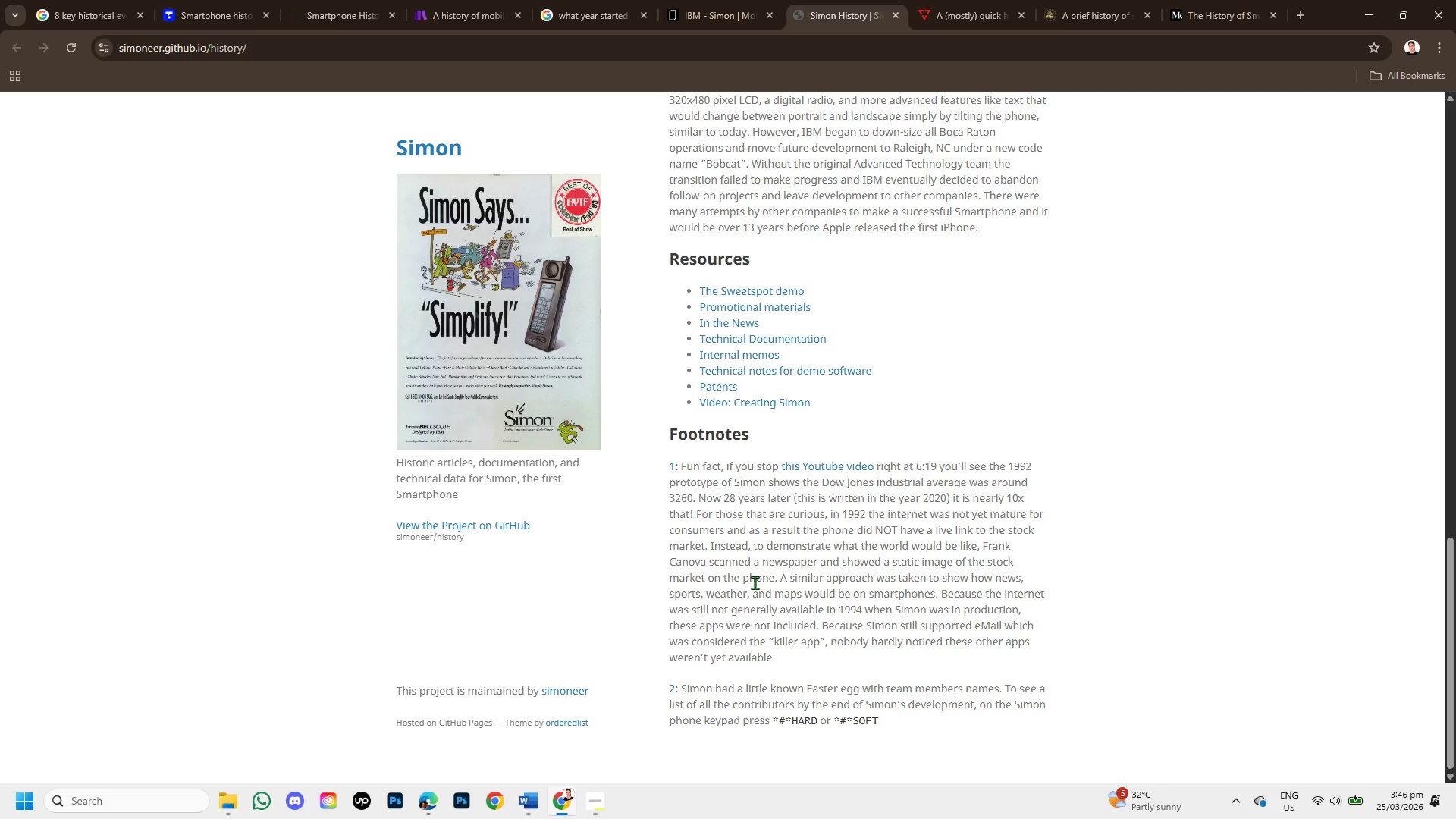 
scroll: coordinate [808, 579], scroll_direction: up, amount: 12.0
 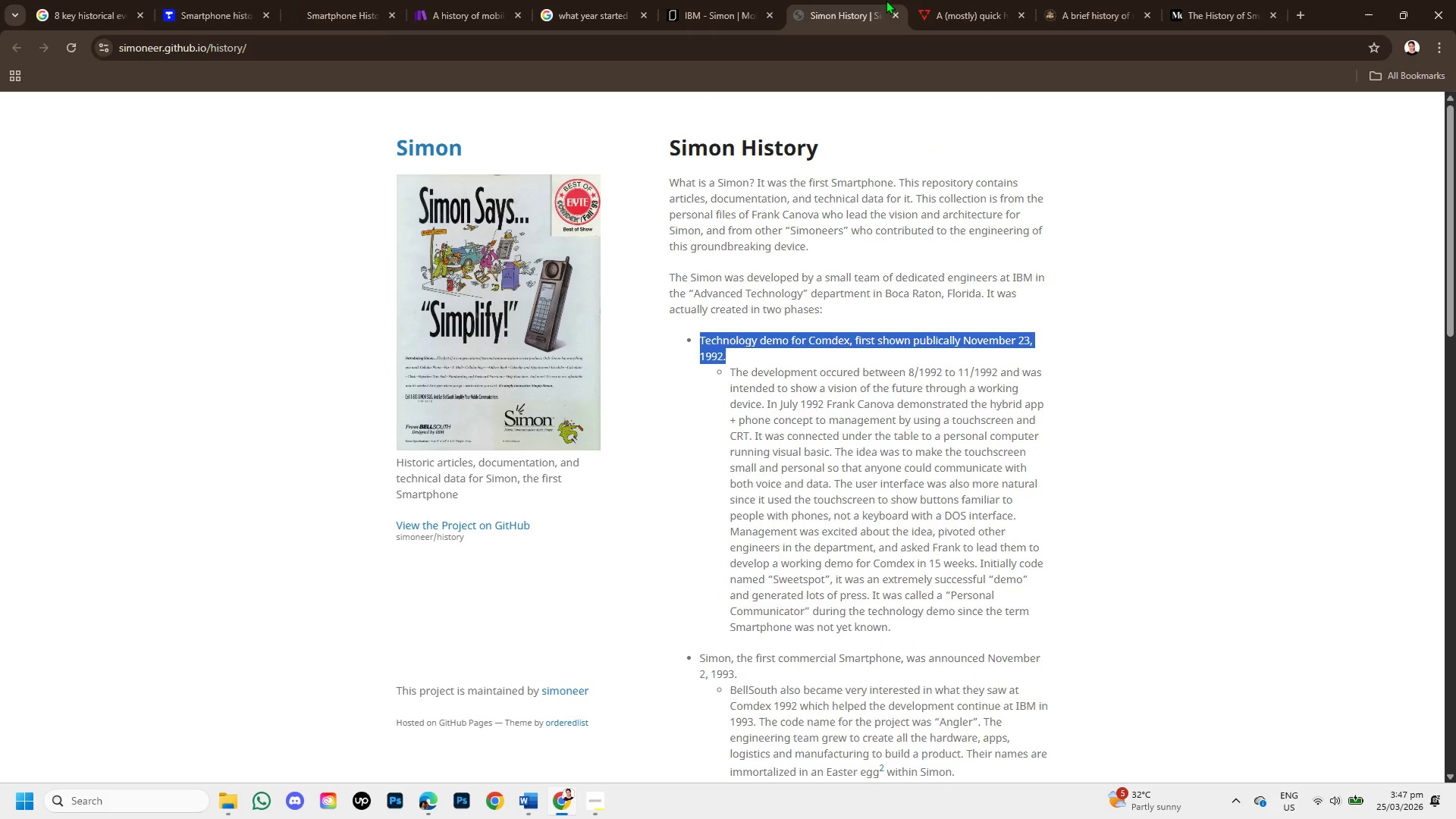 
left_click([930, 0])
 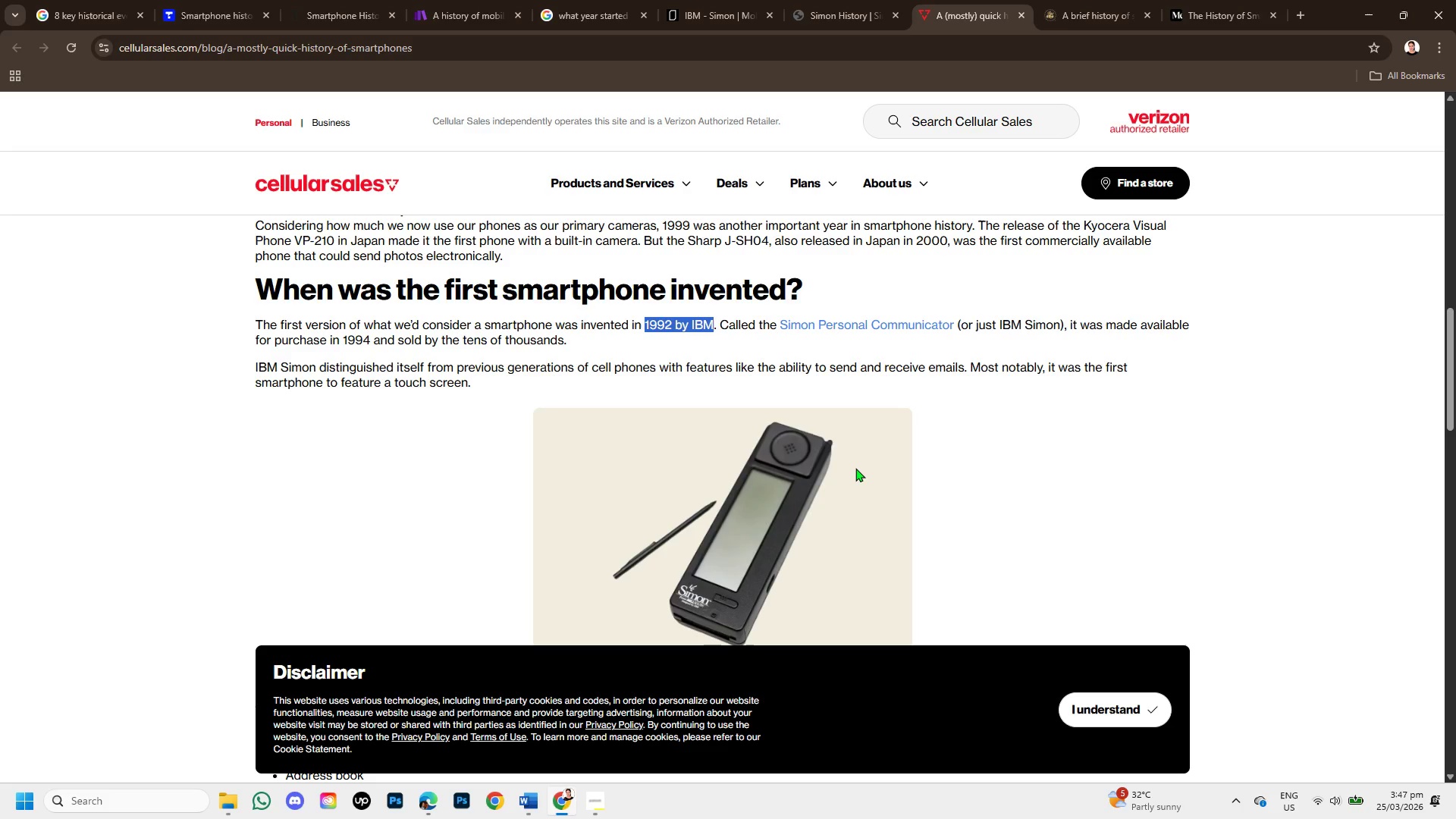 
wait(9.11)
 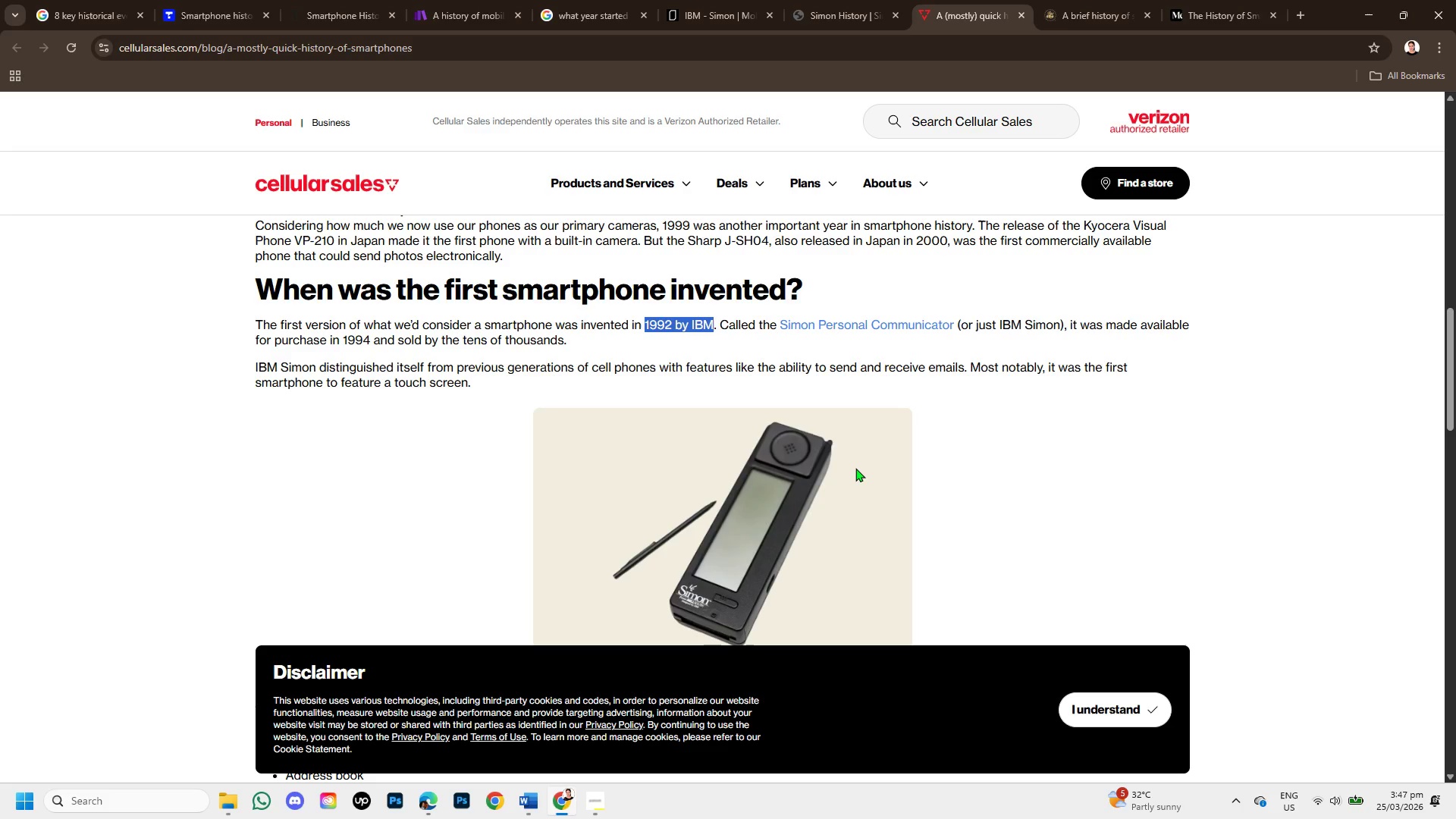 
left_click_drag(start_coordinate=[751, 325], to_coordinate=[1120, 340])
 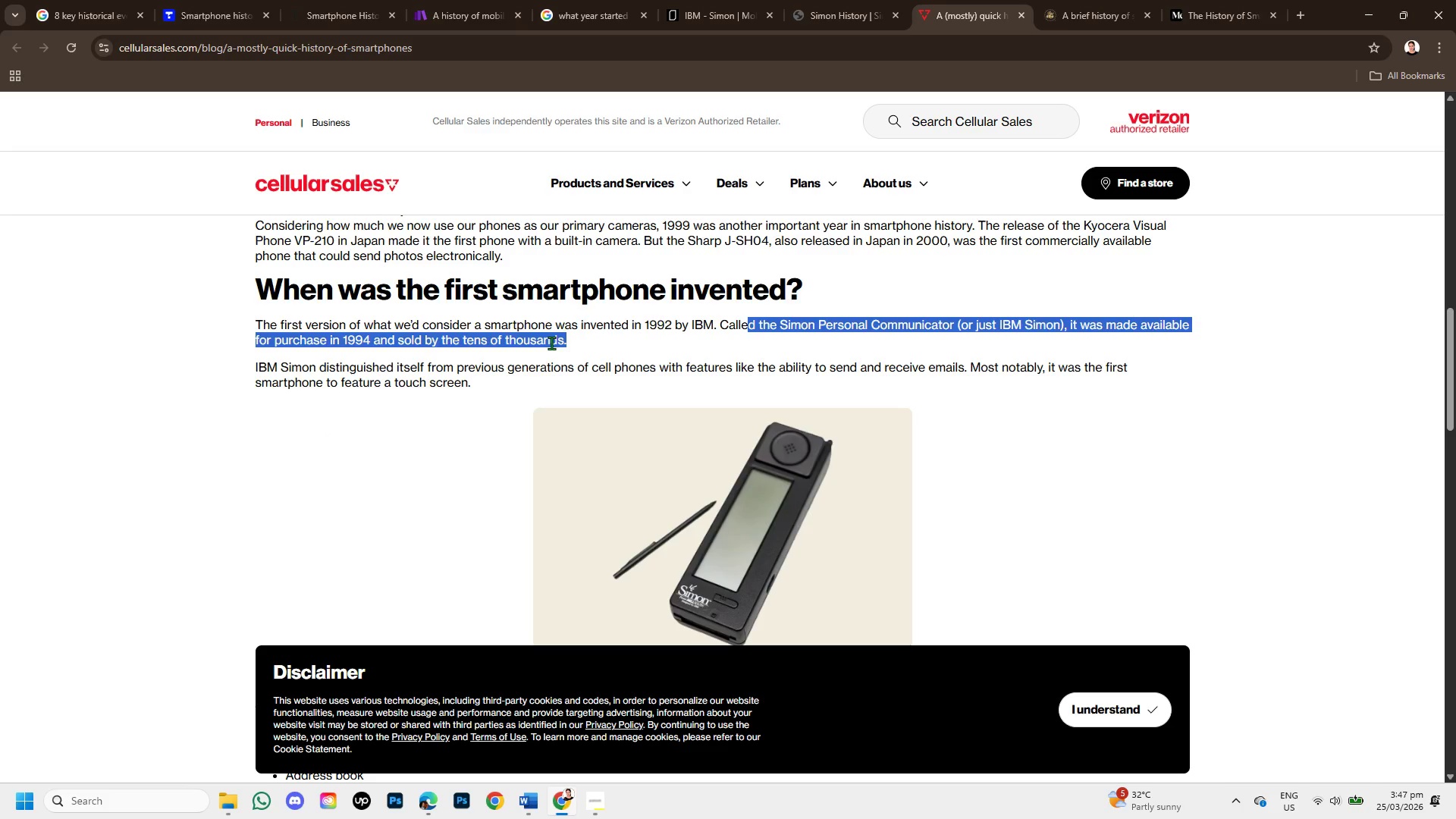 
left_click([1084, 0])
 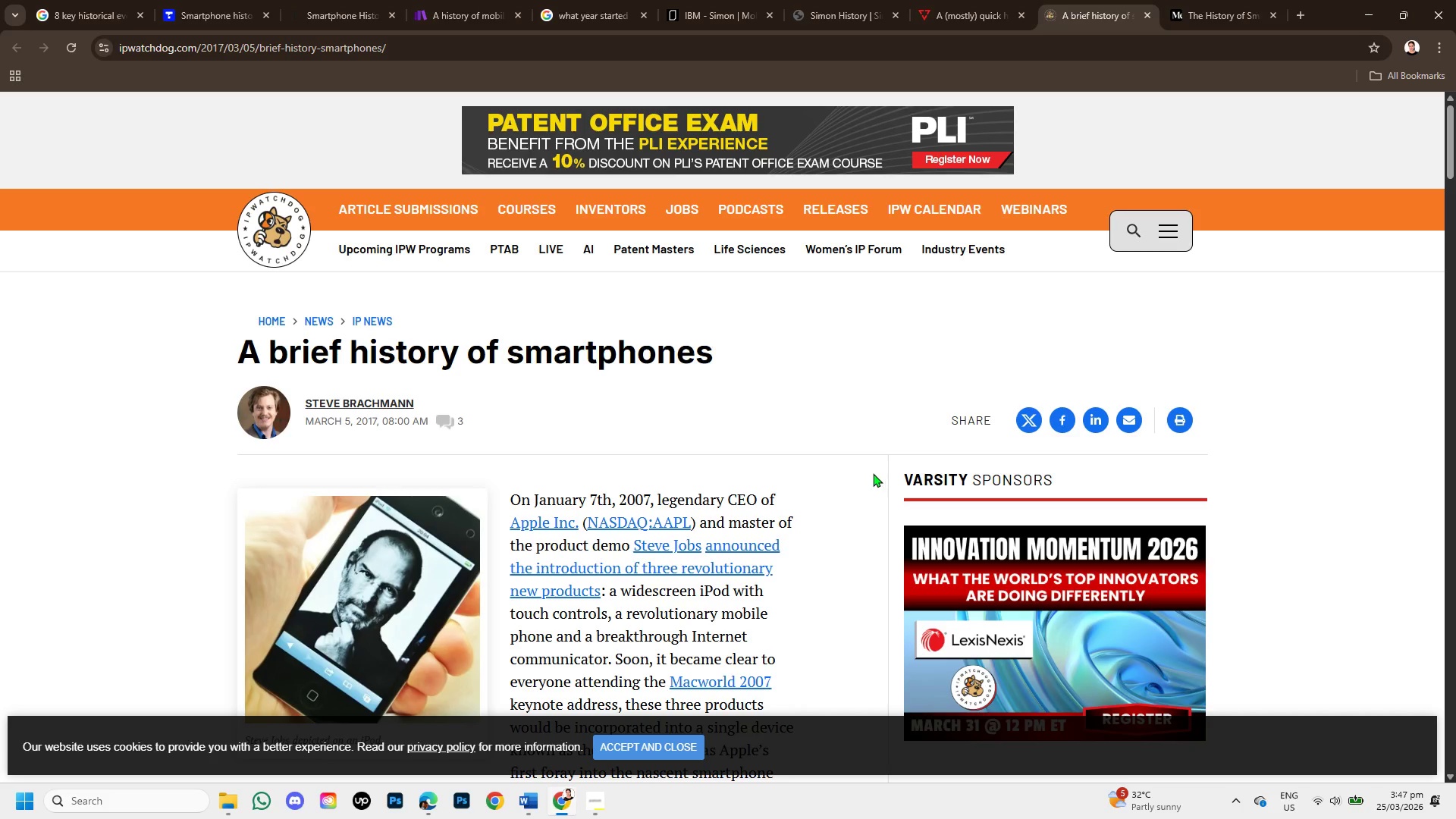 
scroll: coordinate [848, 492], scroll_direction: down, amount: 7.0
 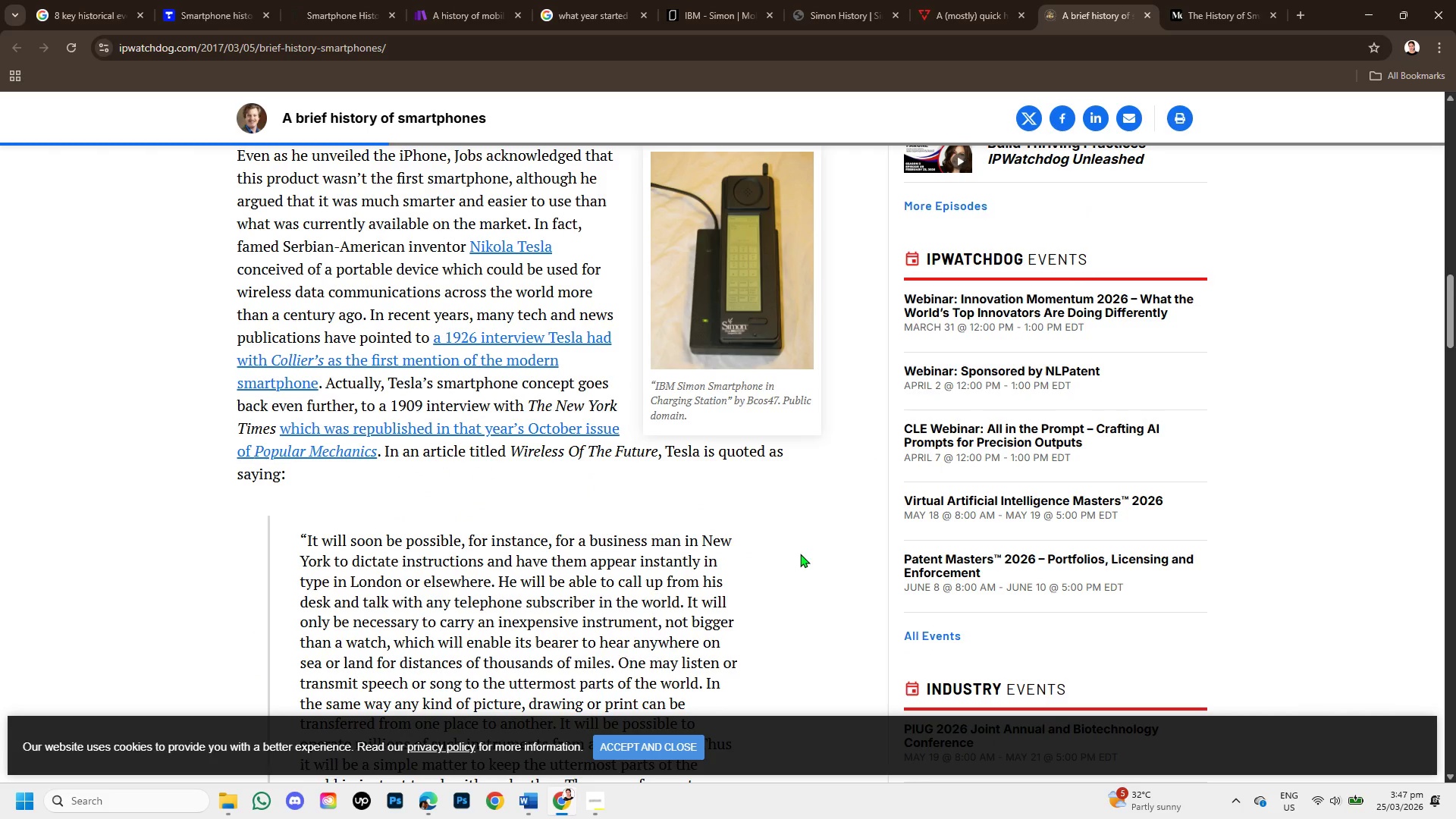 
scroll: coordinate [800, 554], scroll_direction: up, amount: 1.0
 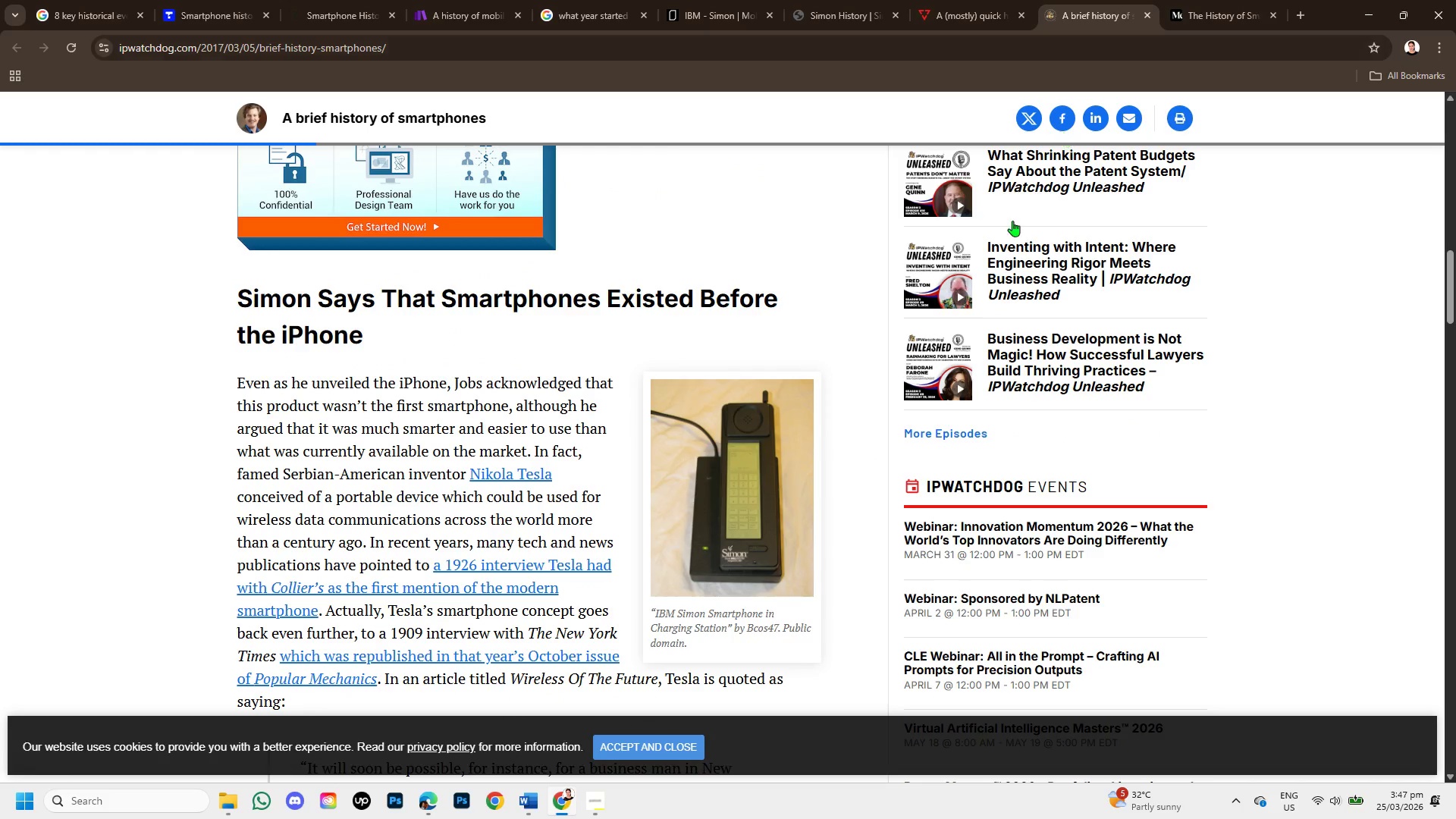 
scroll: coordinate [843, 446], scroll_direction: down, amount: 5.0
 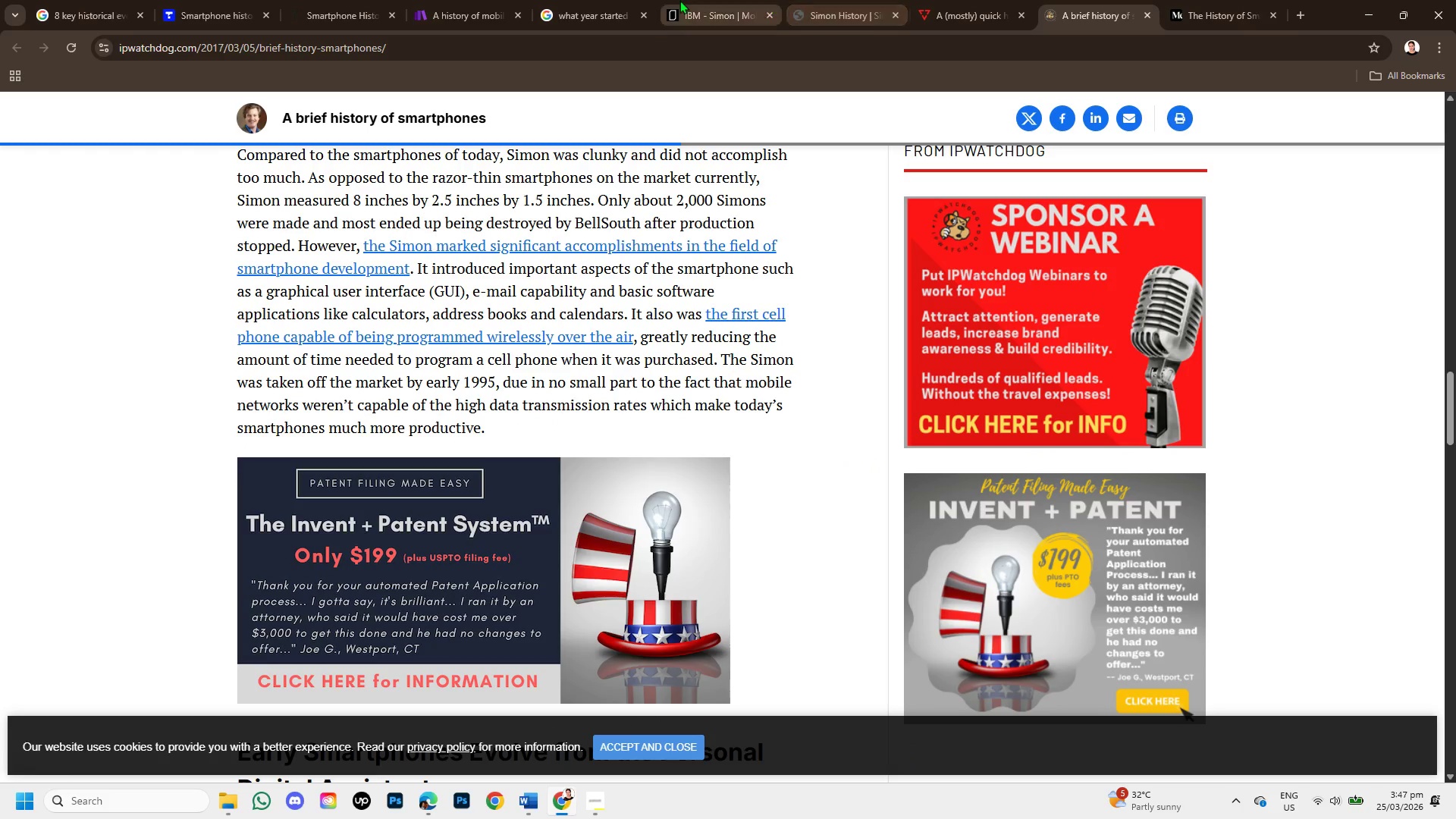 
left_click([679, 0])
 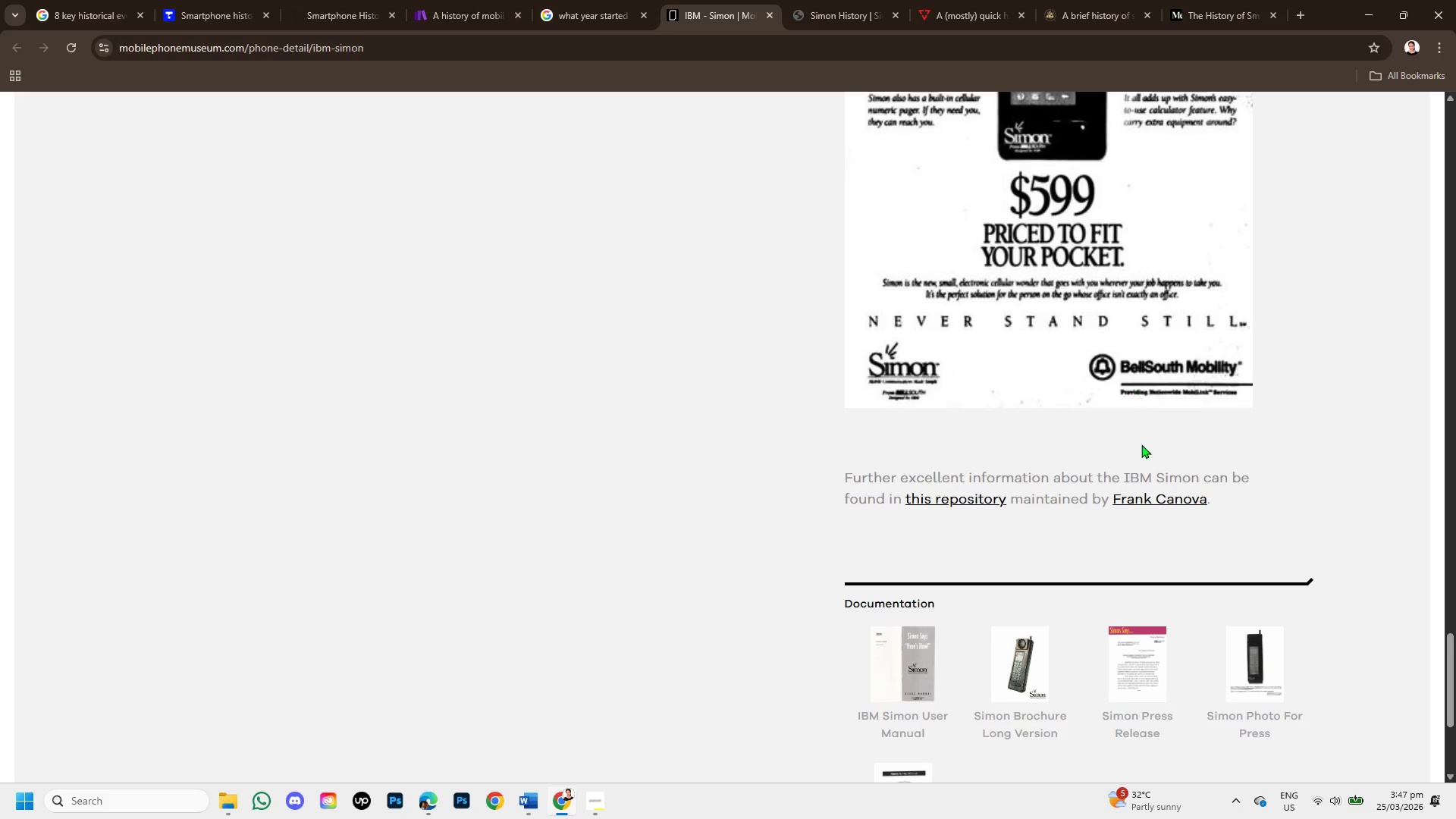 
scroll: coordinate [1150, 469], scroll_direction: up, amount: 2.0
 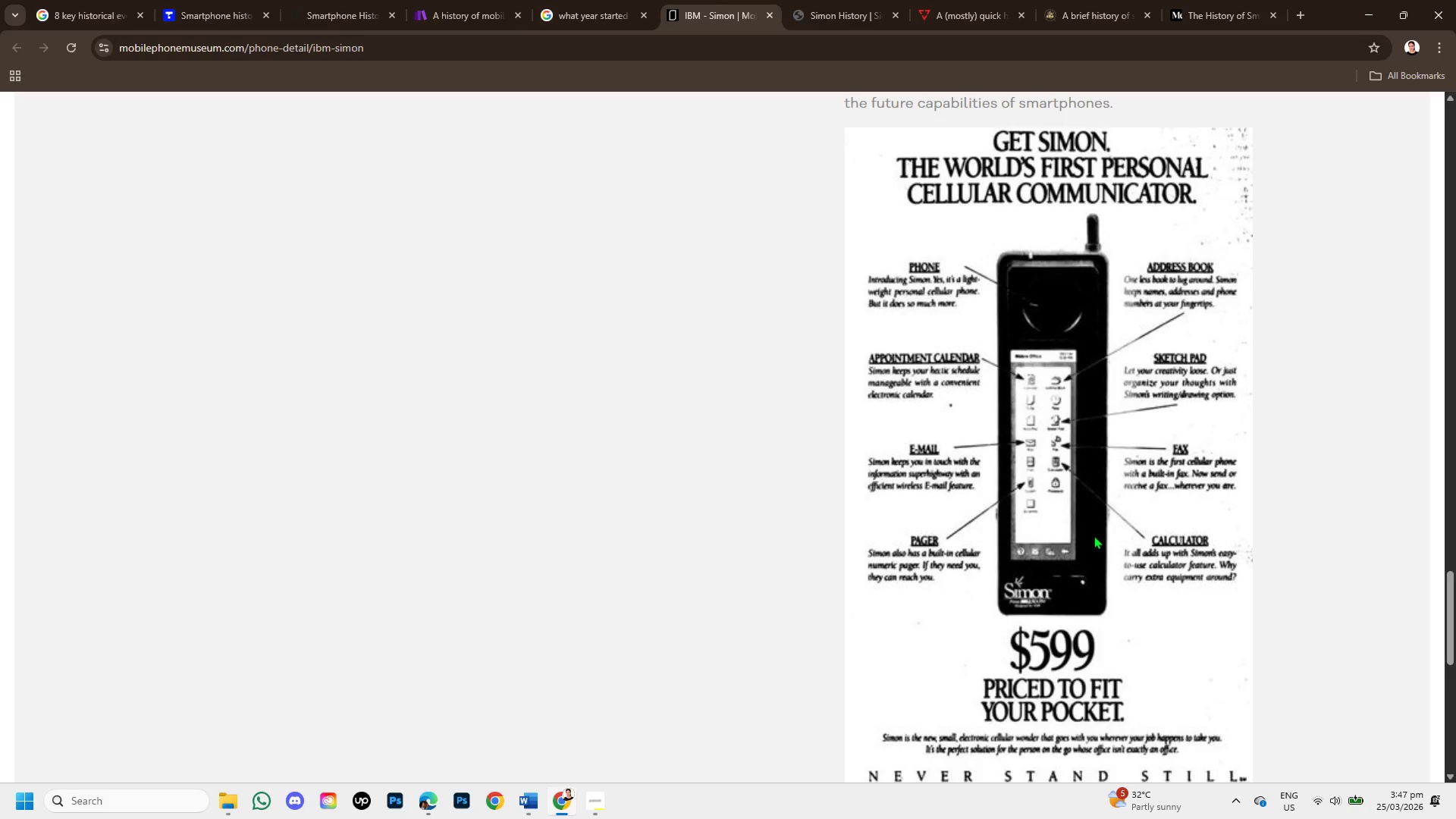 
scroll: coordinate [1090, 538], scroll_direction: down, amount: 1.0
 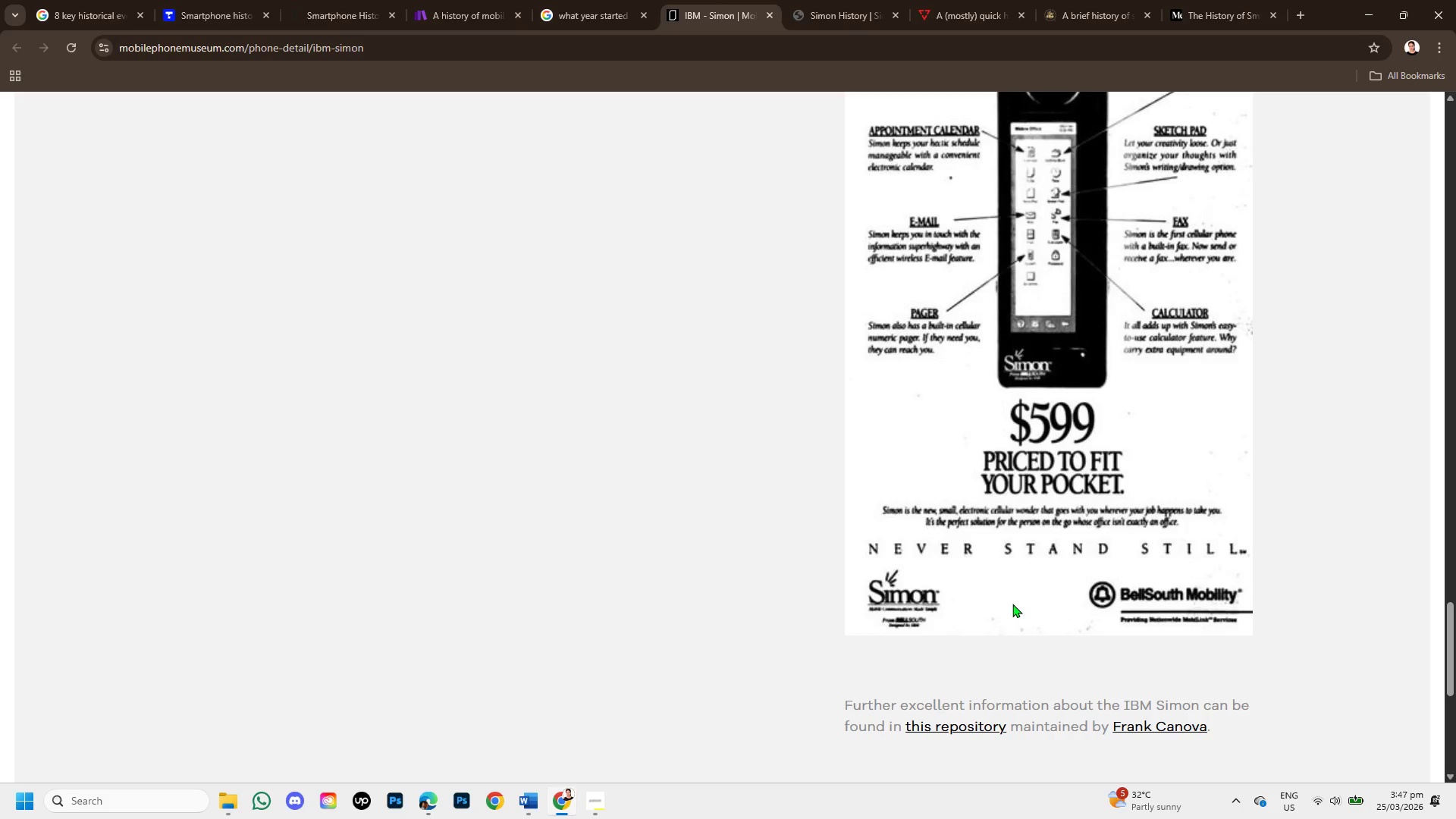 
scroll: coordinate [1012, 604], scroll_direction: up, amount: 2.0
 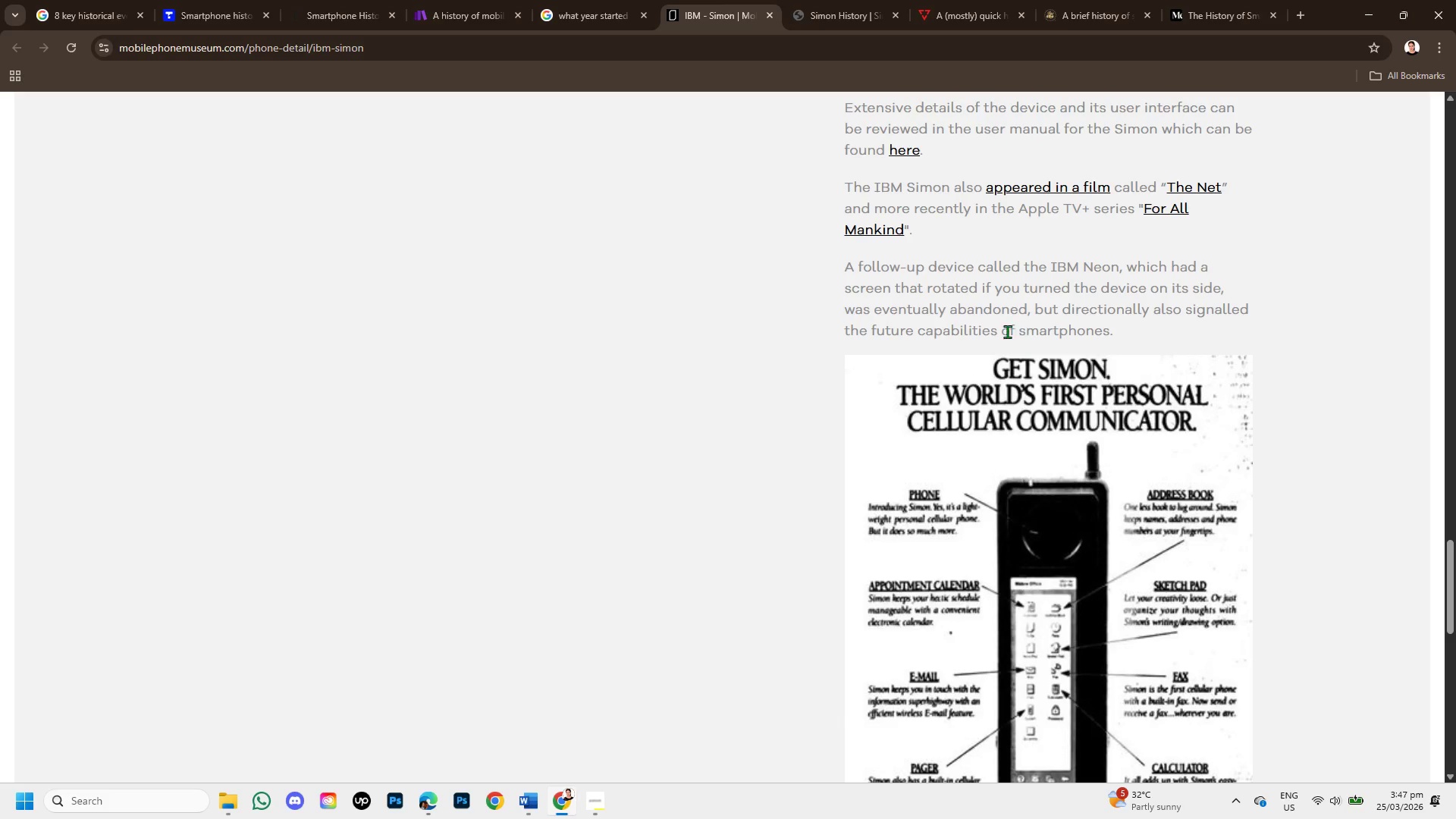 
left_click_drag(start_coordinate=[996, 365], to_coordinate=[1035, 378])
 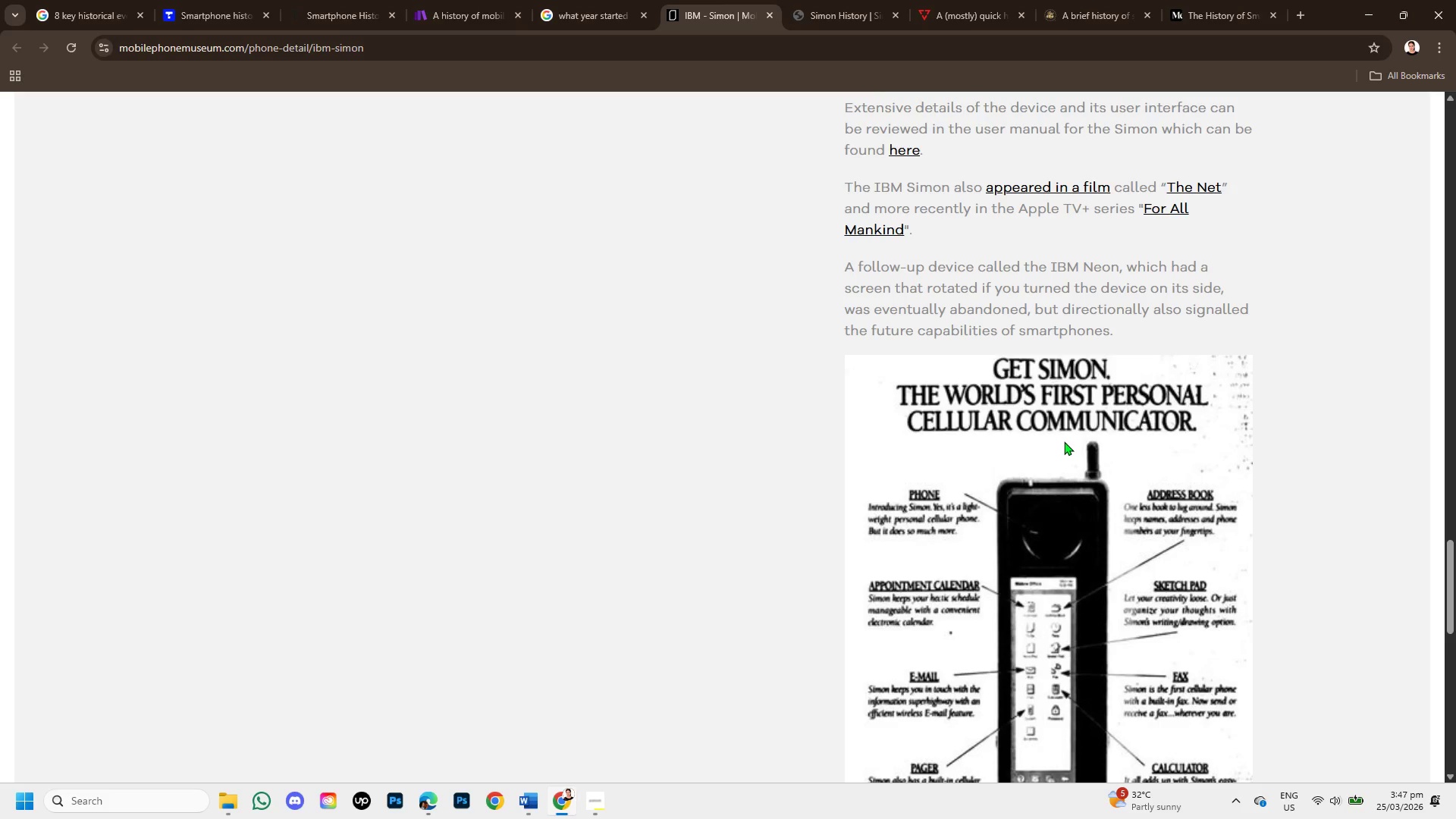 
scroll: coordinate [1064, 441], scroll_direction: up, amount: 1.0
 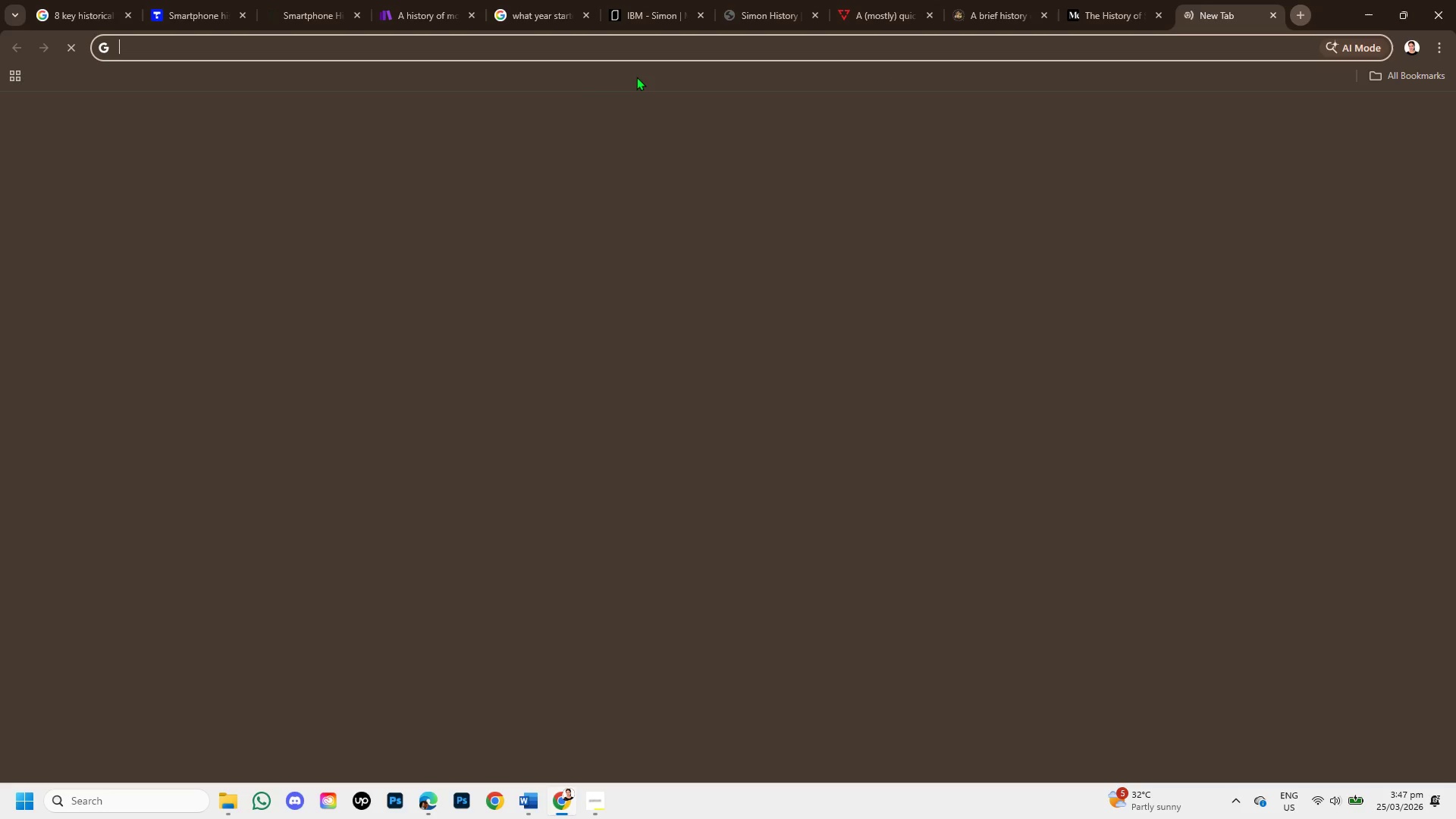 
type(goo)
 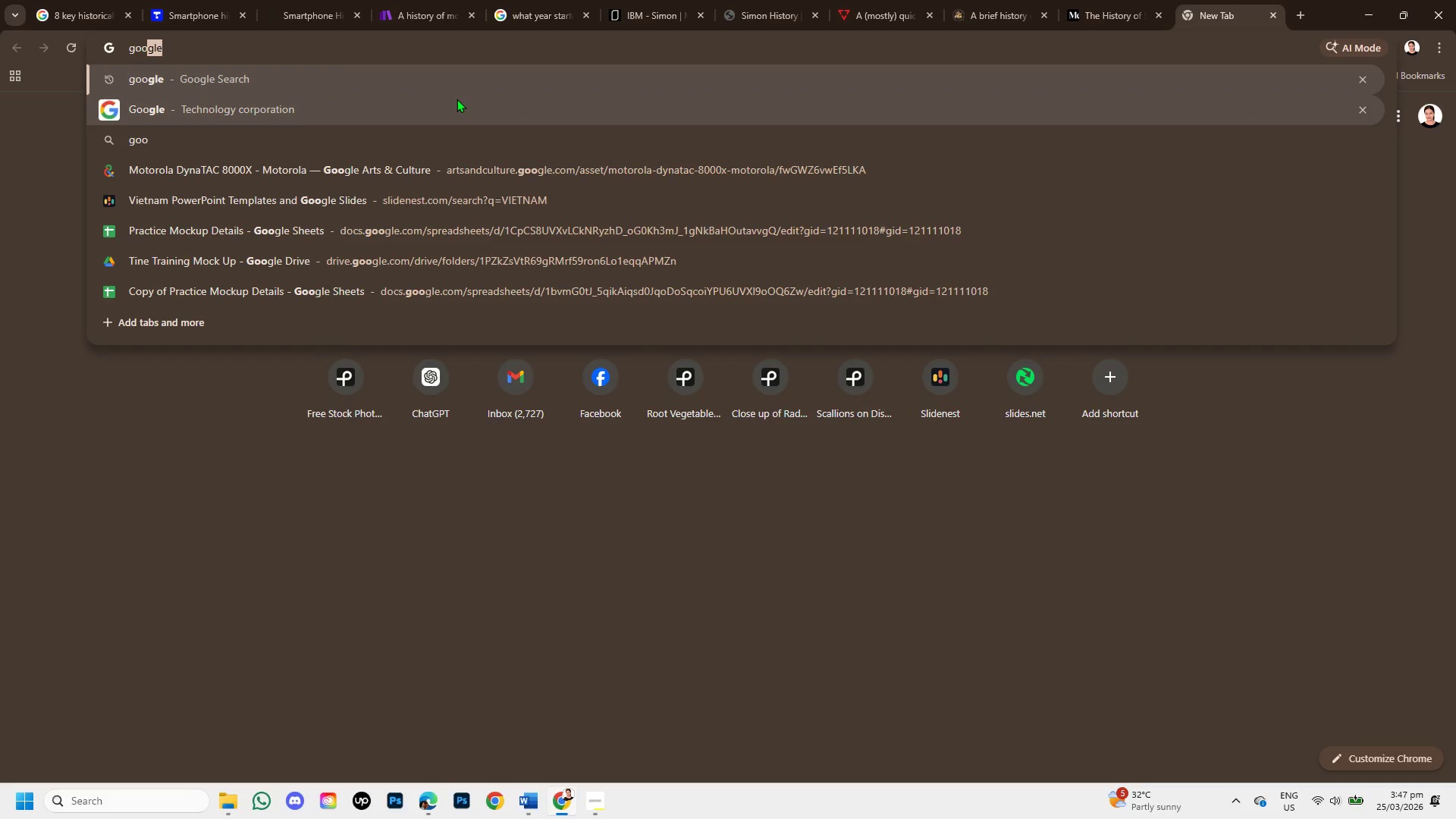 
left_click([450, 80])
 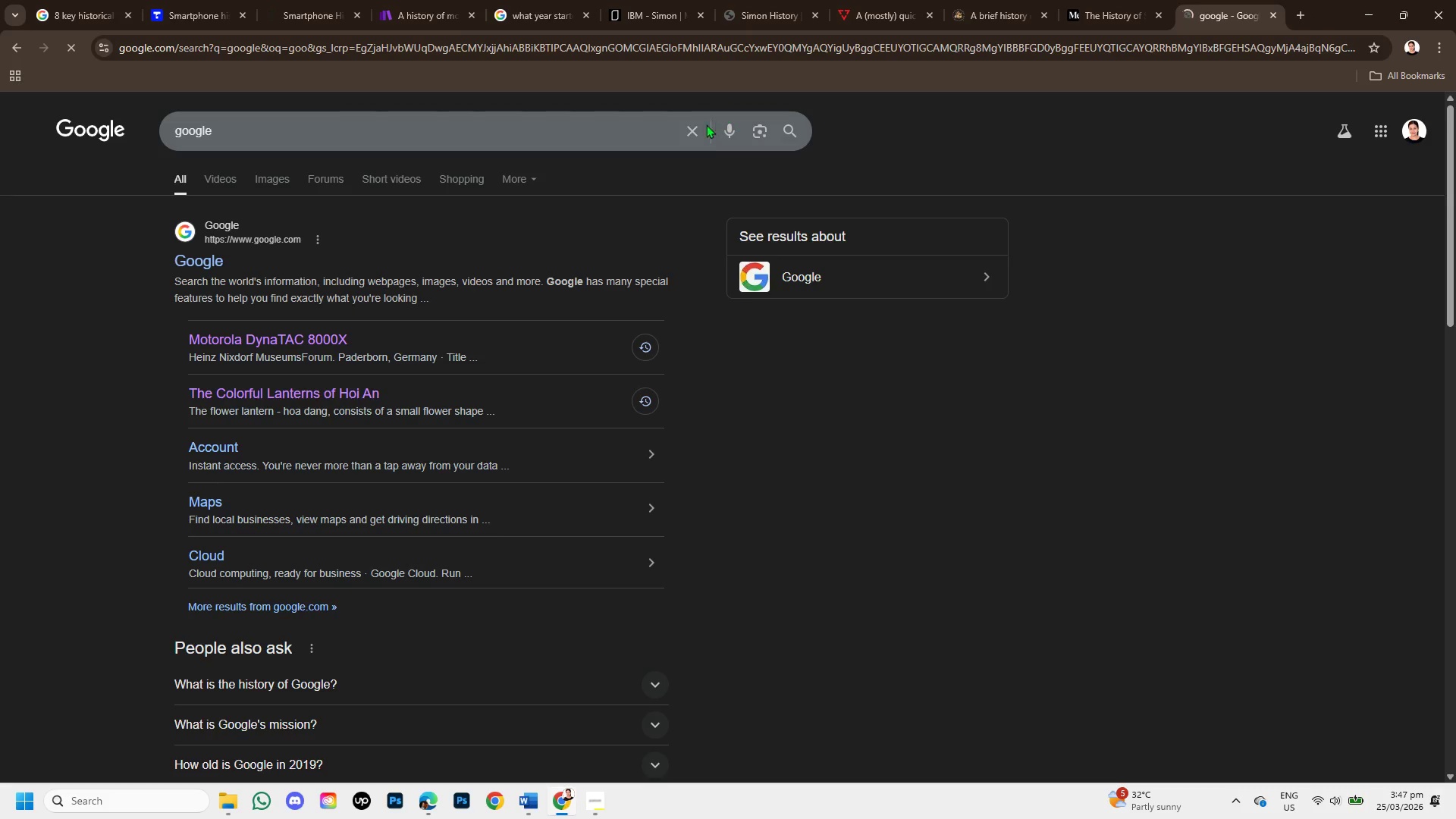 
left_click([684, 127])
 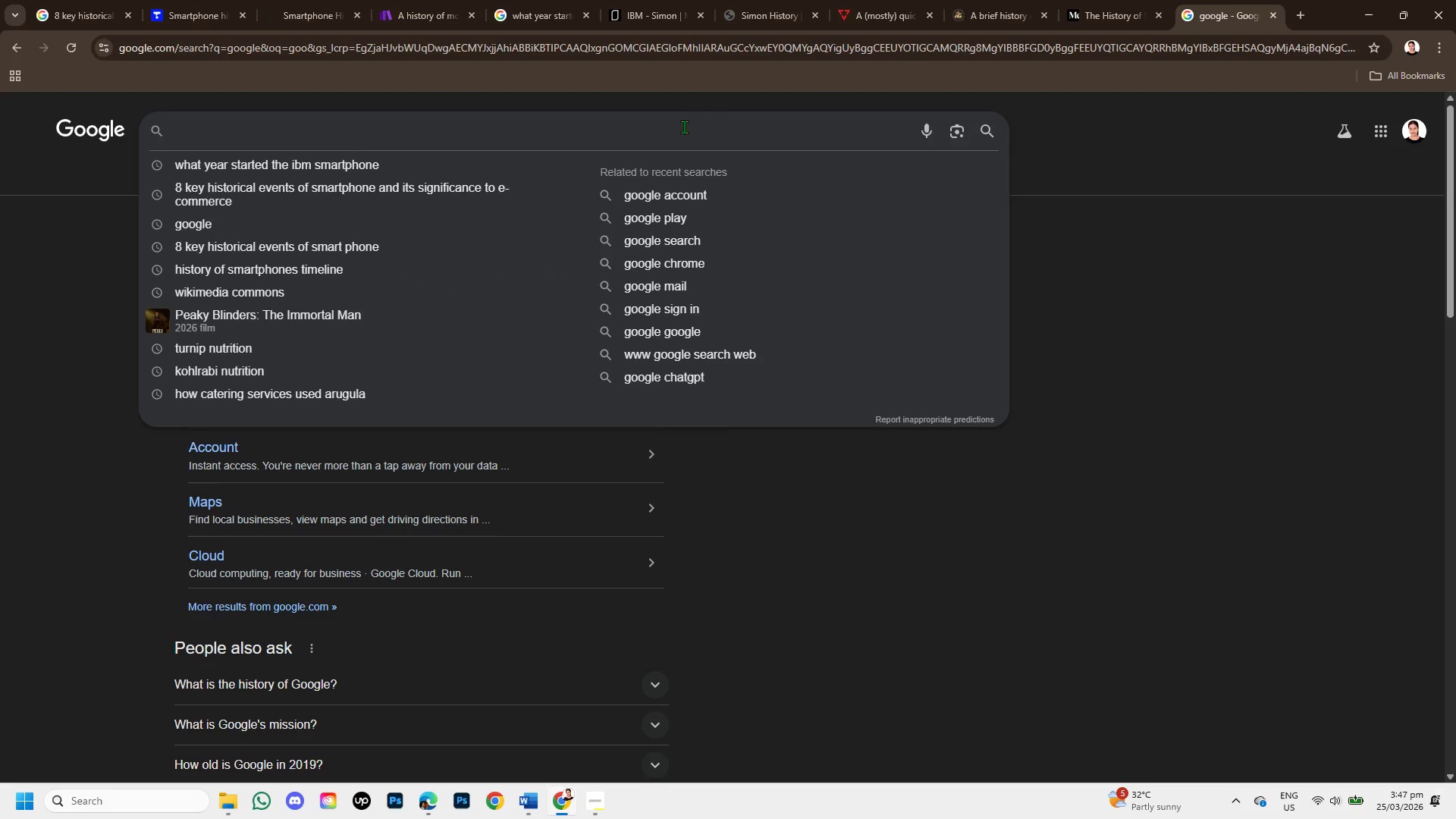 
type(IBM SIMON 1992 )
 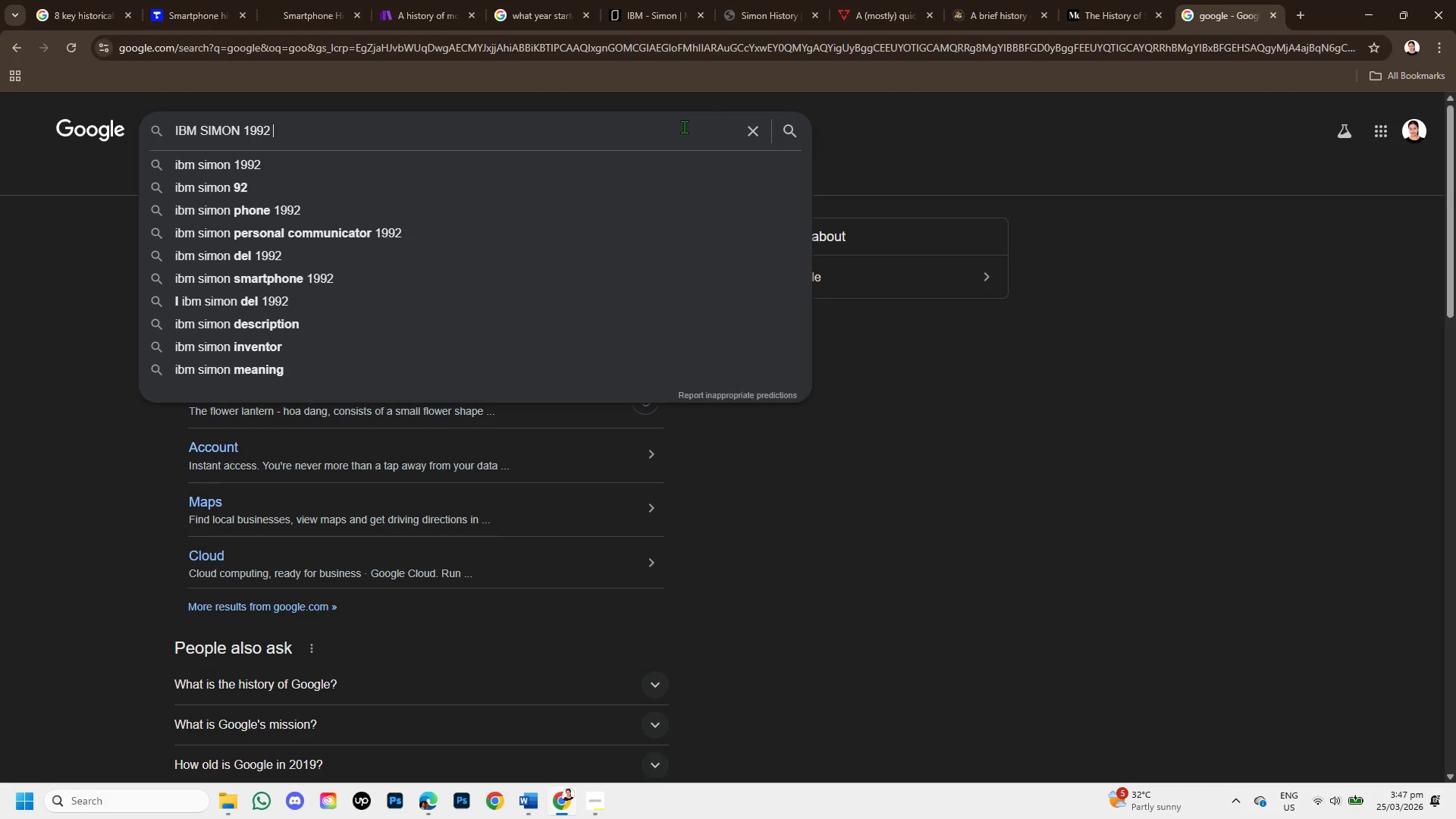 
type(PHONE MODEL )
 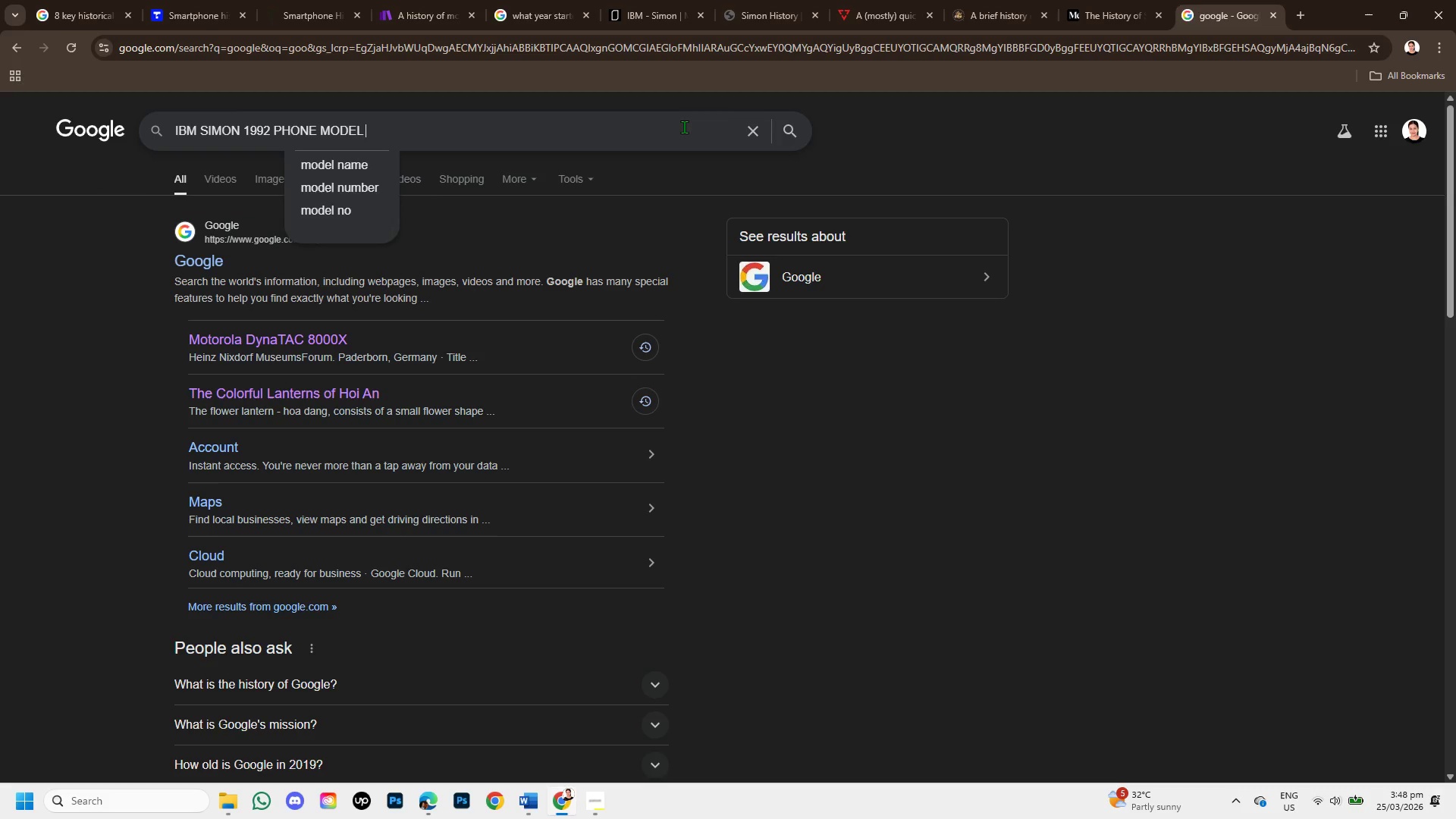 
key(Enter)
 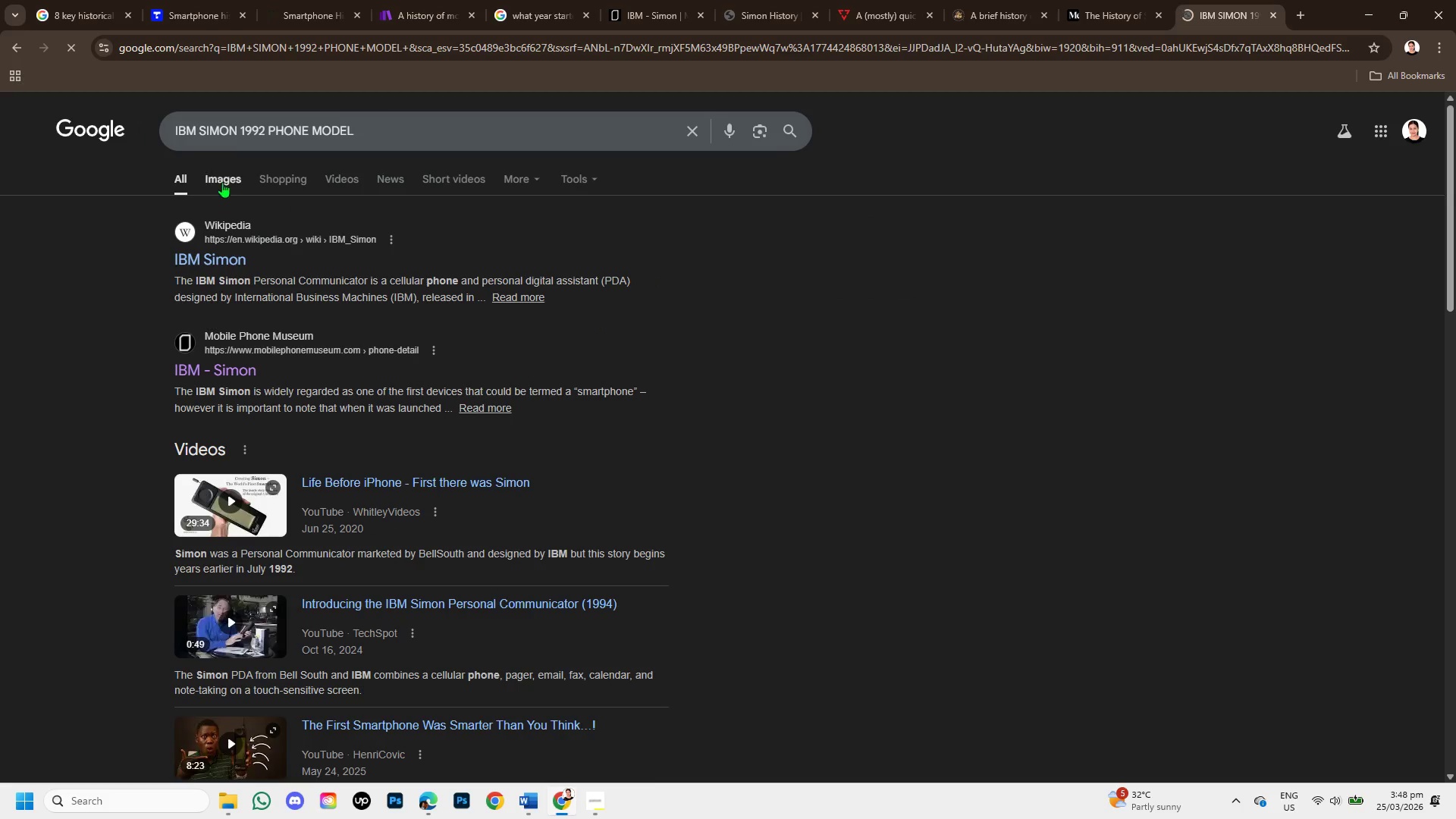 
left_click([222, 177])
 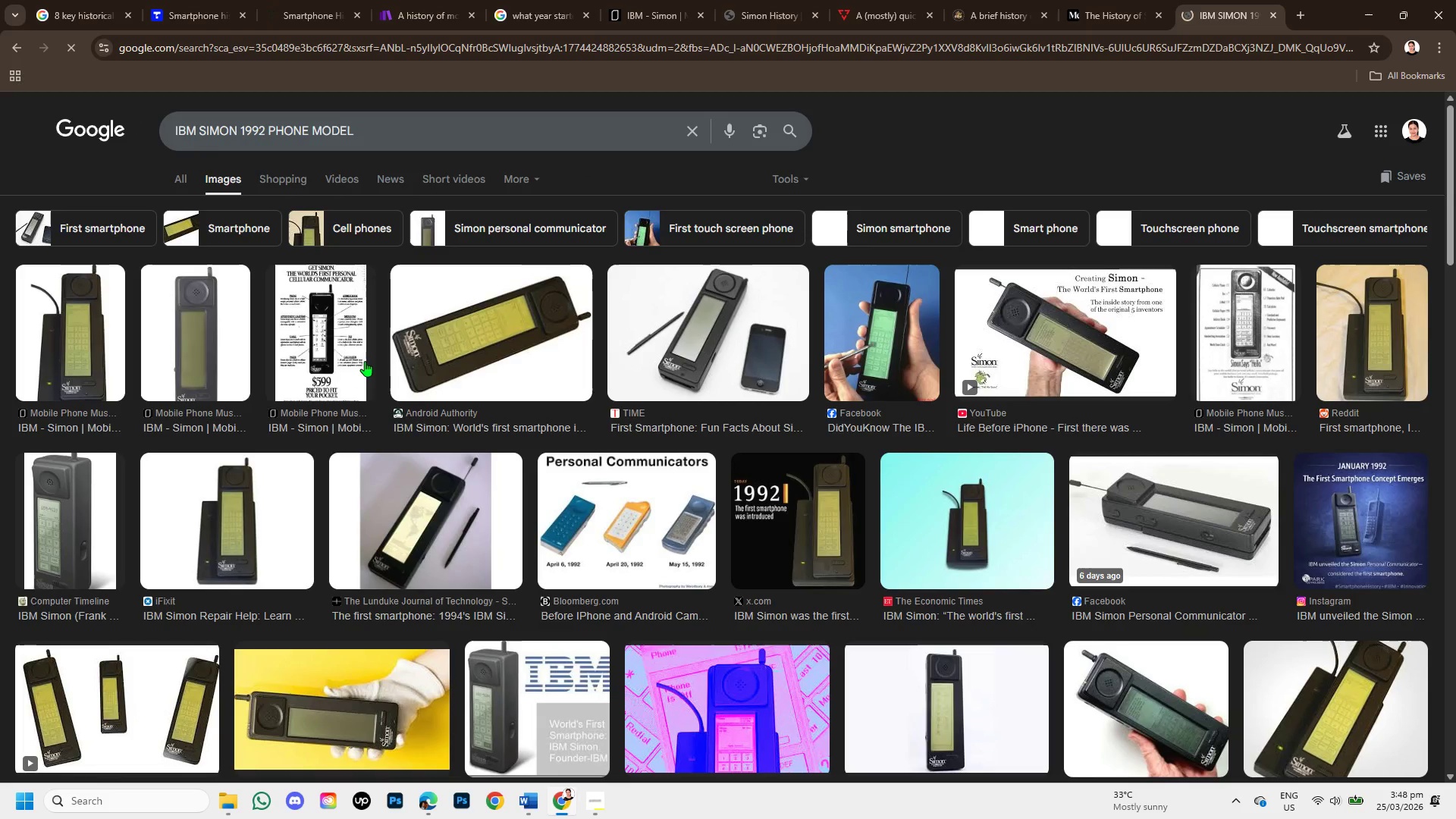 
left_click([348, 352])
 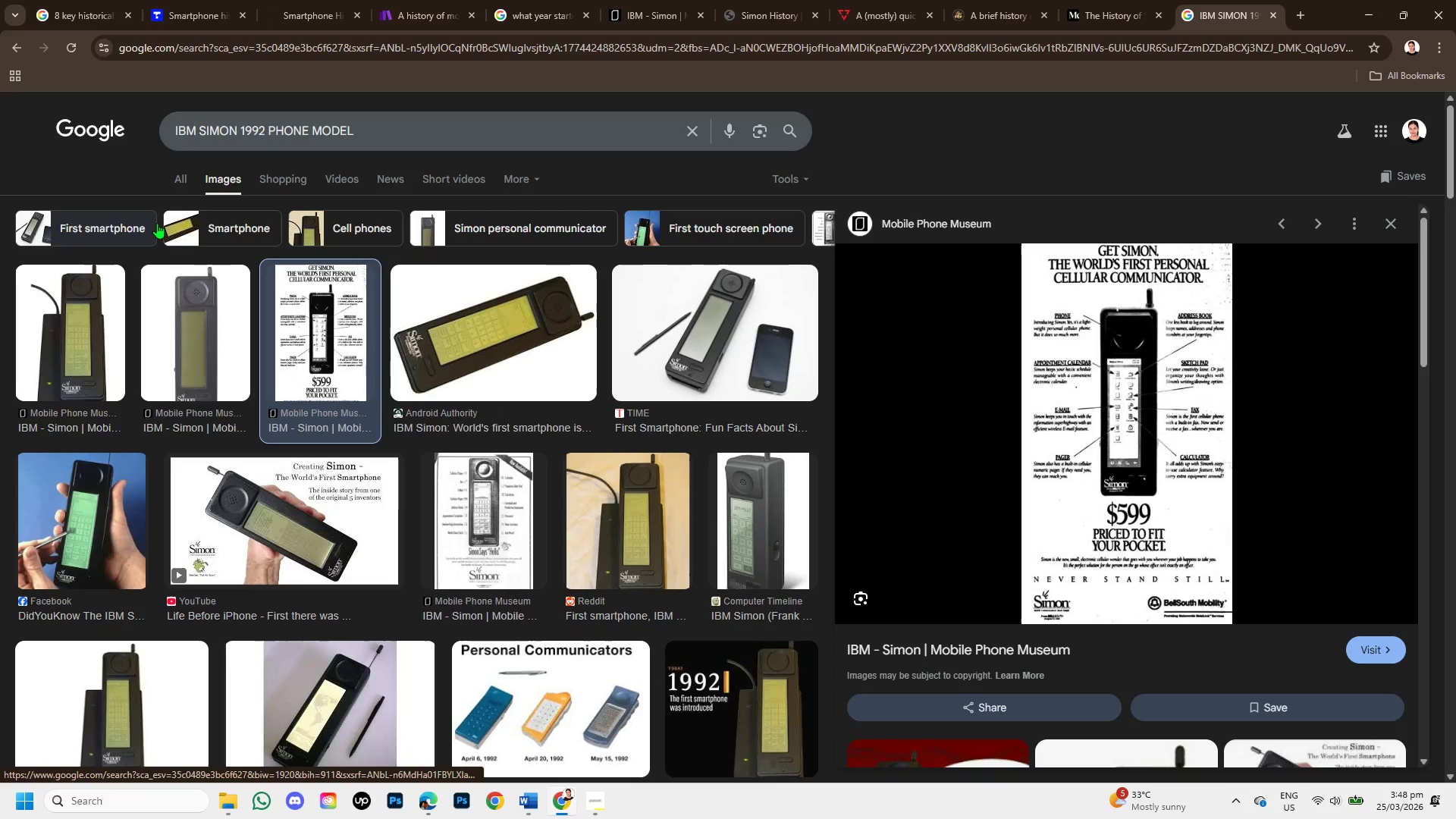 
scroll: coordinate [1120, 641], scroll_direction: down, amount: 5.0
 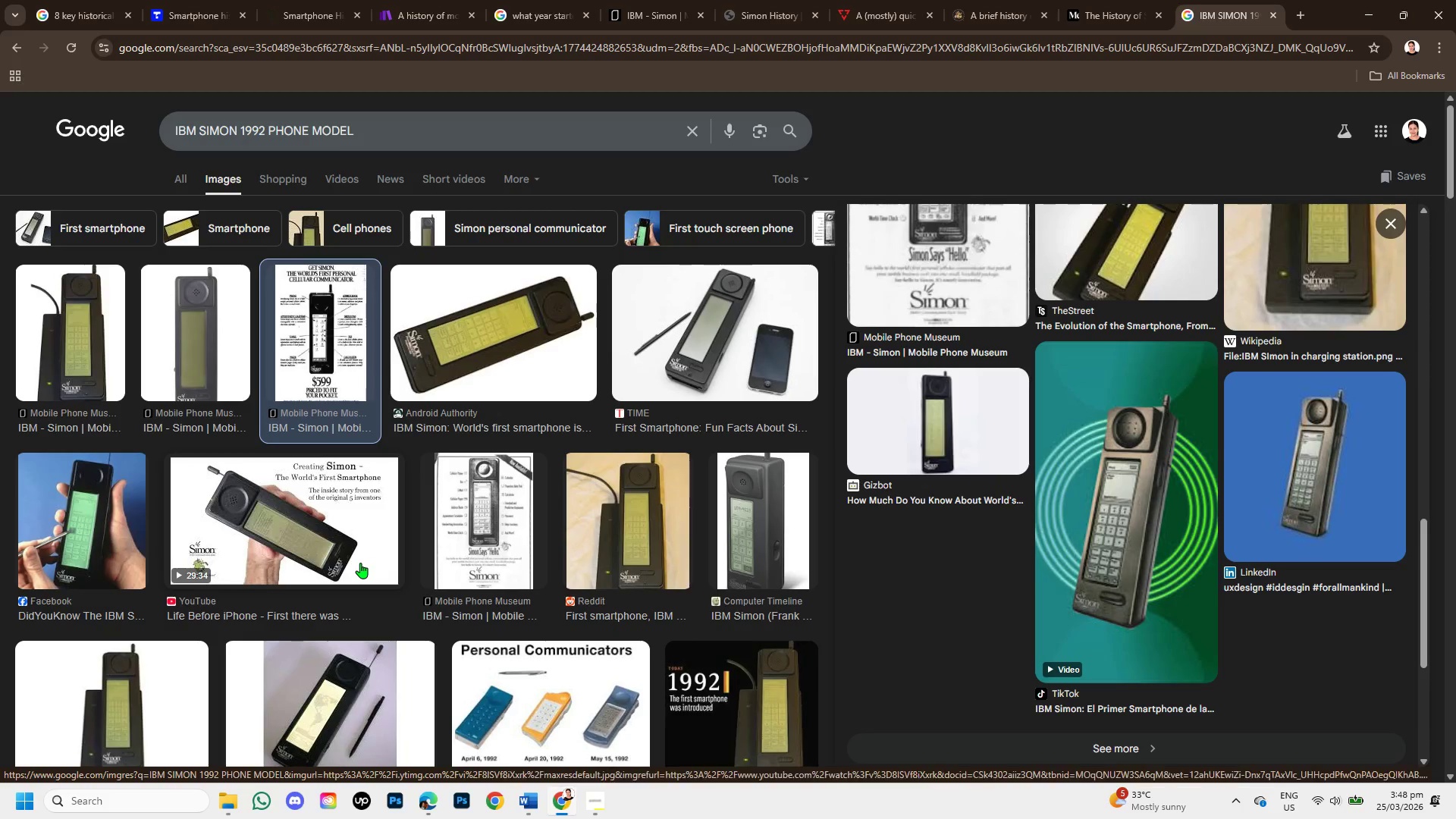 
wait(10.19)
 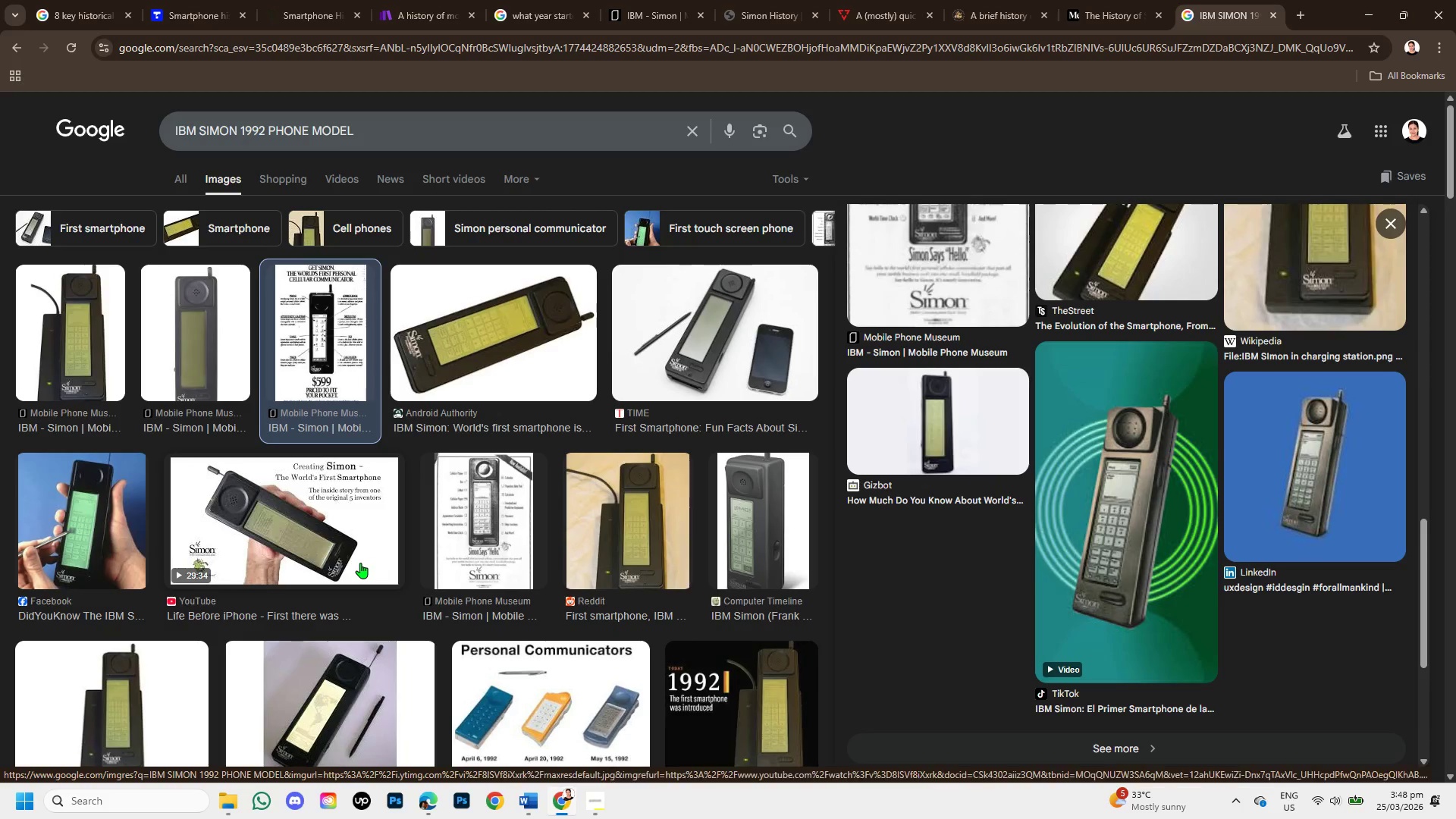 
scroll: coordinate [646, 546], scroll_direction: down, amount: 7.0
 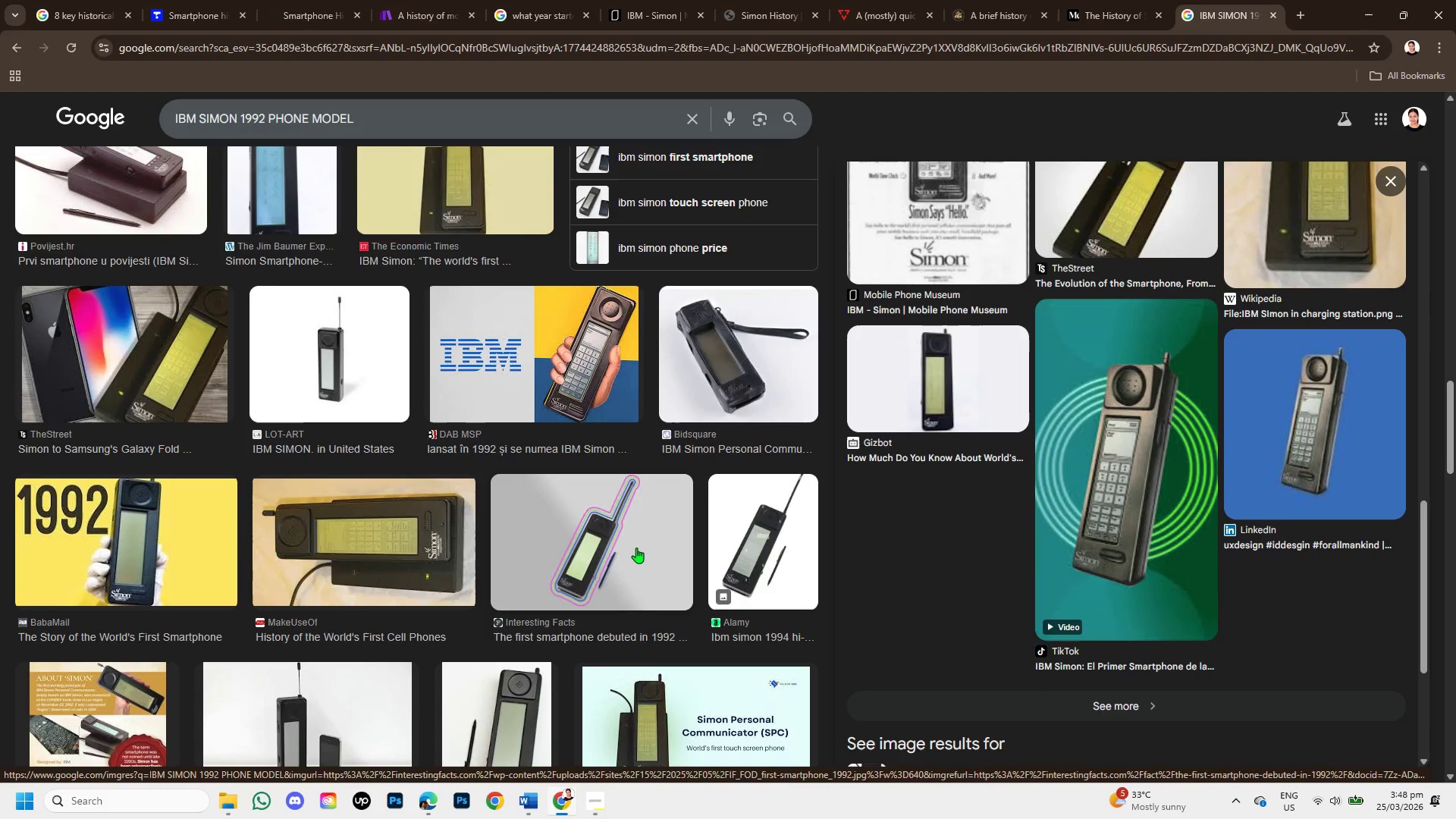 
scroll: coordinate [639, 548], scroll_direction: down, amount: 8.0
 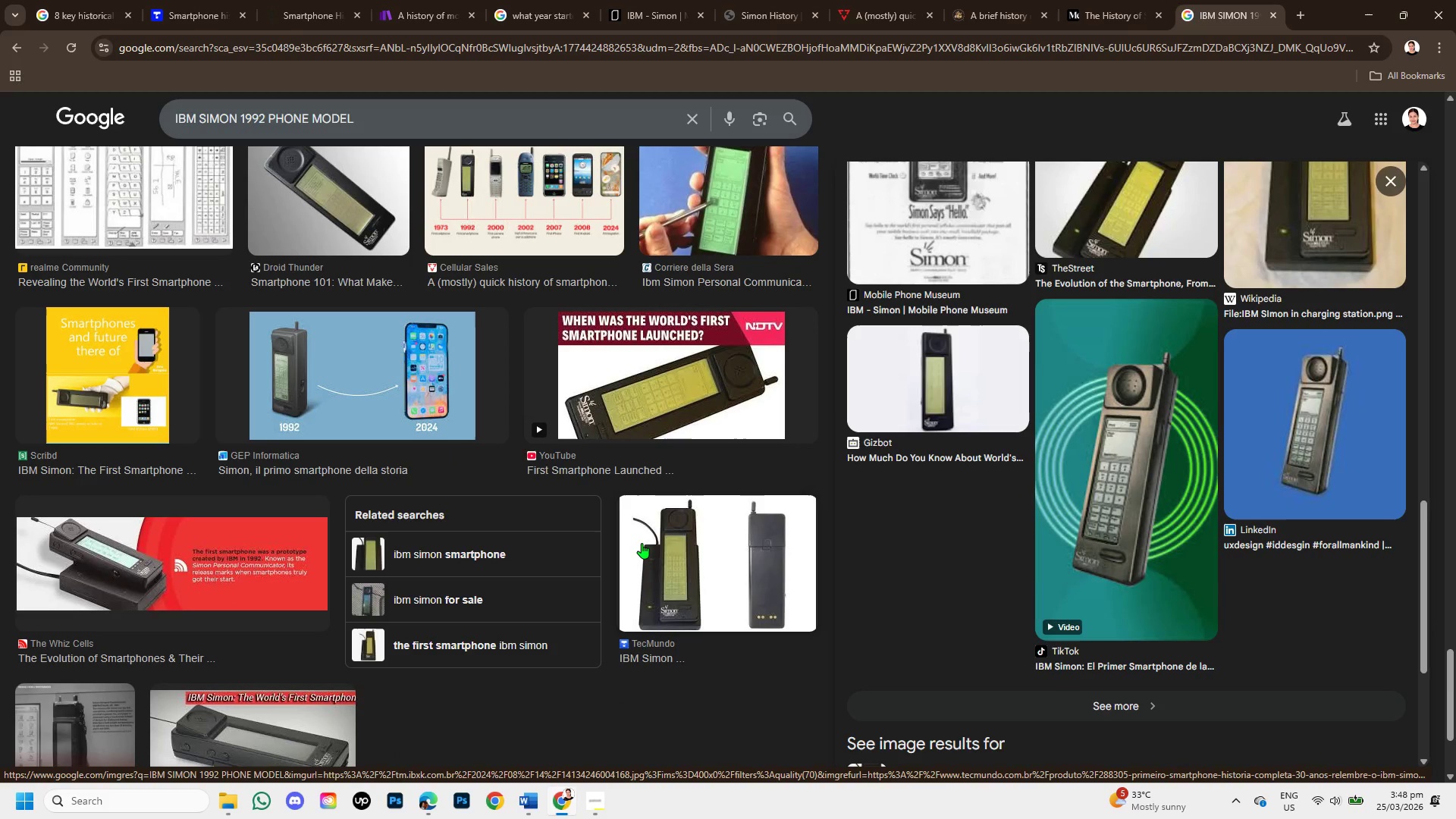 
scroll: coordinate [664, 528], scroll_direction: up, amount: 12.0
 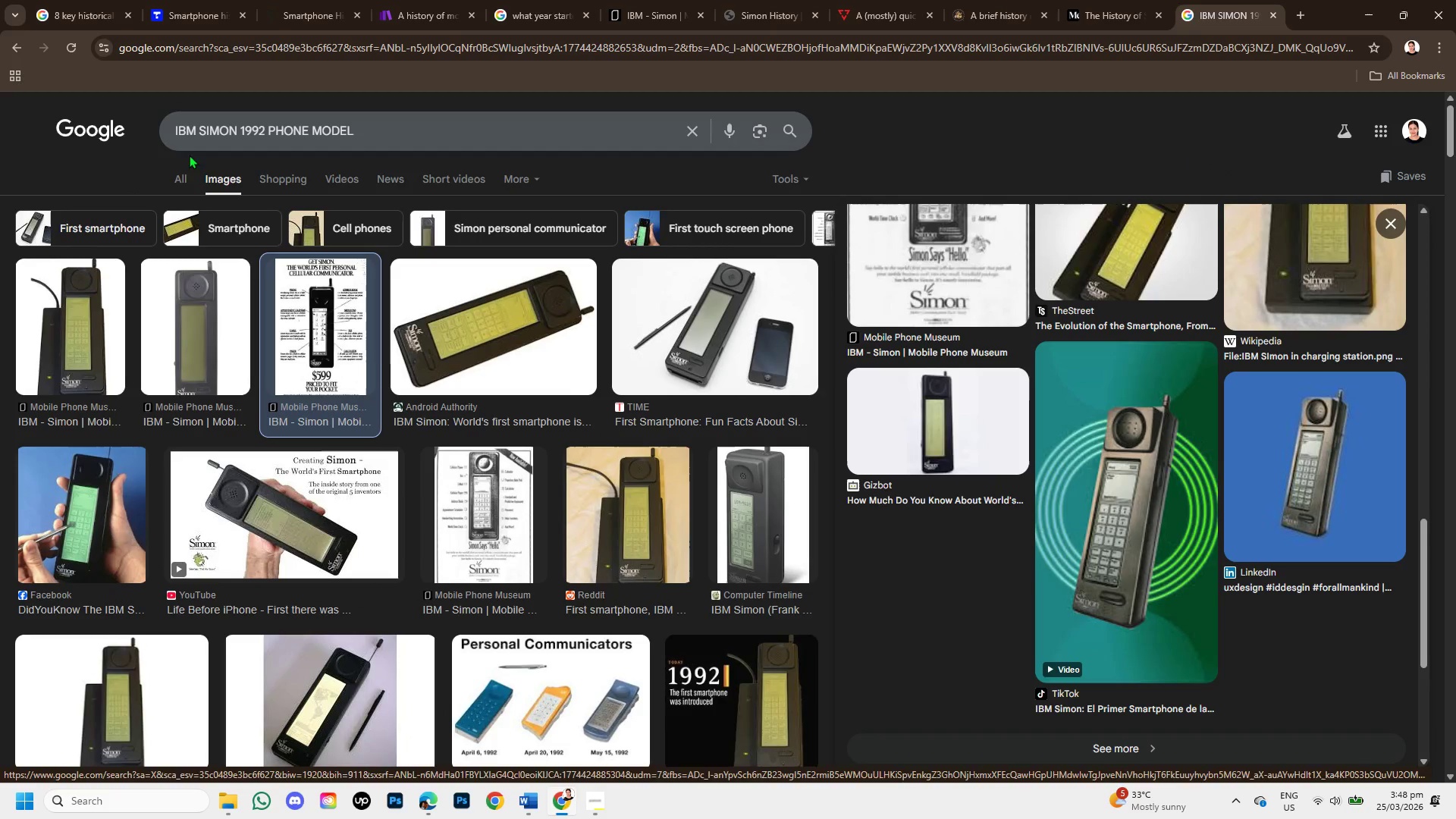 
left_click([187, 170])
 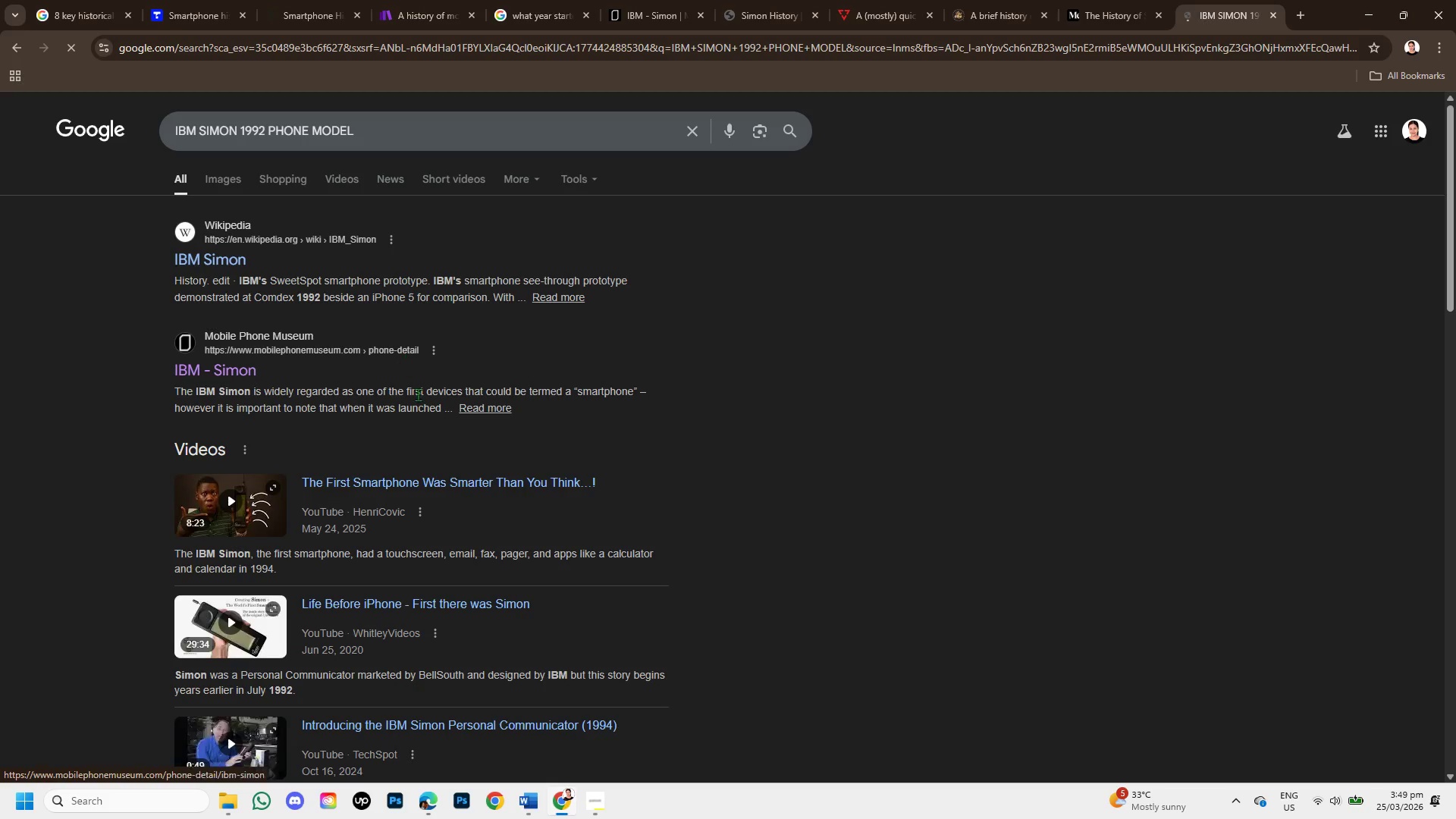 
scroll: coordinate [391, 556], scroll_direction: down, amount: 4.0
 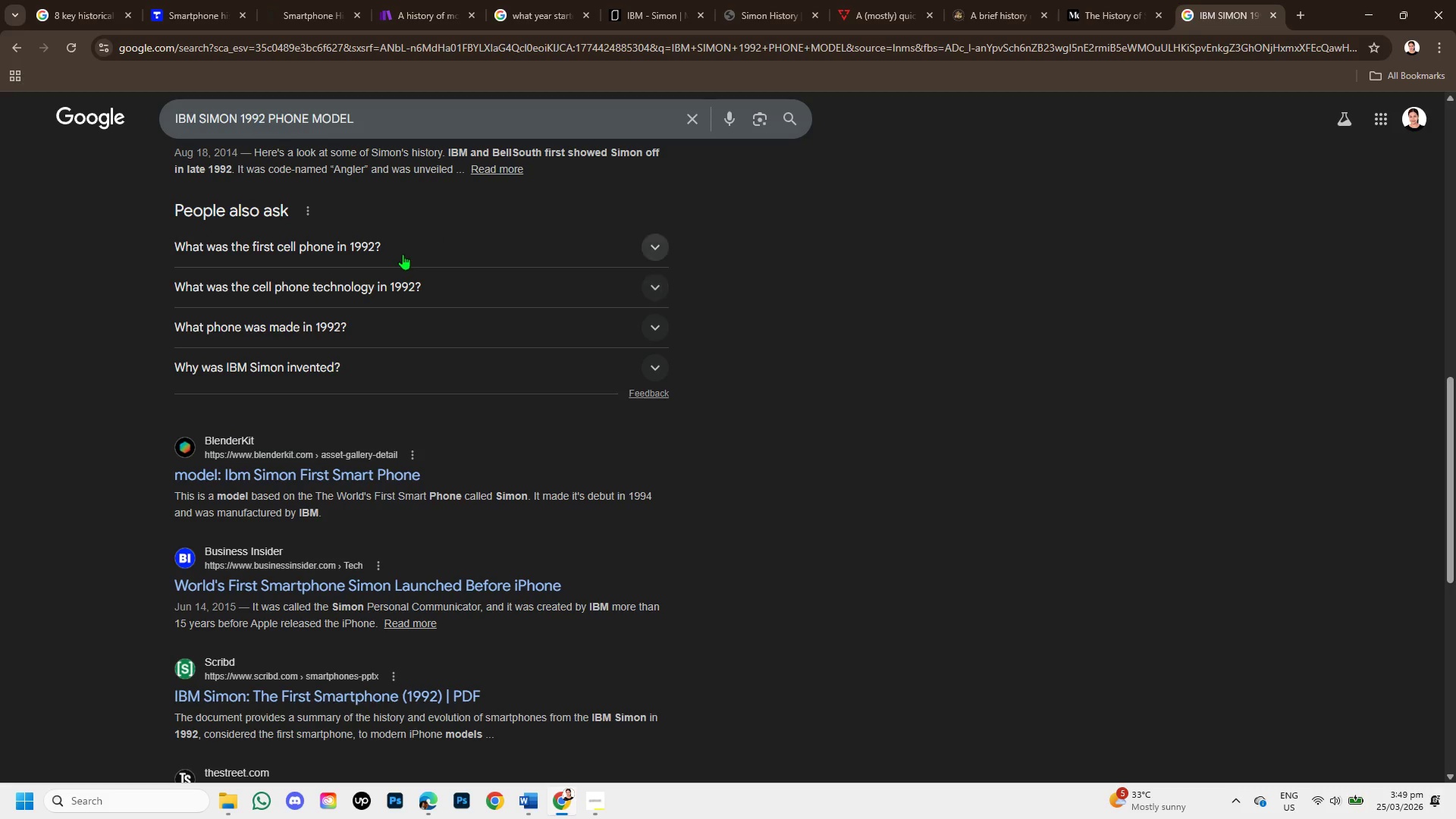 
scroll: coordinate [403, 252], scroll_direction: up, amount: 1.0
 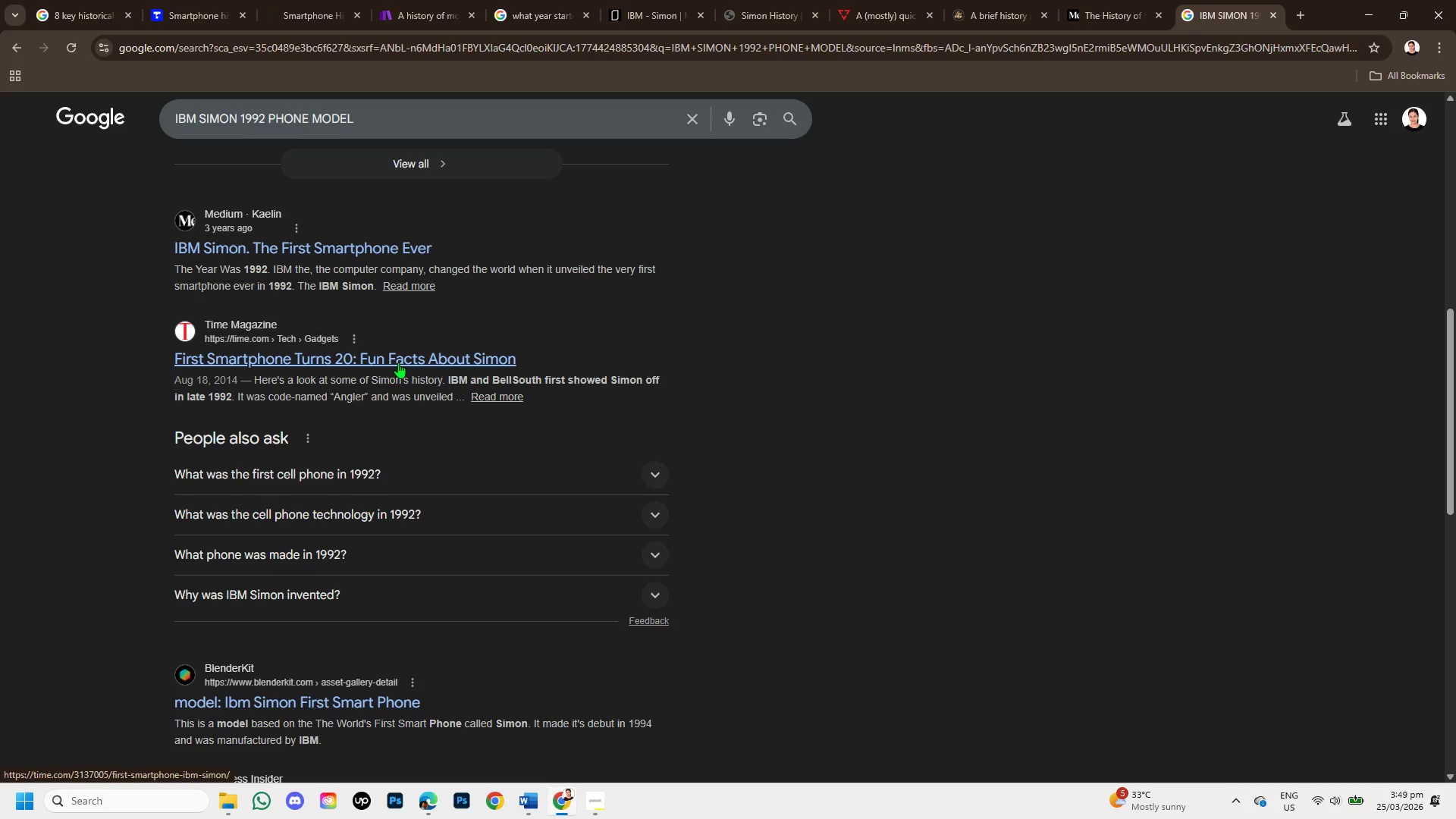 
right_click([398, 362])
 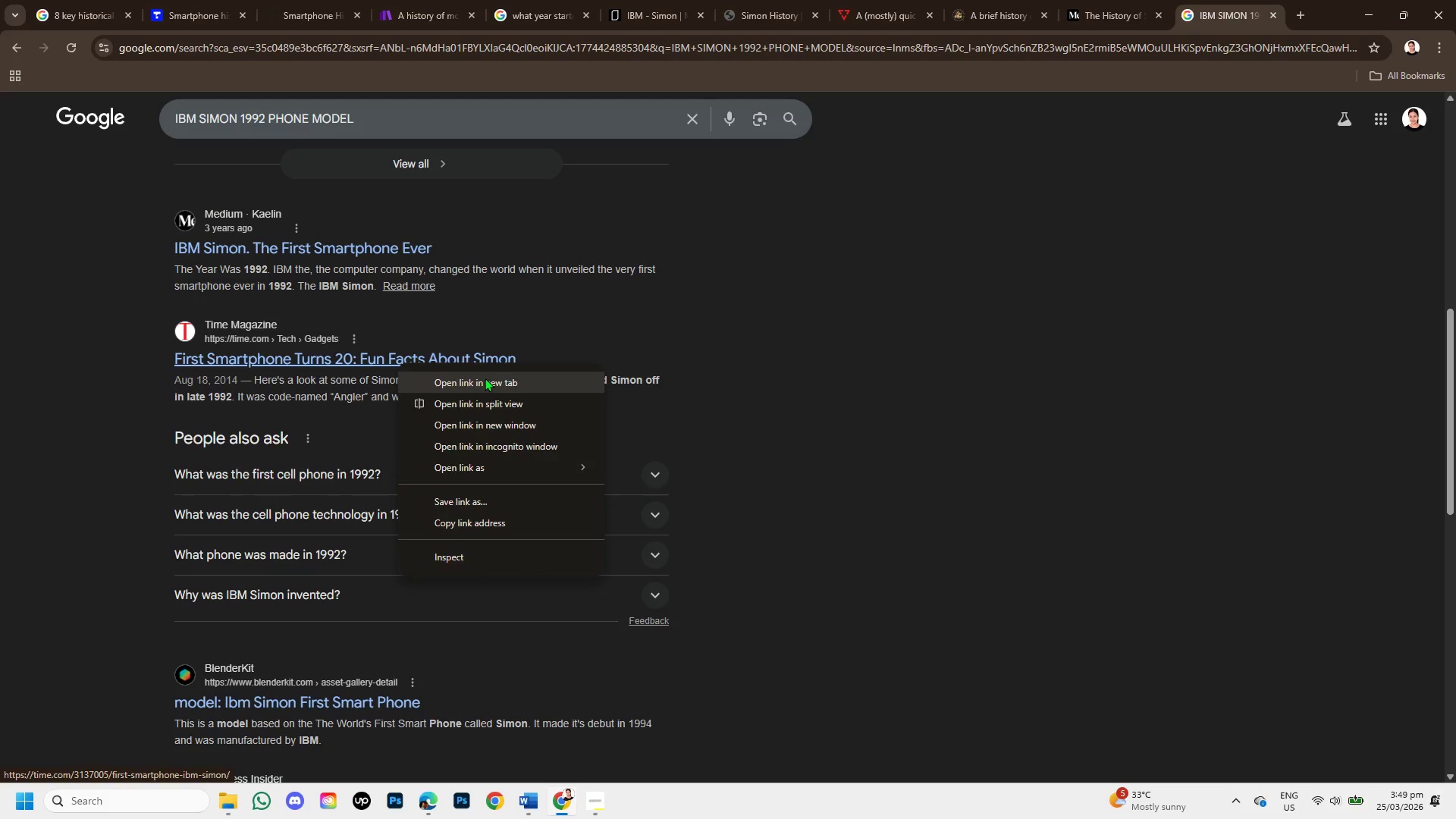 
left_click([485, 378])
 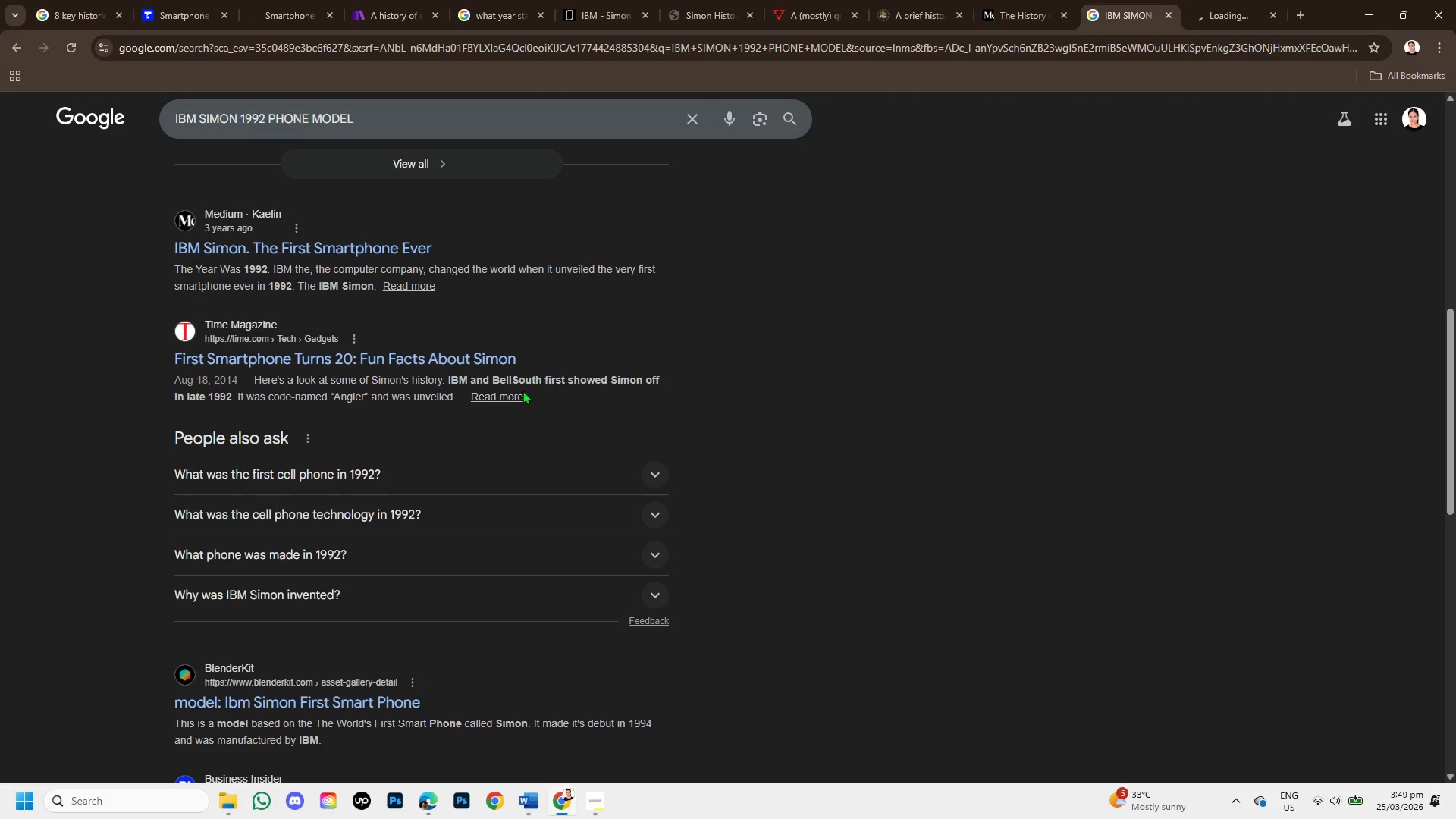 
scroll: coordinate [502, 427], scroll_direction: down, amount: 1.0
 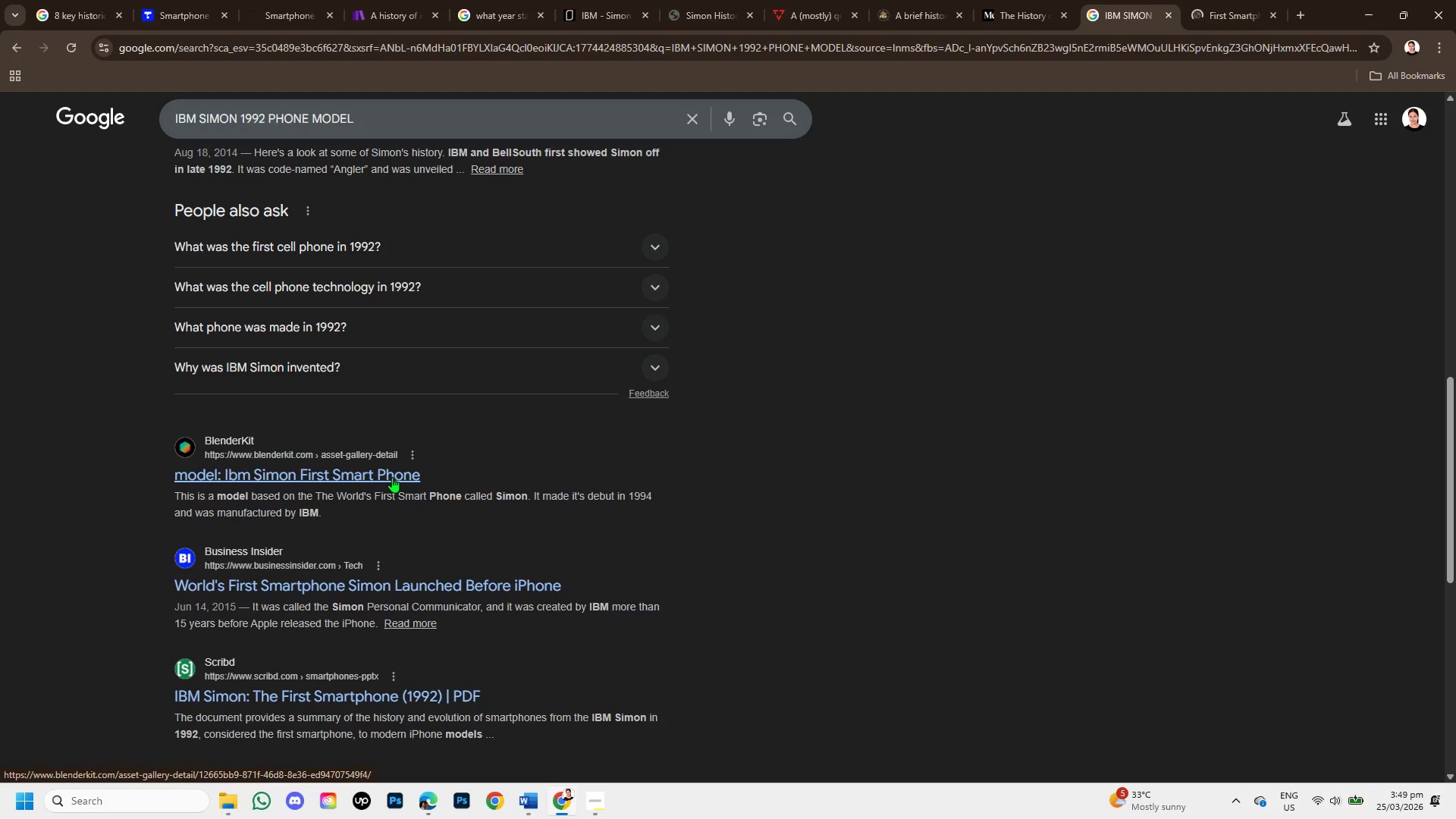 
wait(5.31)
 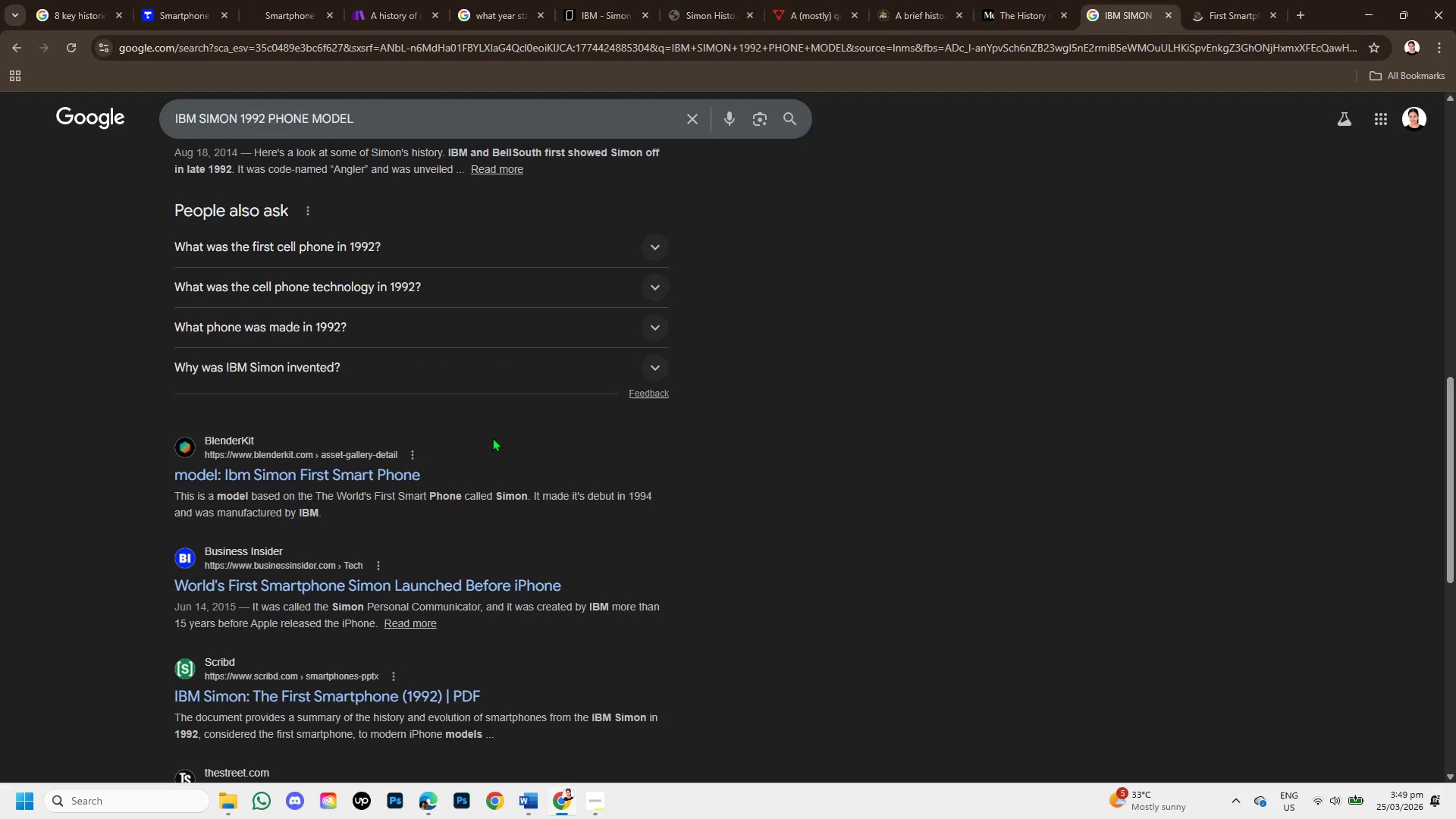 
right_click([392, 477])
 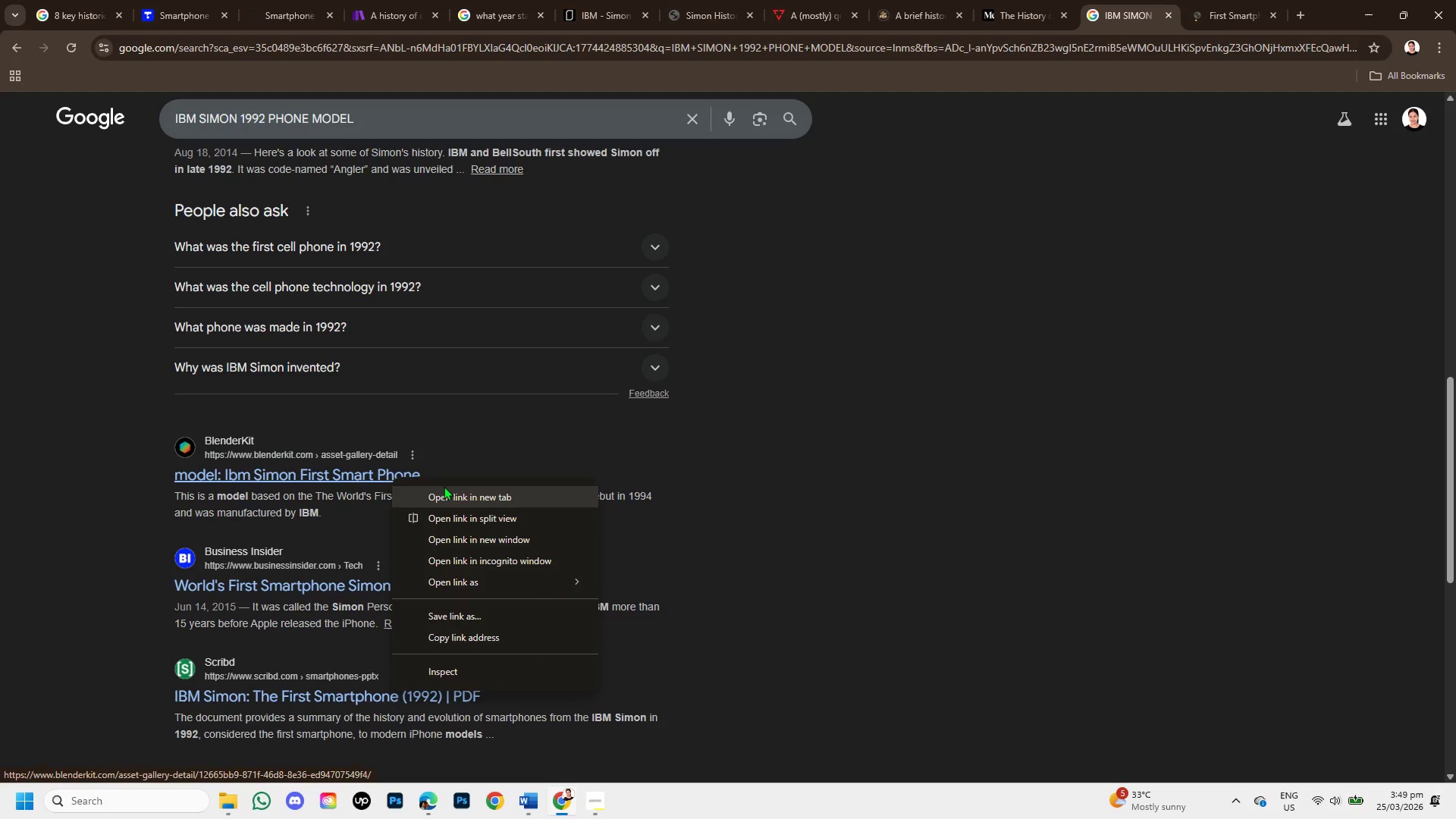 
left_click([444, 486])
 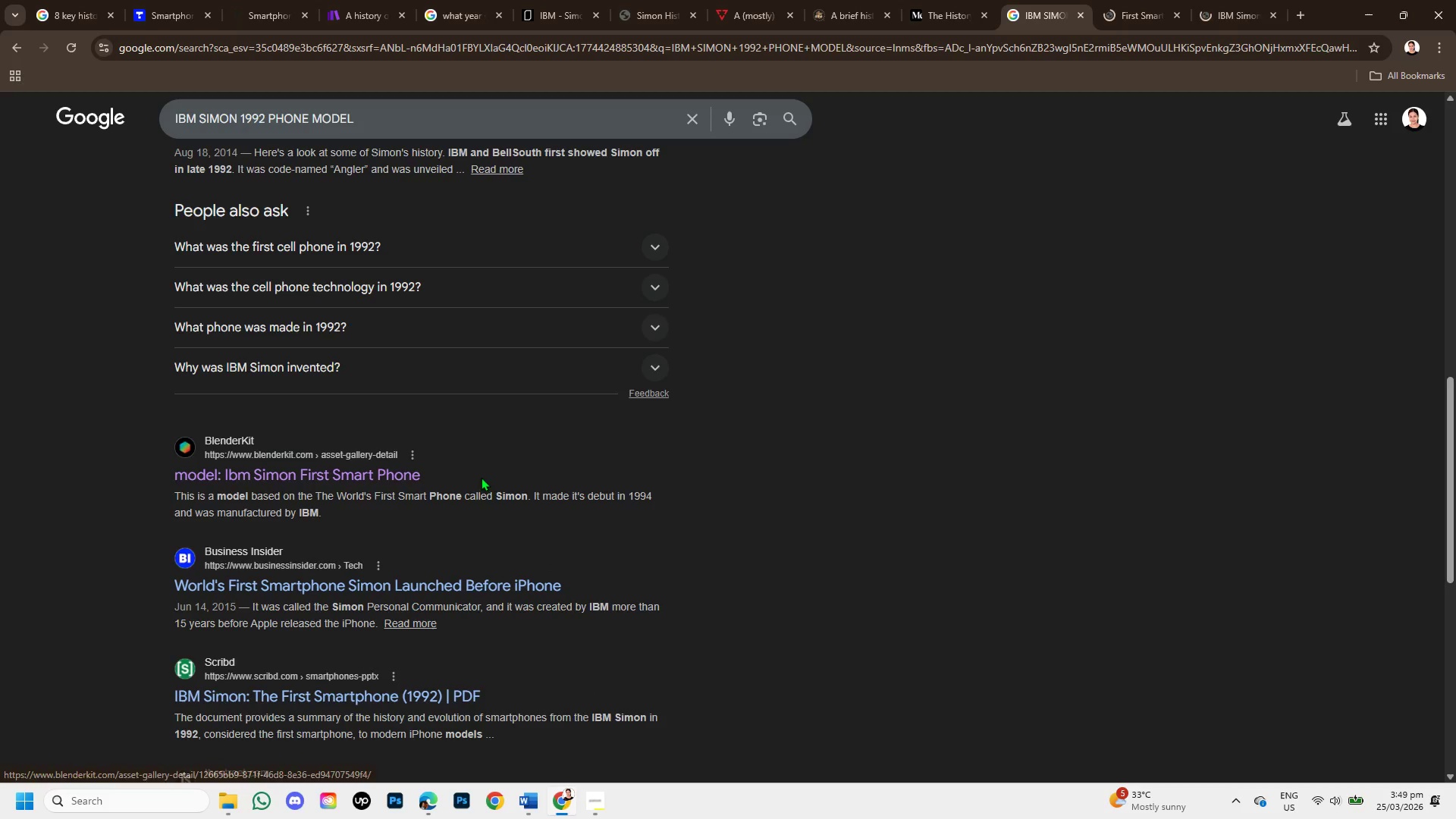 
scroll: coordinate [481, 498], scroll_direction: down, amount: 1.0
 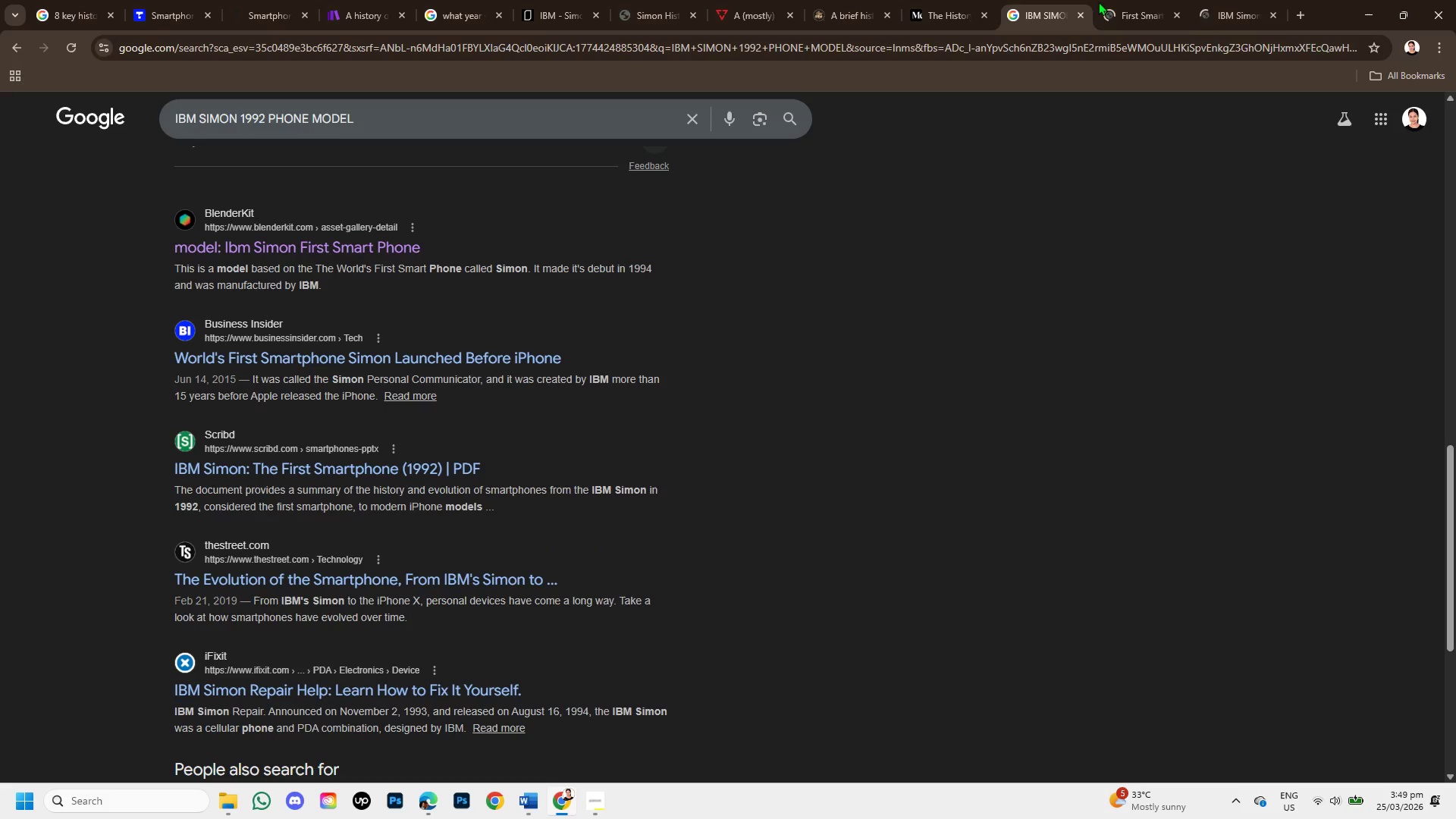 
left_click([1111, 16])
 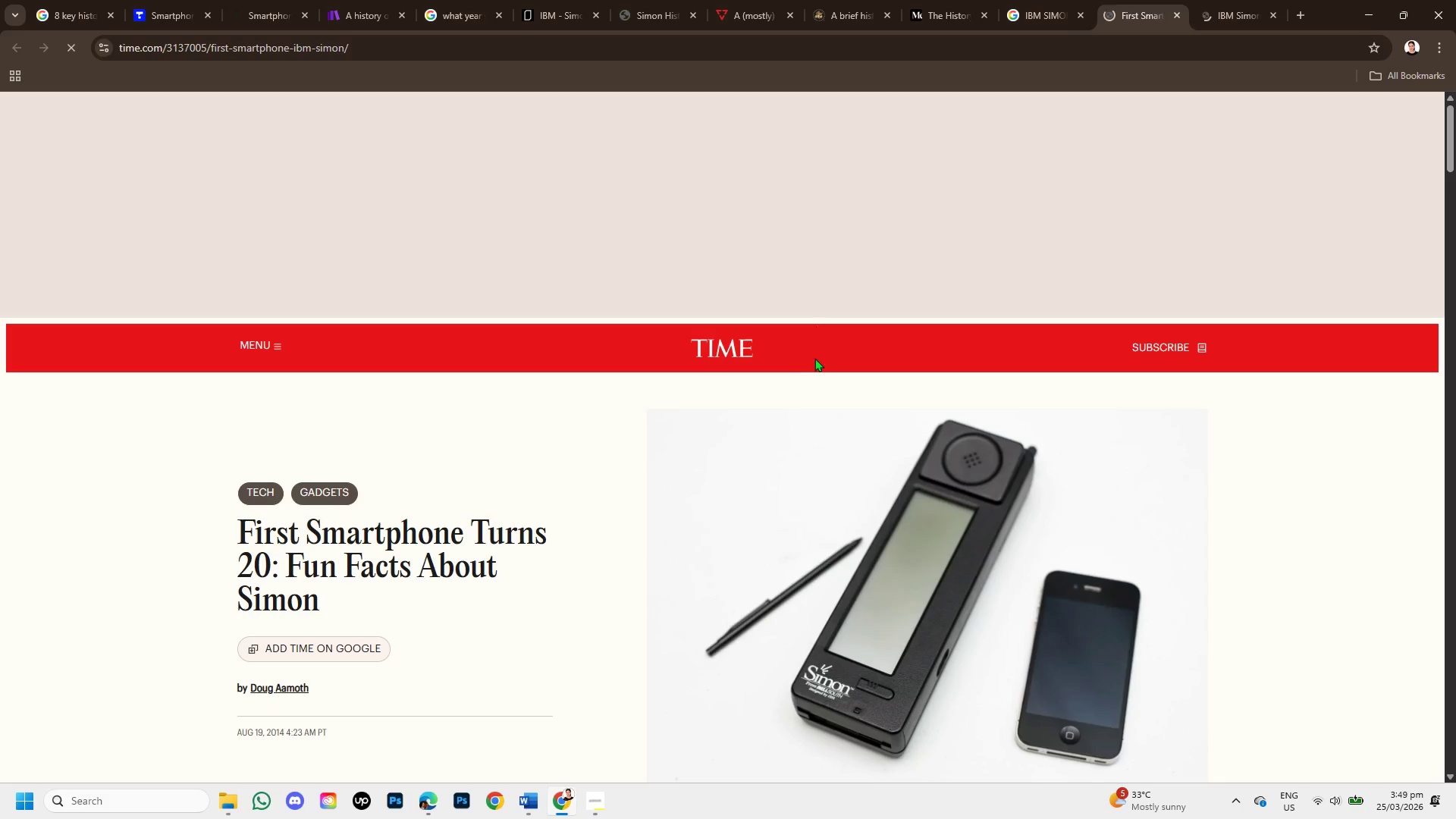 
scroll: coordinate [788, 450], scroll_direction: down, amount: 12.0
 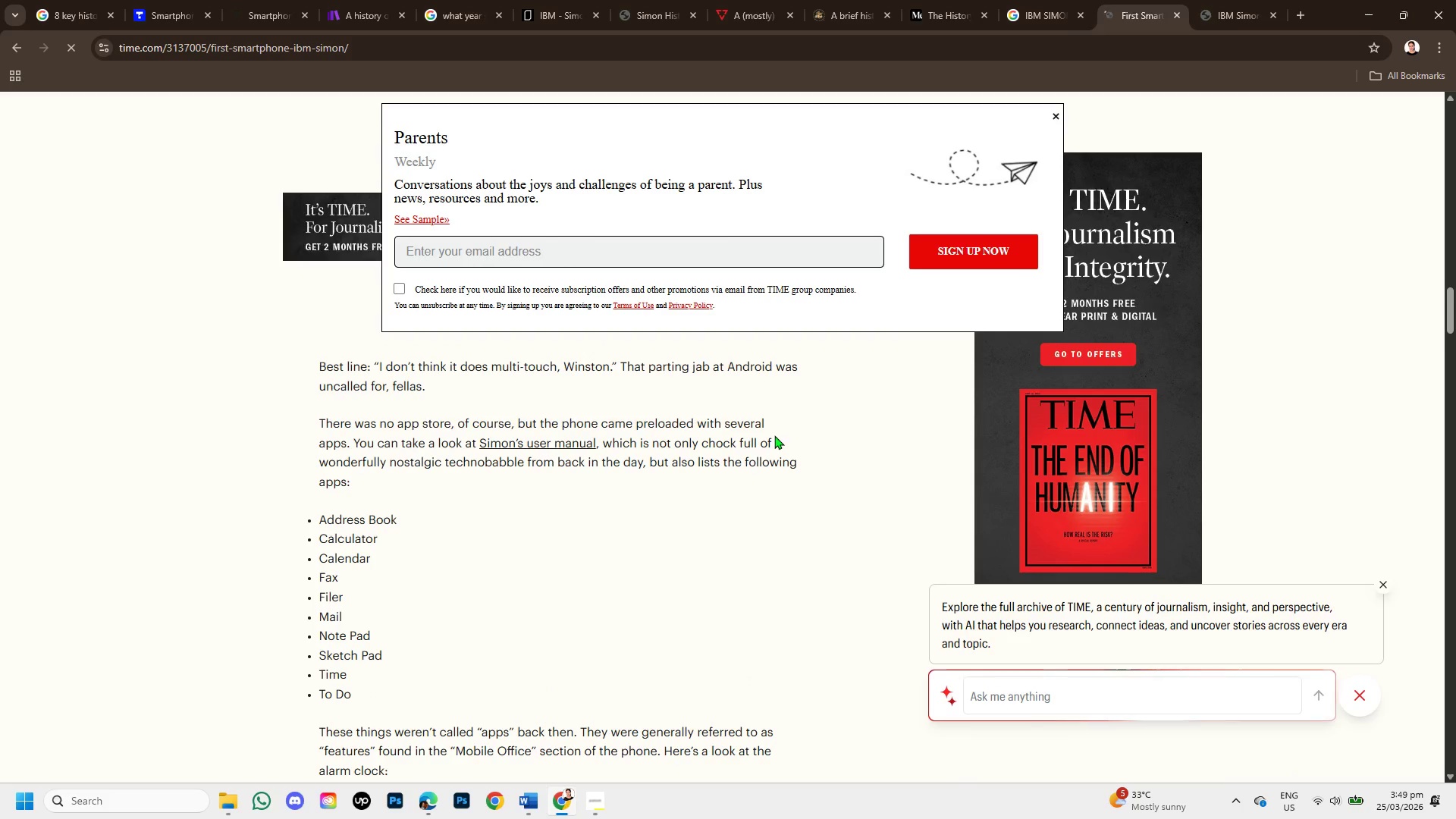 
scroll: coordinate [774, 435], scroll_direction: down, amount: 1.0
 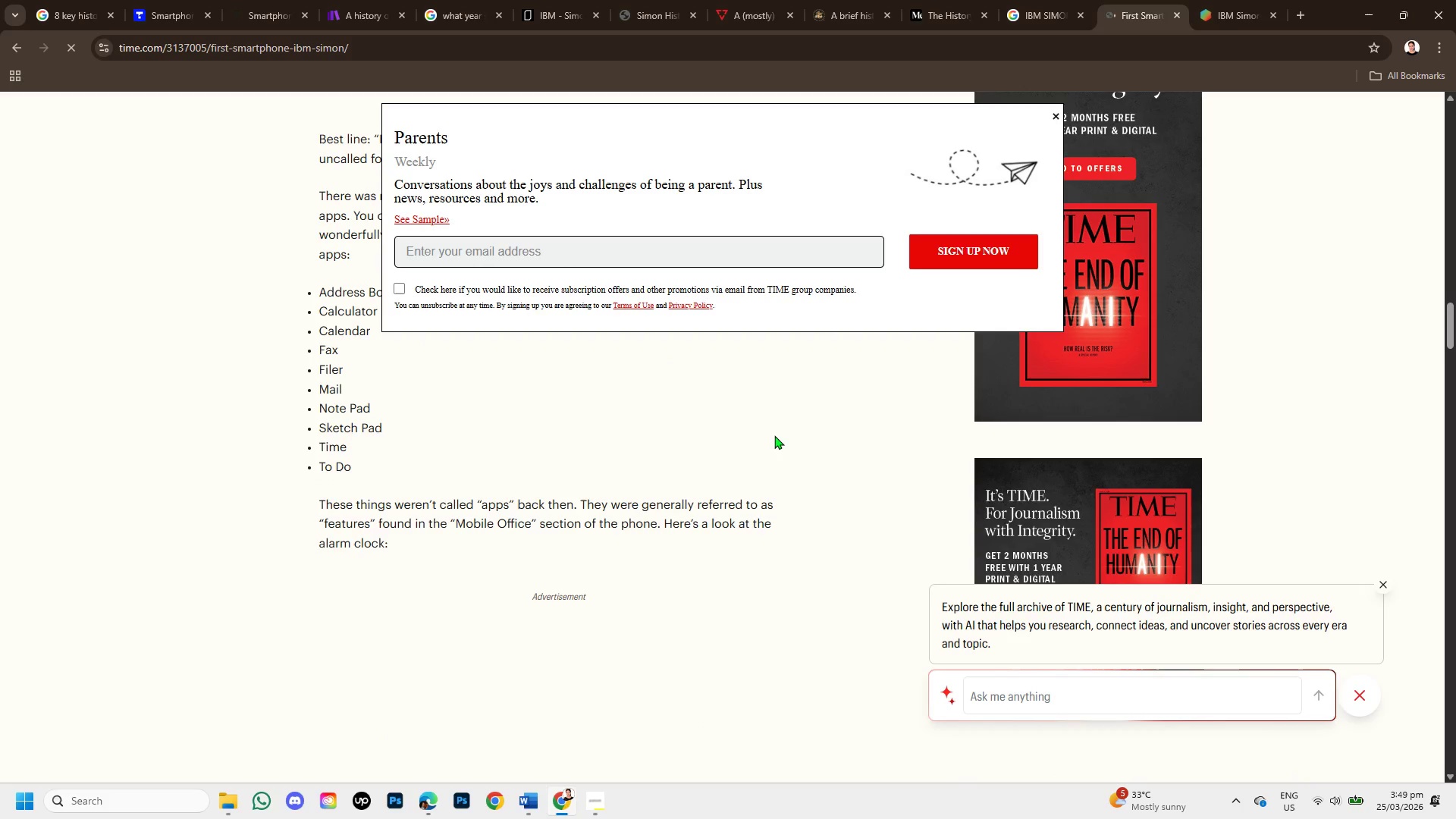 
scroll: coordinate [773, 435], scroll_direction: up, amount: 1.0
 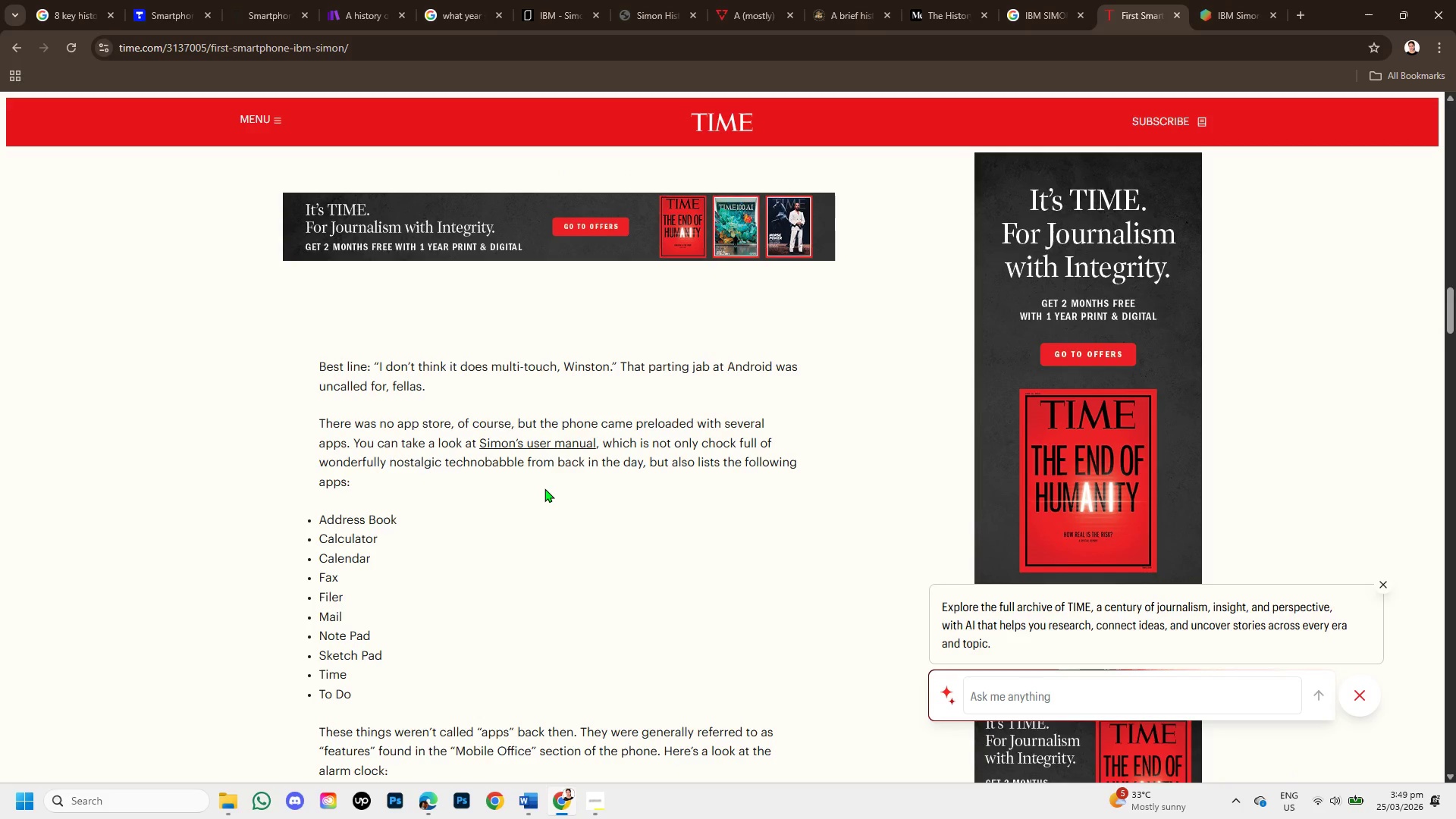 
scroll: coordinate [530, 497], scroll_direction: down, amount: 4.0
 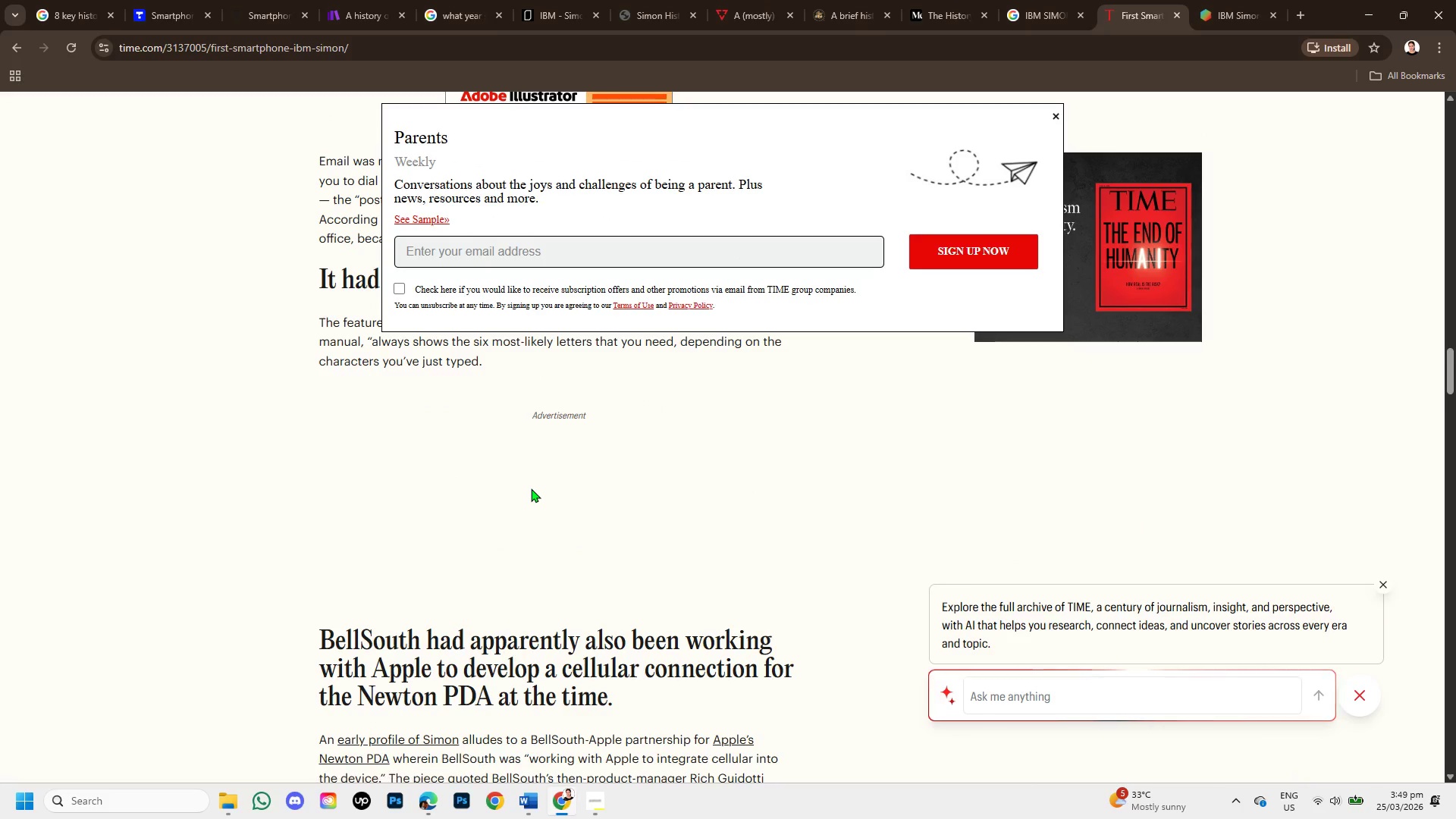 
scroll: coordinate [532, 486], scroll_direction: up, amount: 1.0
 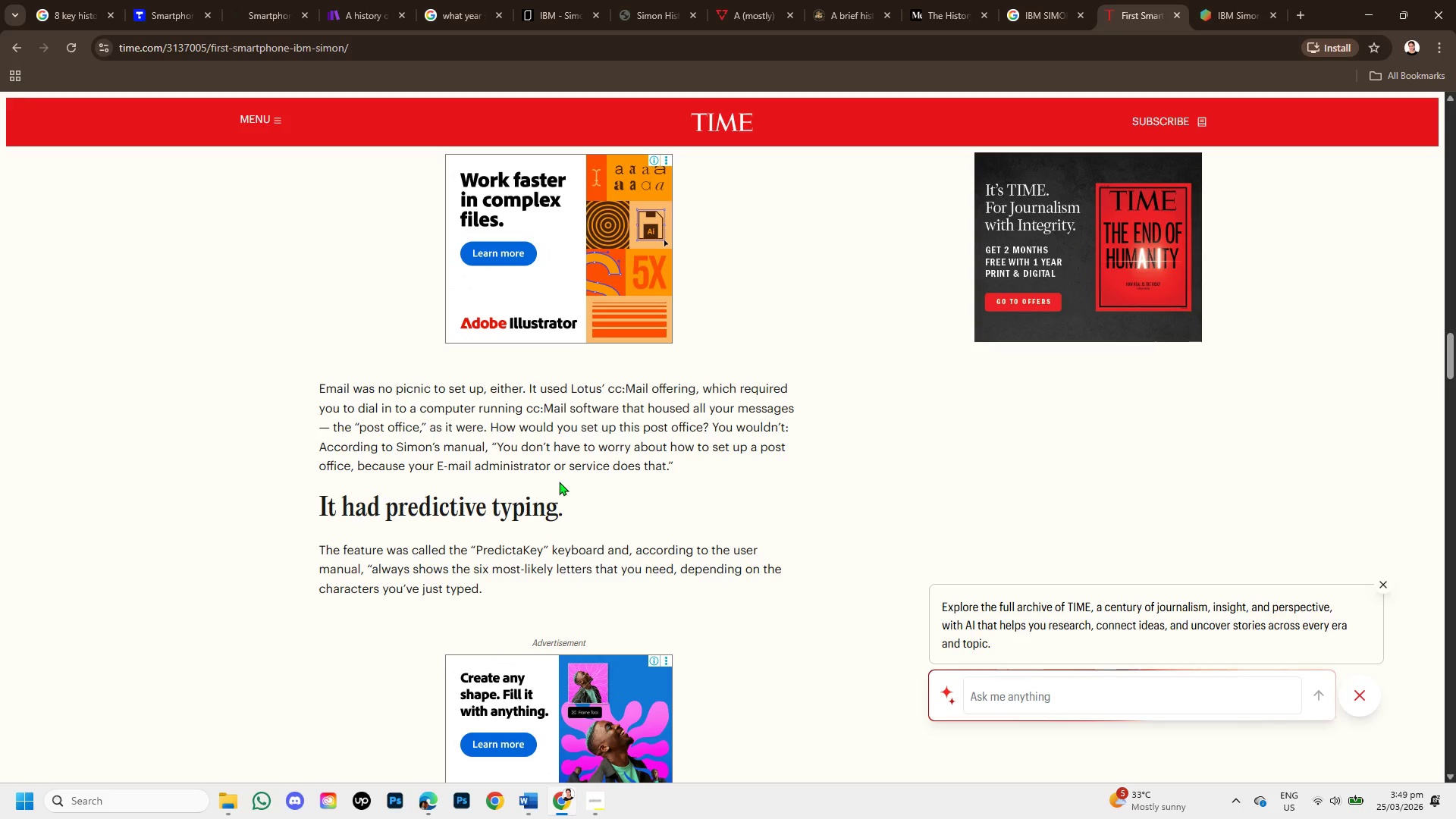 
scroll: coordinate [559, 483], scroll_direction: down, amount: 2.0
 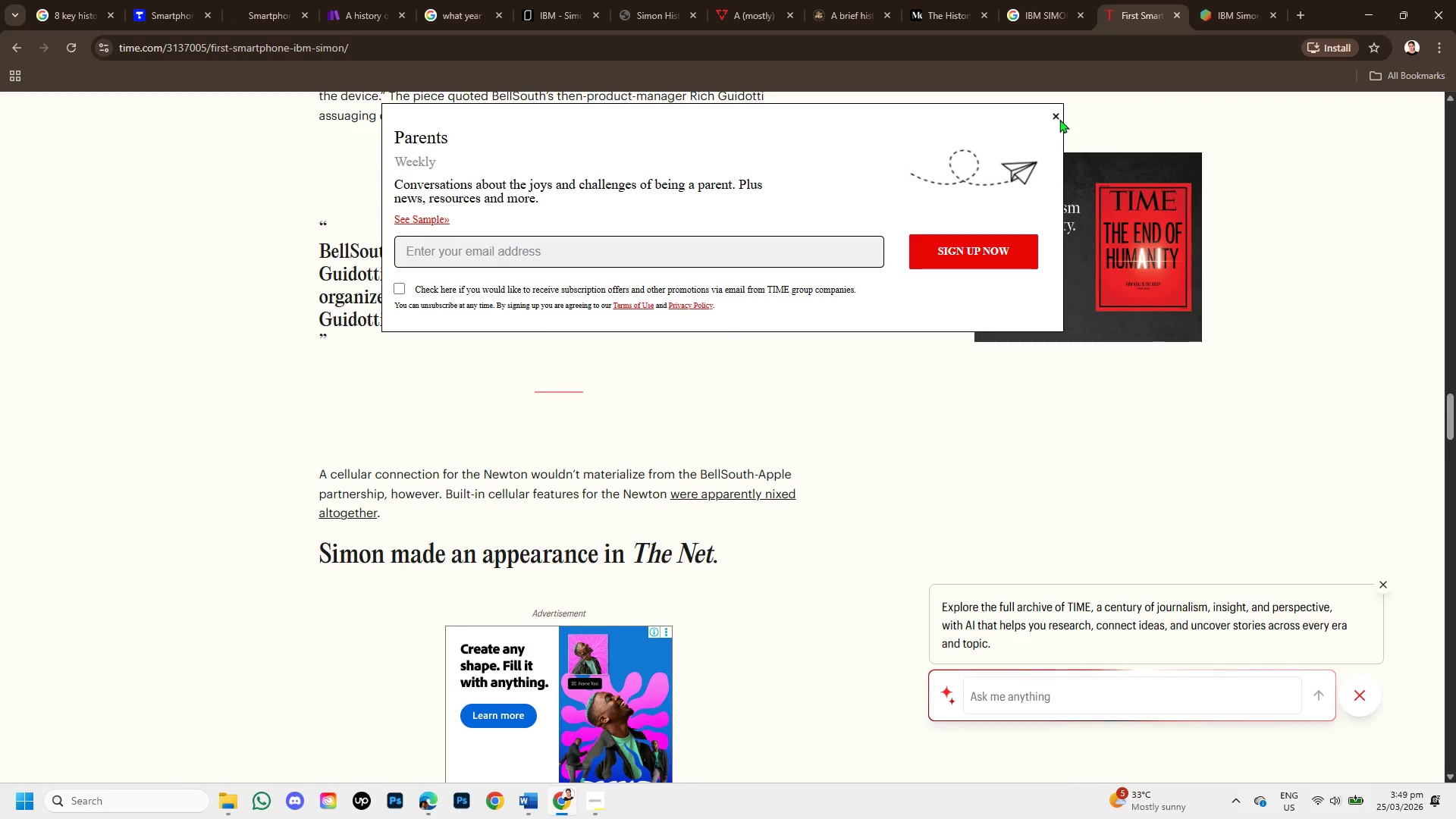 
left_click([1053, 114])
 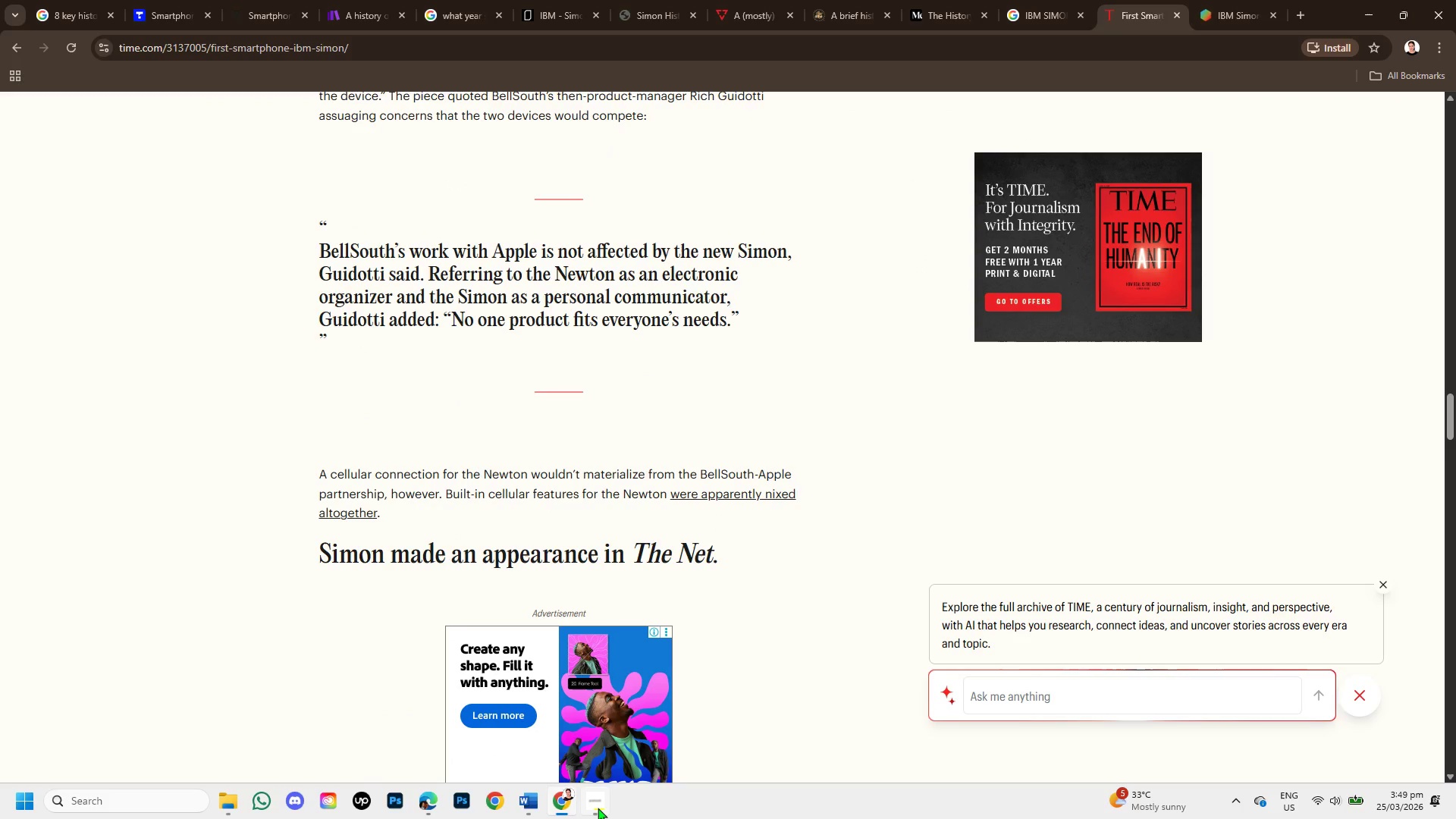 
left_click_drag(start_coordinate=[592, 805], to_coordinate=[588, 804])
 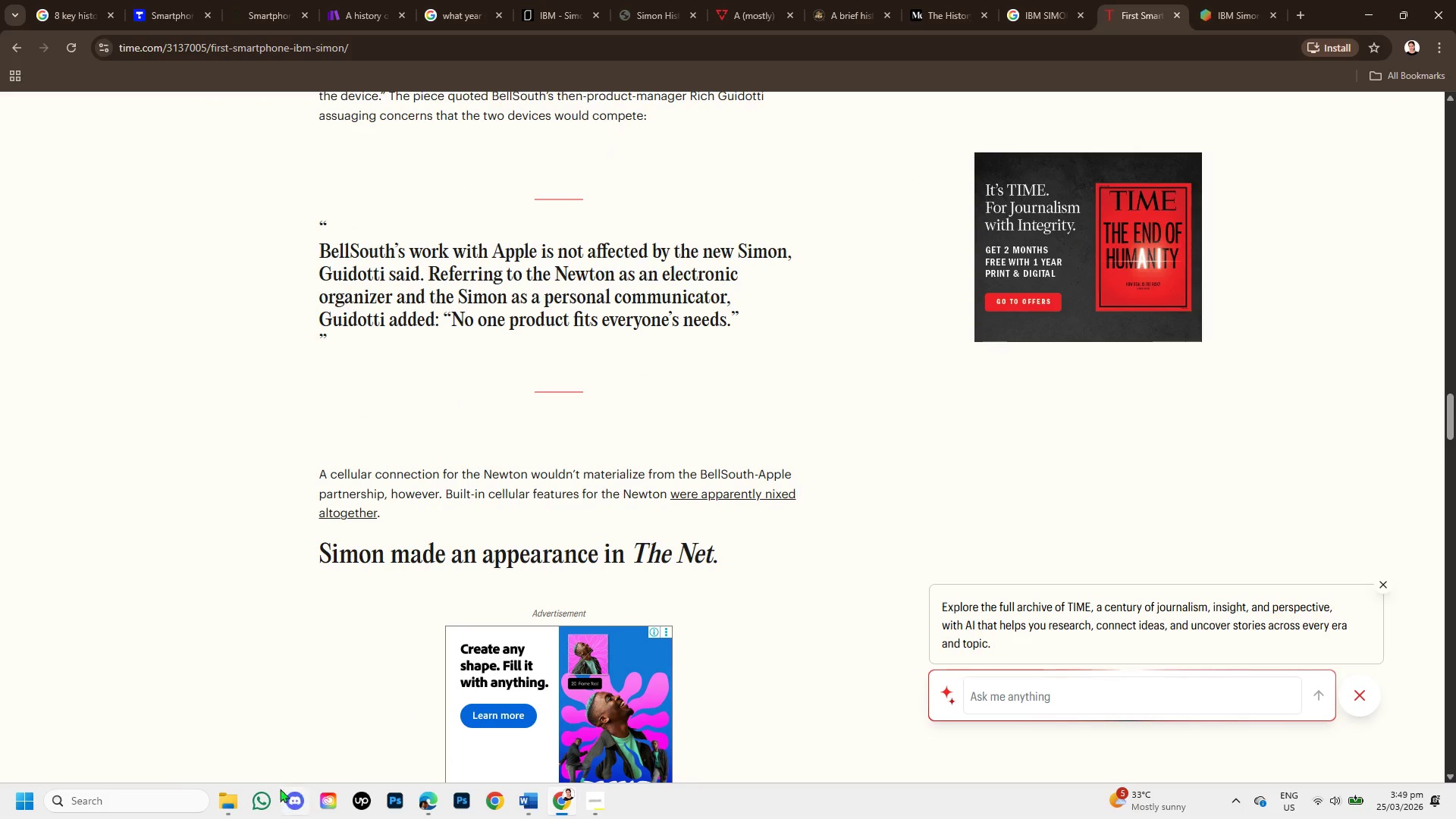 
left_click([155, 800])
 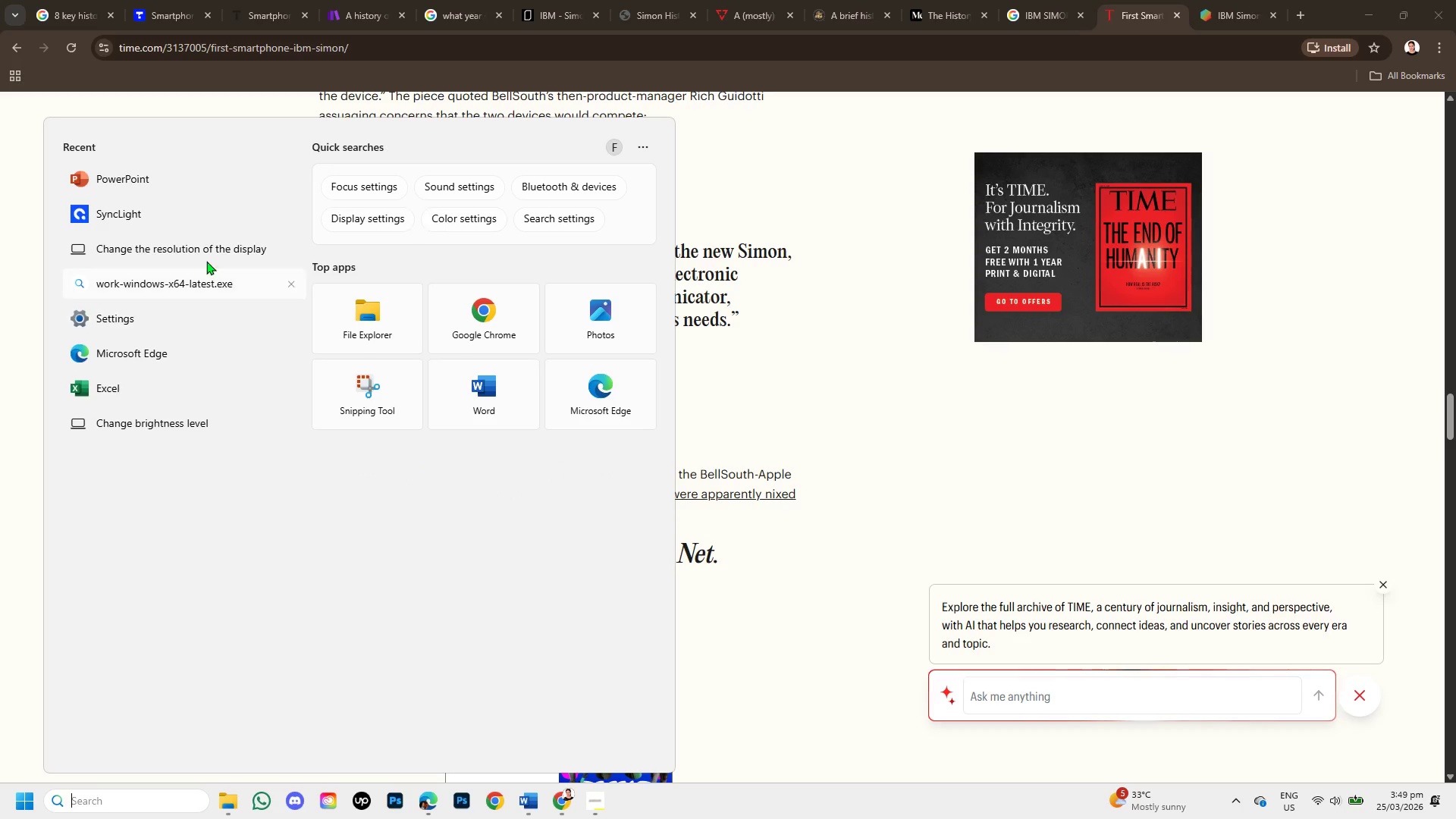 
left_click([187, 191])
 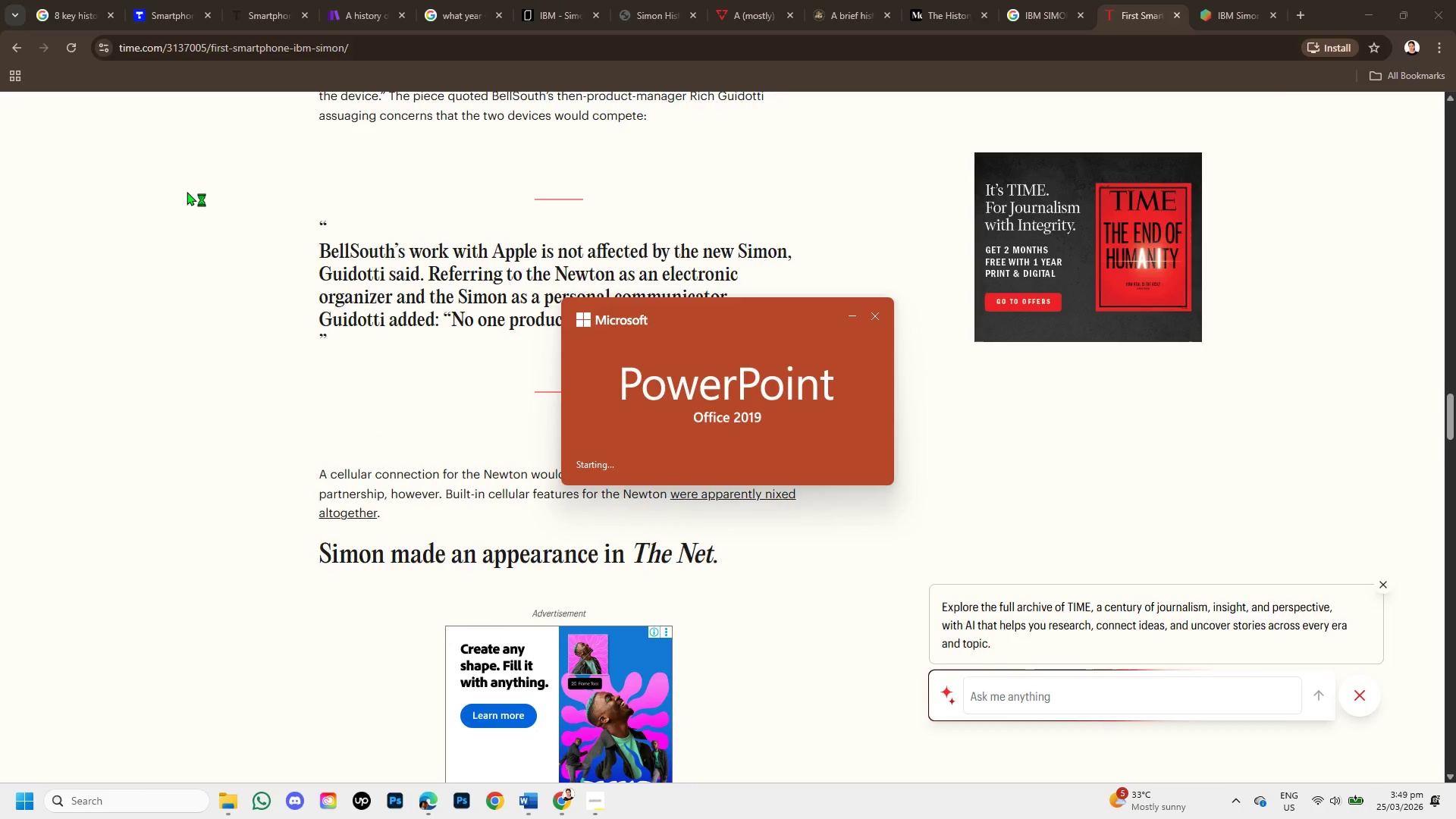 
left_click([192, 187])
 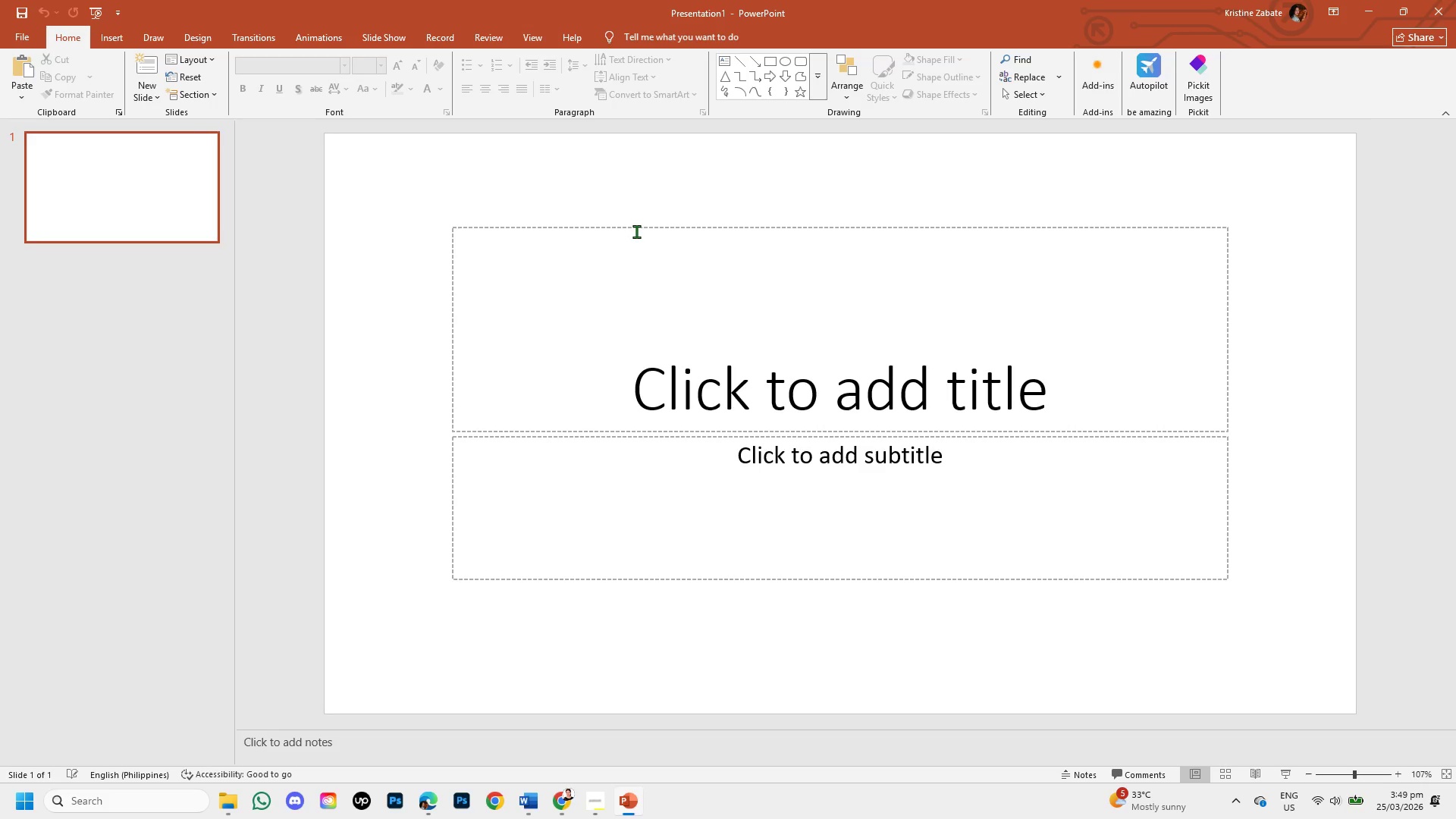 
left_click([640, 226])
 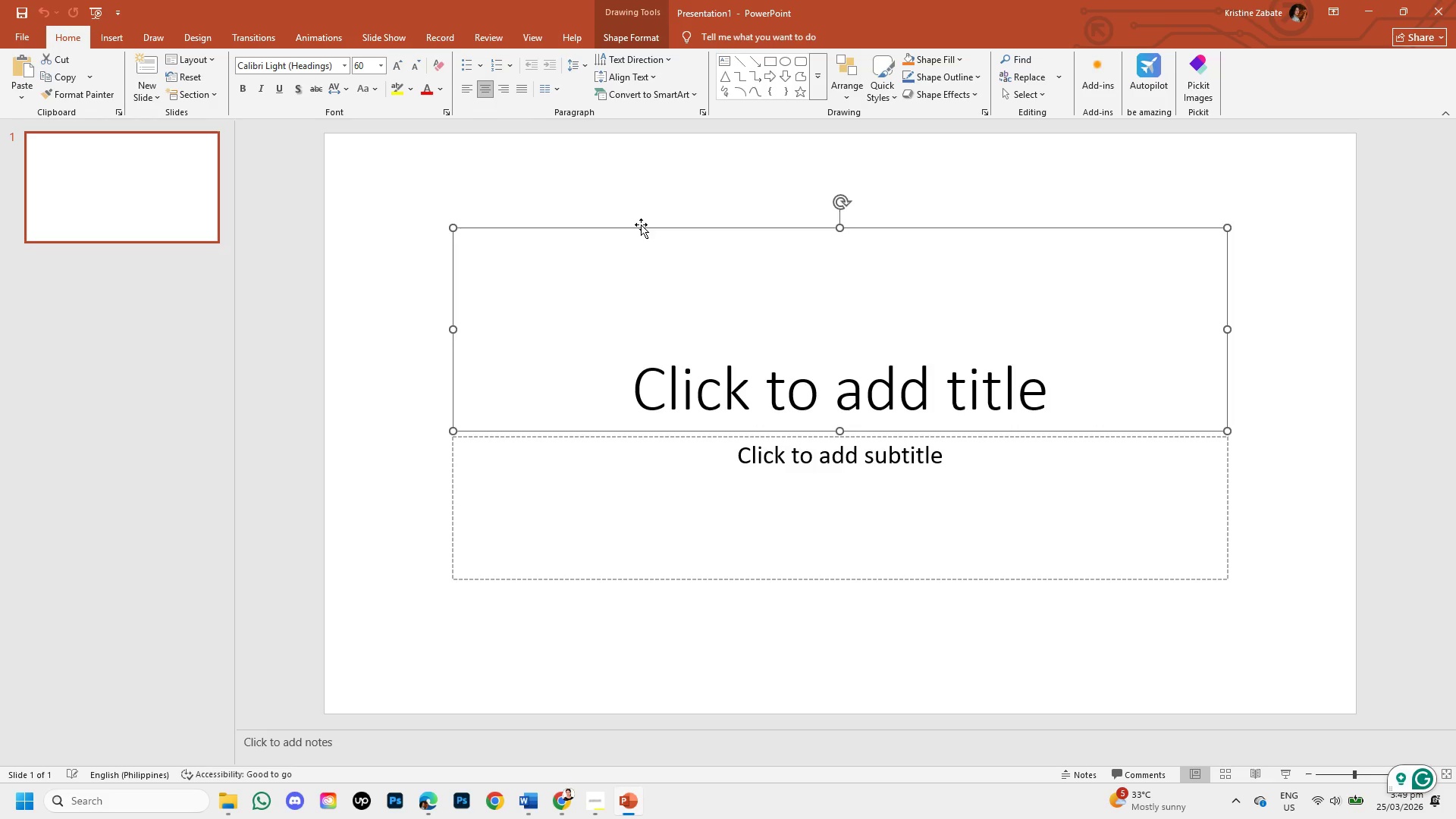 
key(Backspace)
 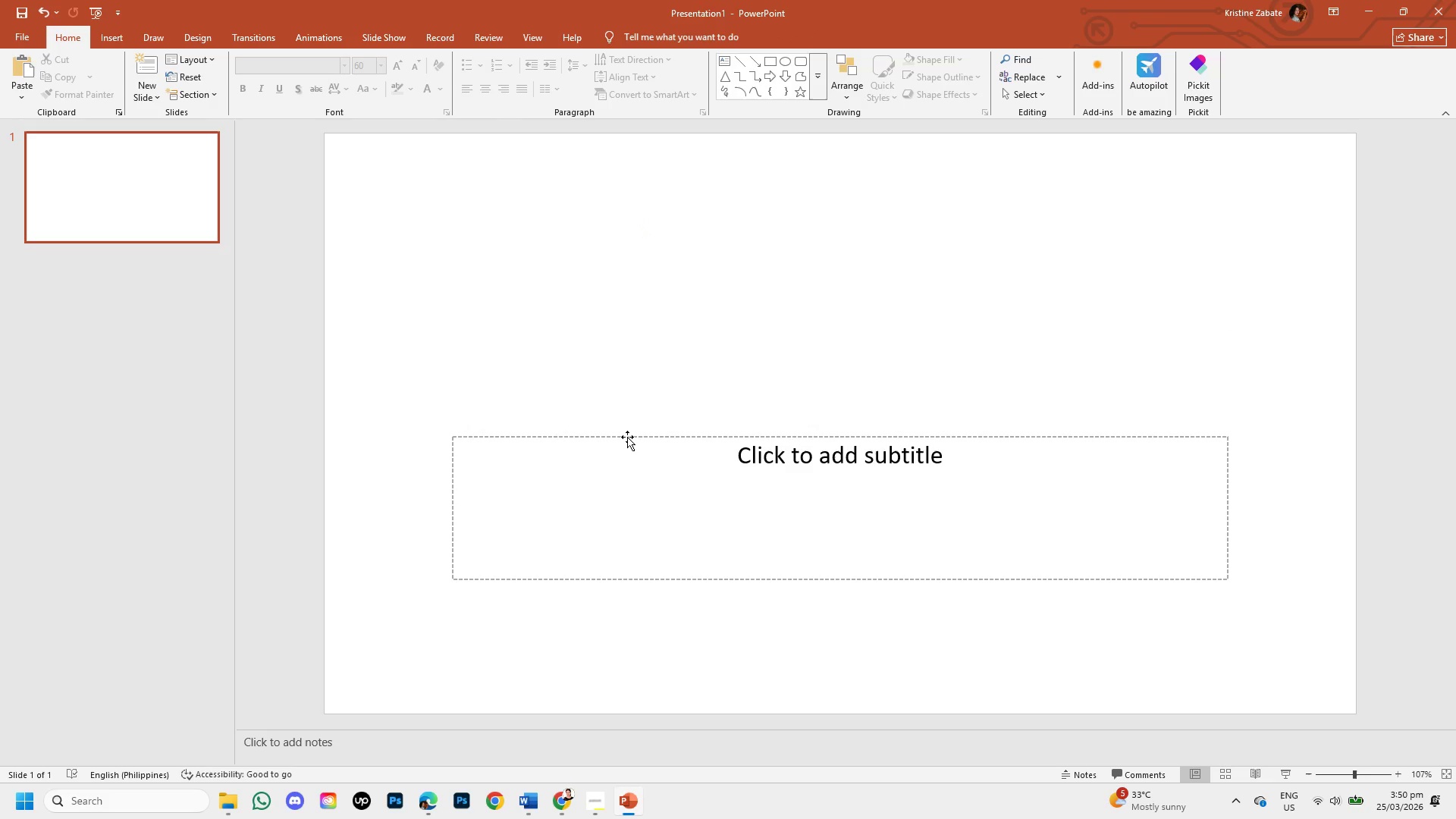 
left_click([627, 437])
 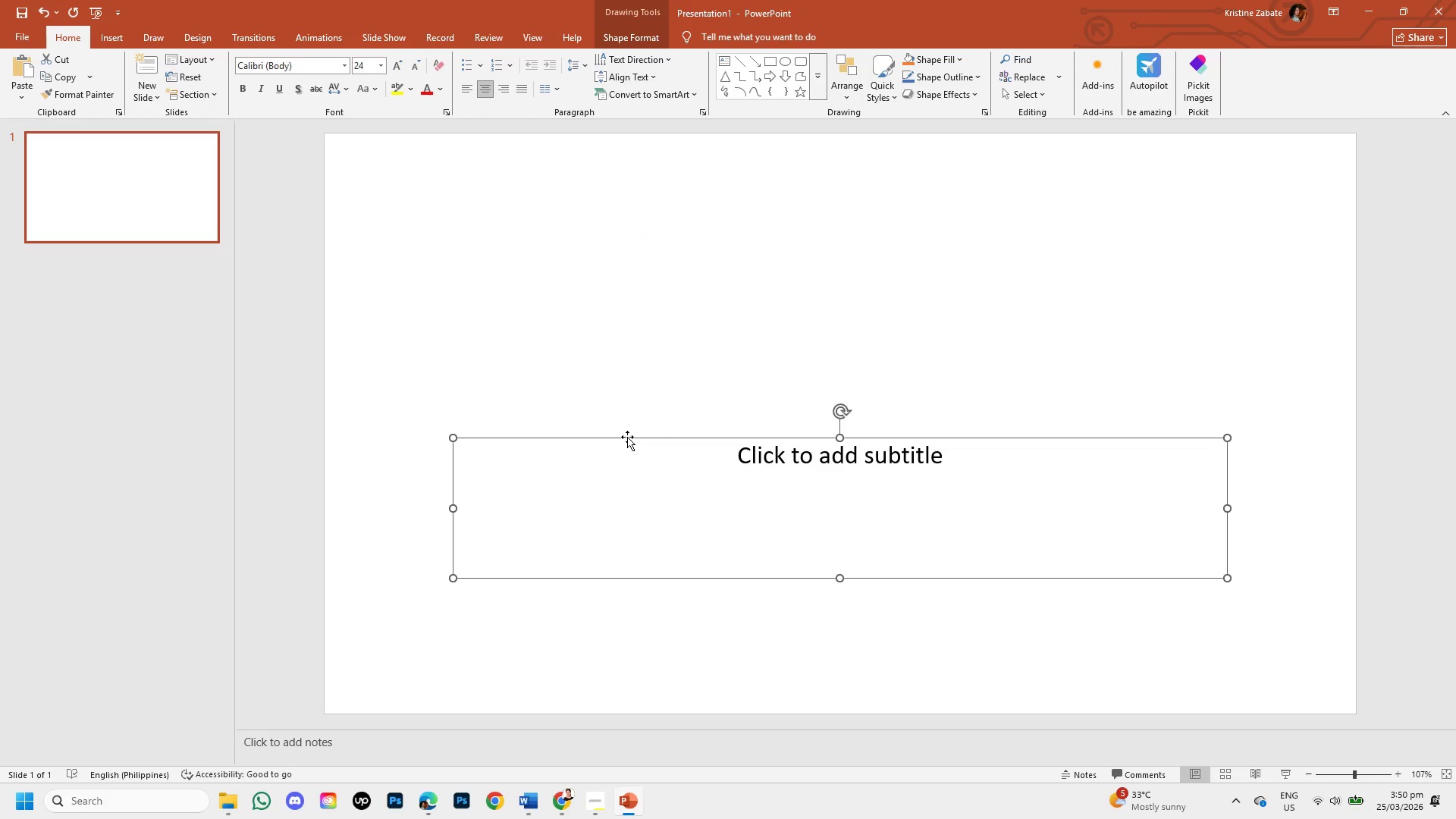 
key(Backspace)
 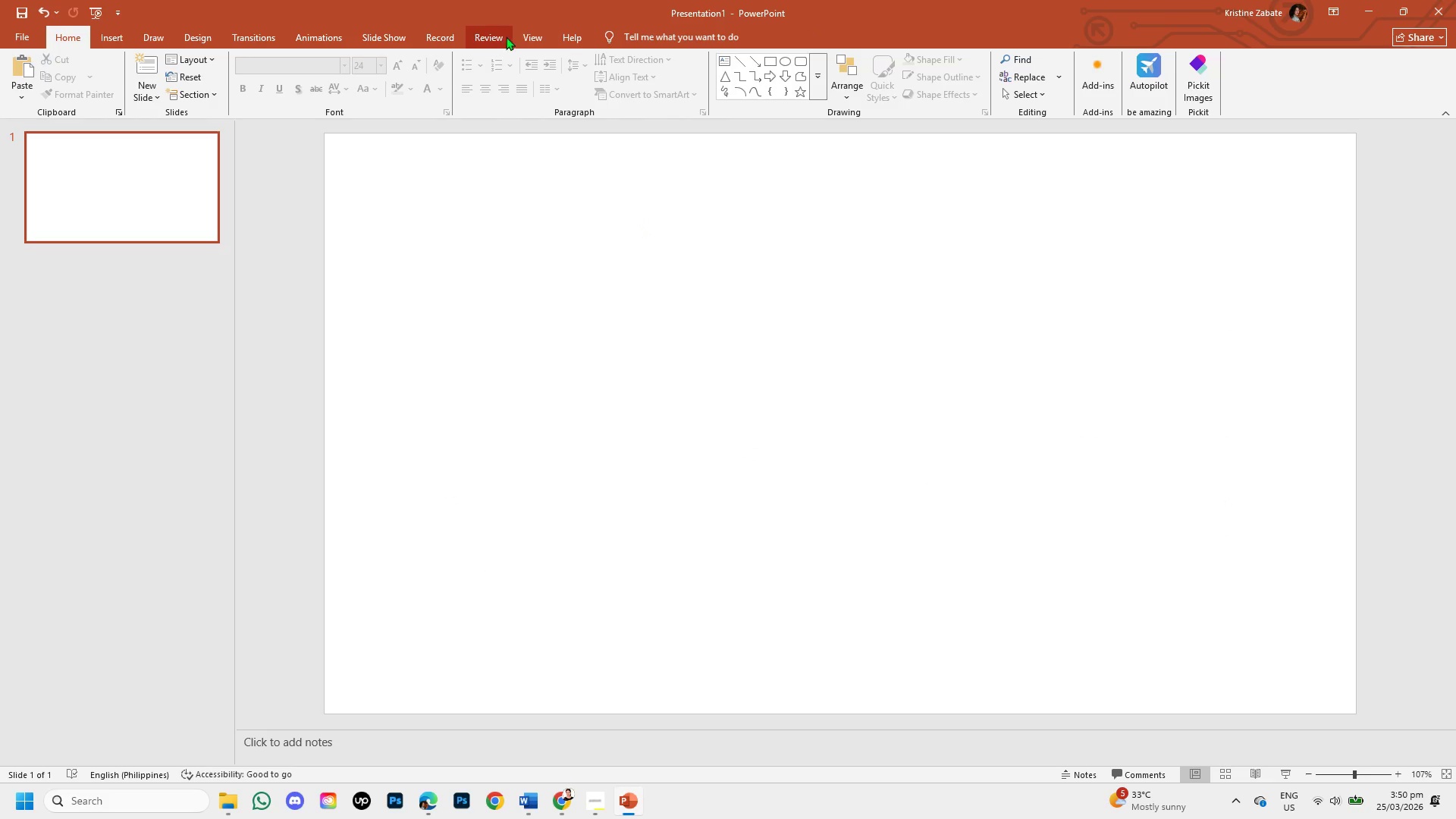 
left_click([523, 33])
 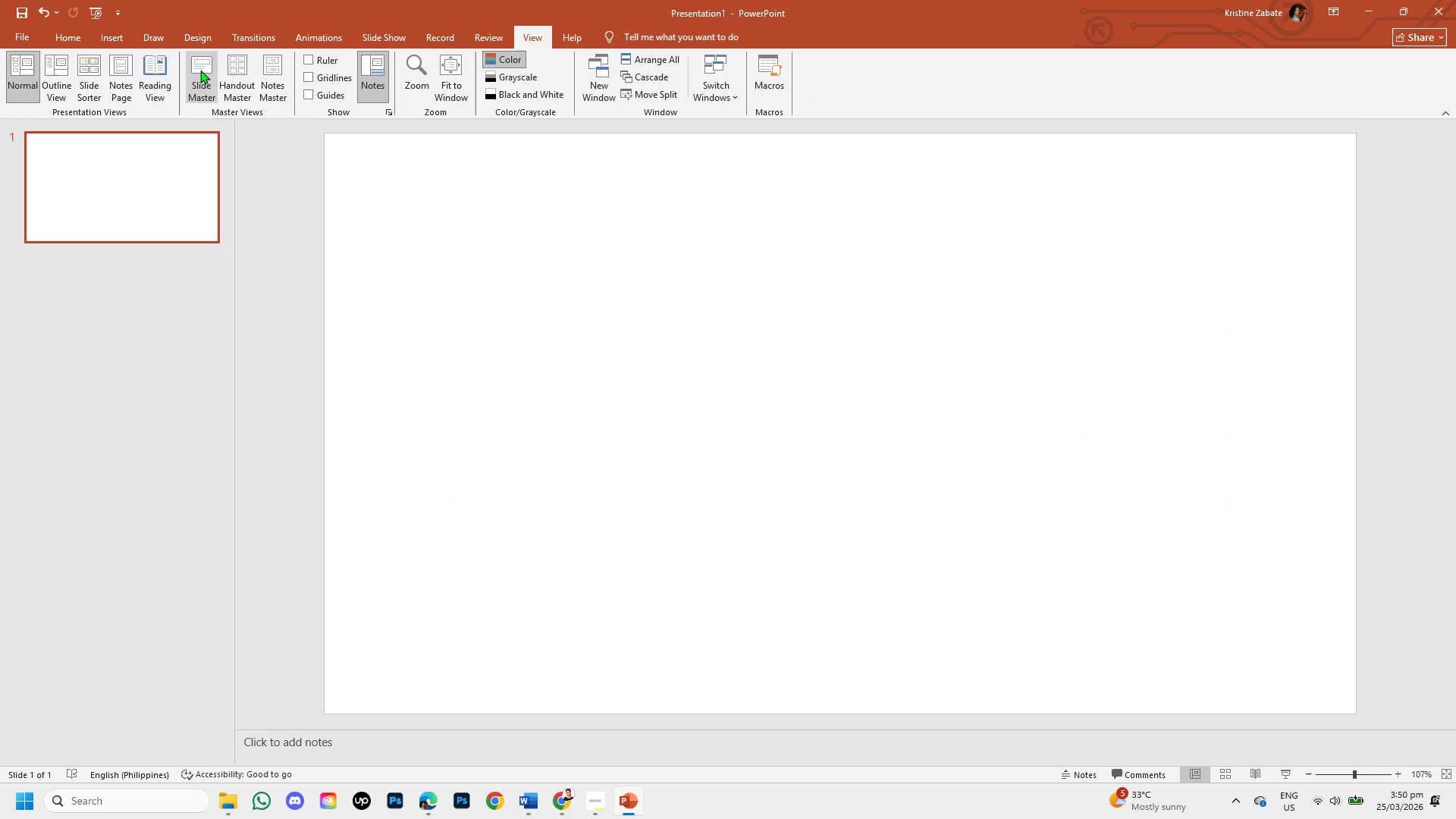 
left_click([200, 70])
 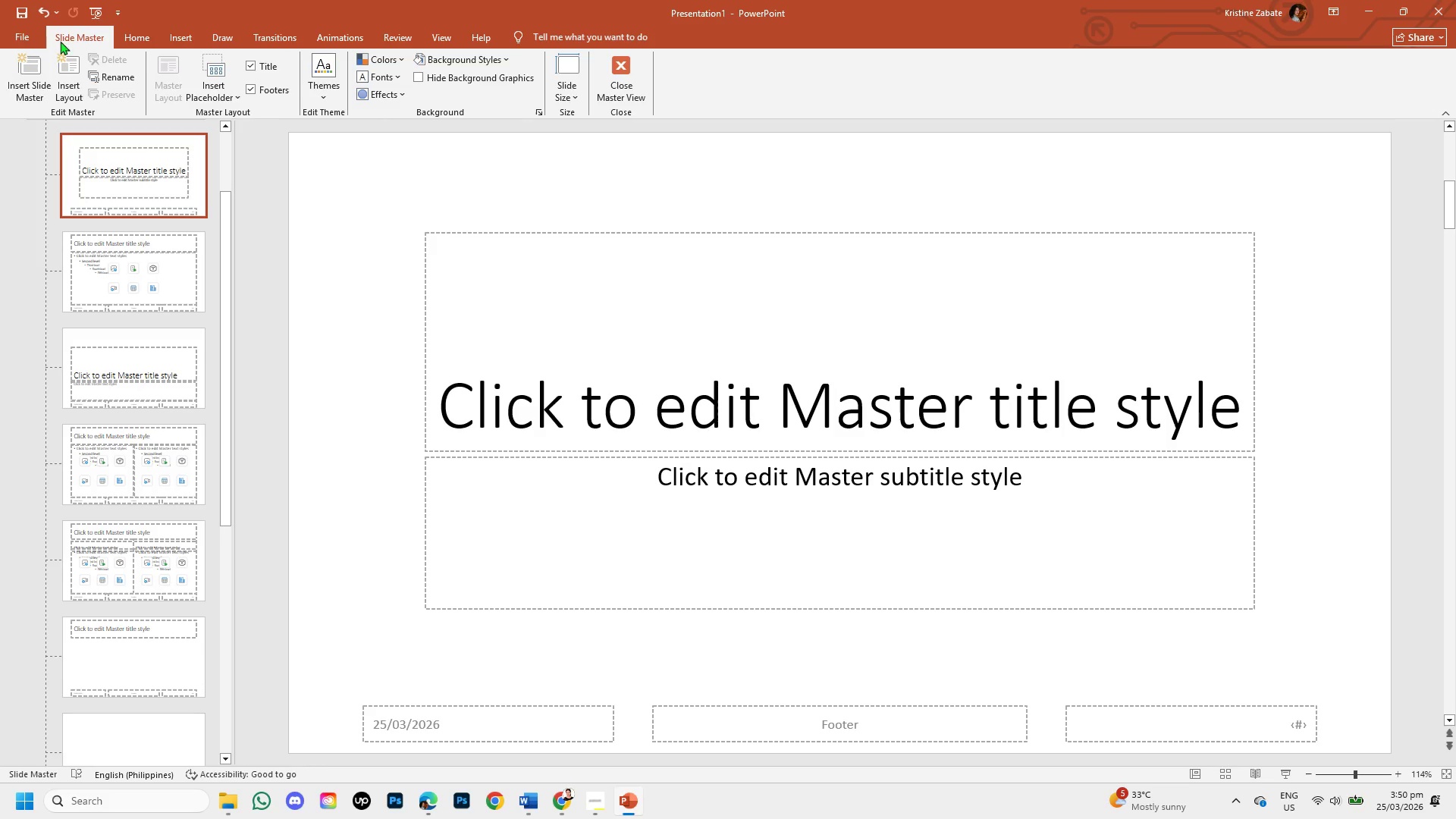 
wait(8.0)
 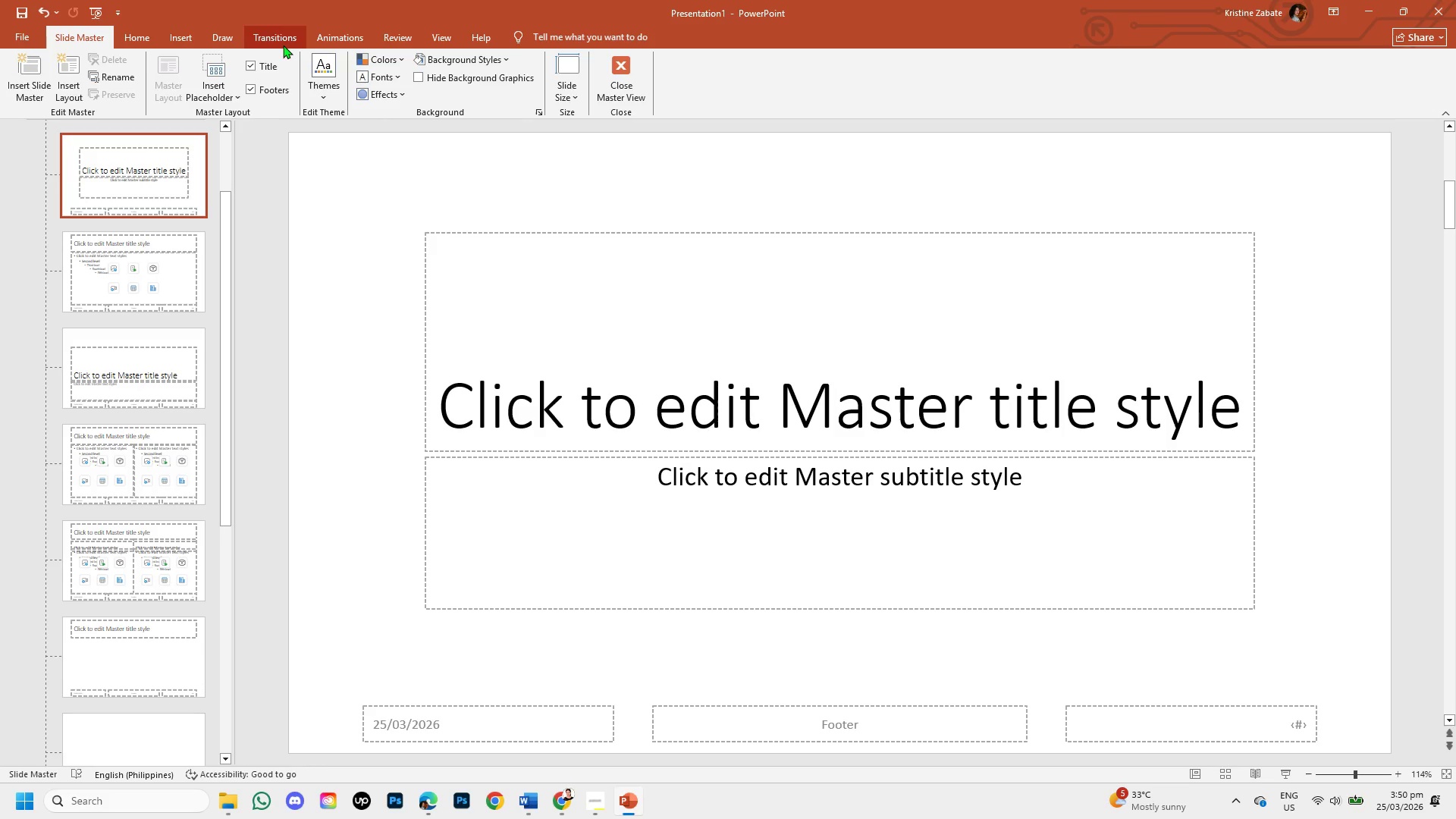 
left_click([318, 80])
 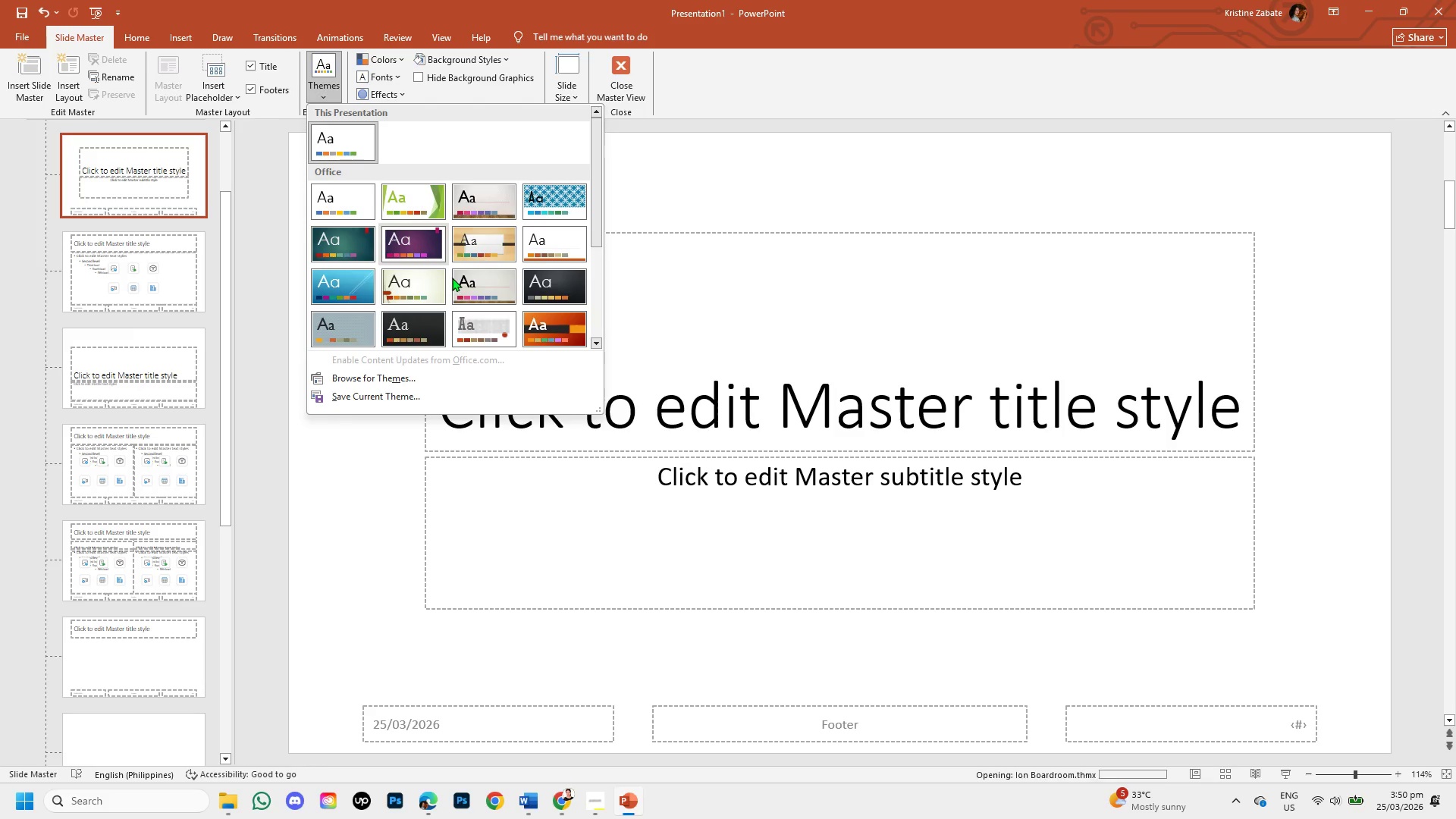 
scroll: coordinate [452, 278], scroll_direction: down, amount: 1.0
 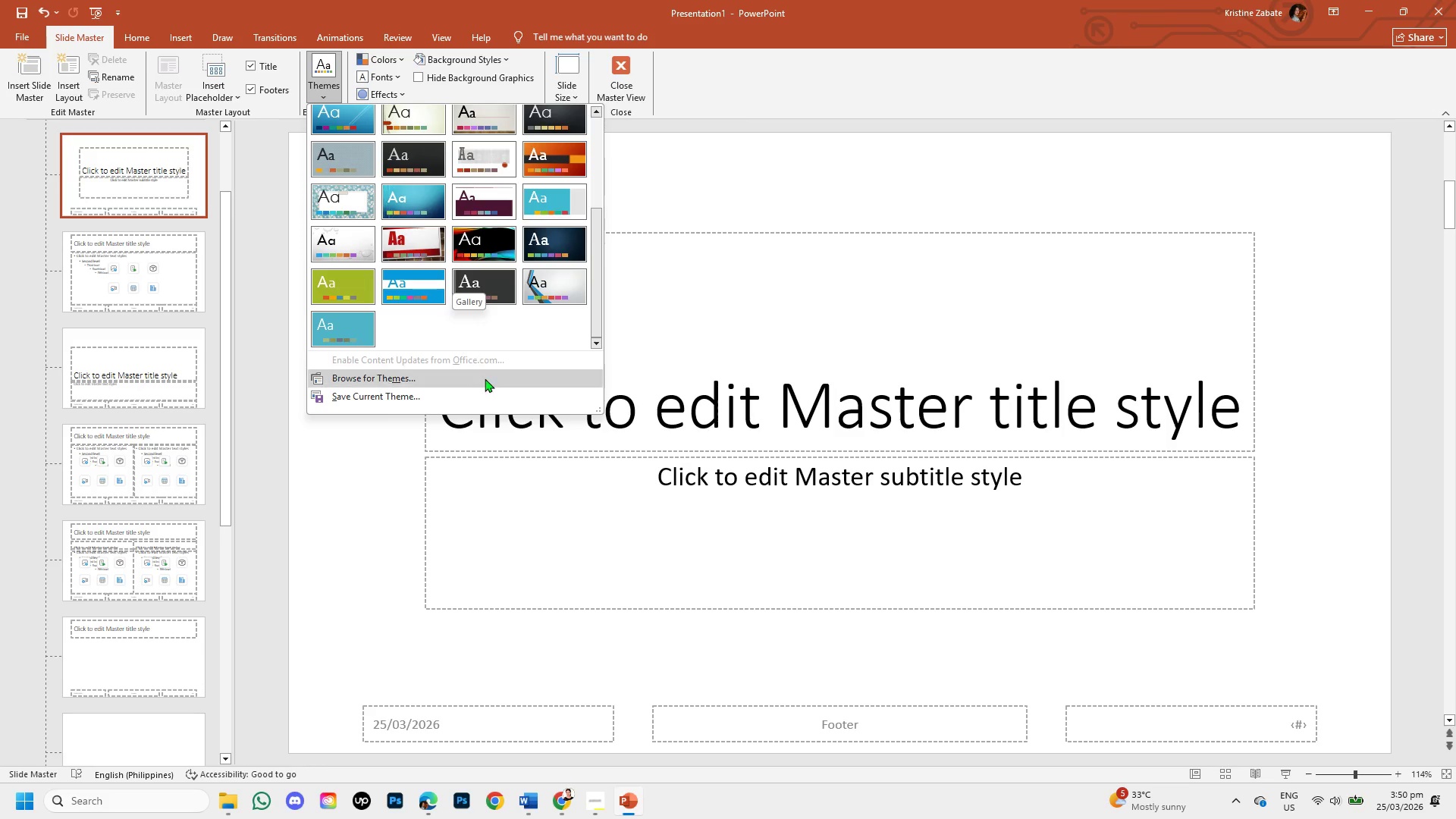 
left_click([483, 319])
 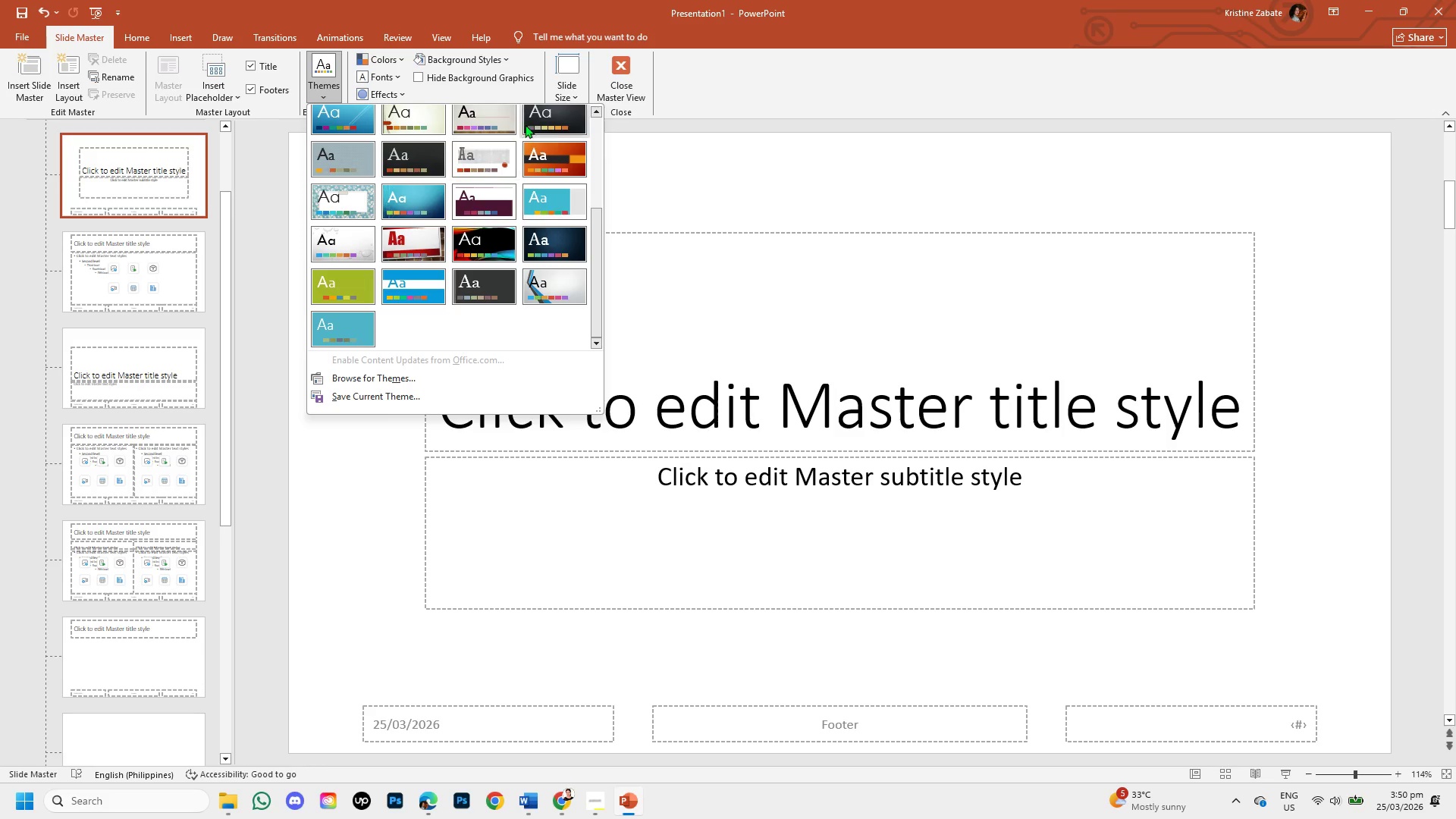 
left_click([540, 118])
 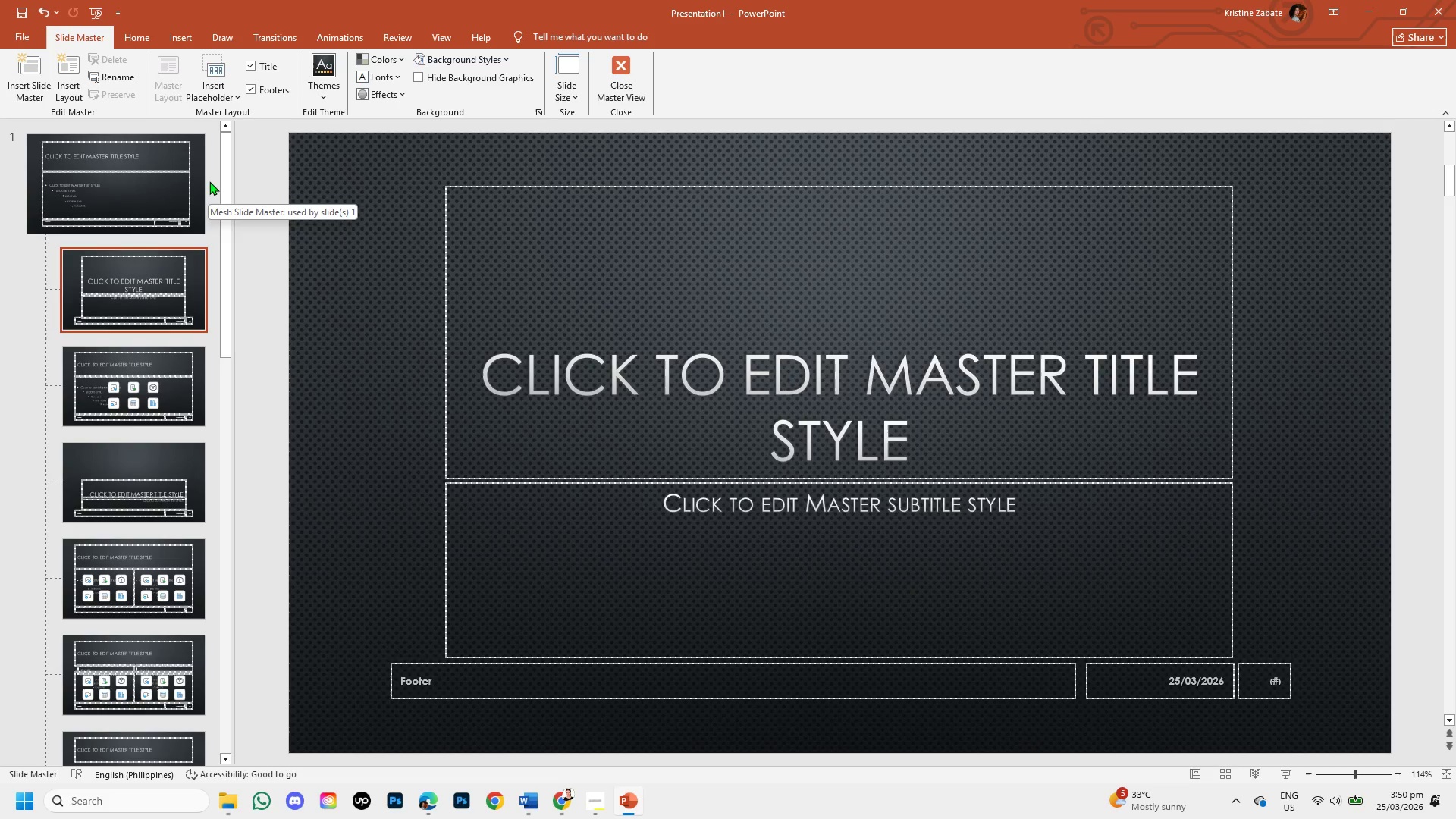 
wait(9.19)
 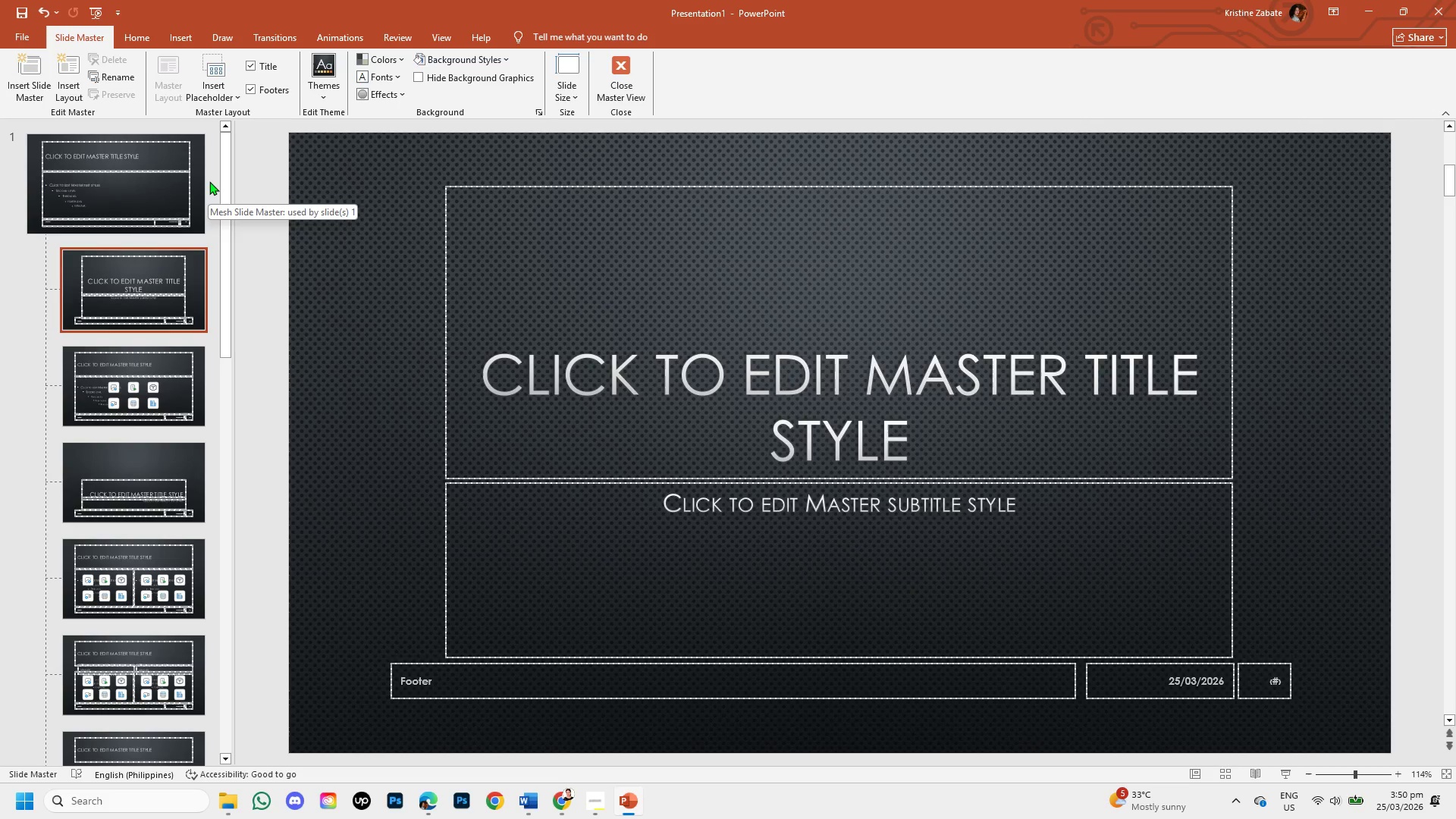 
left_click([466, 58])
 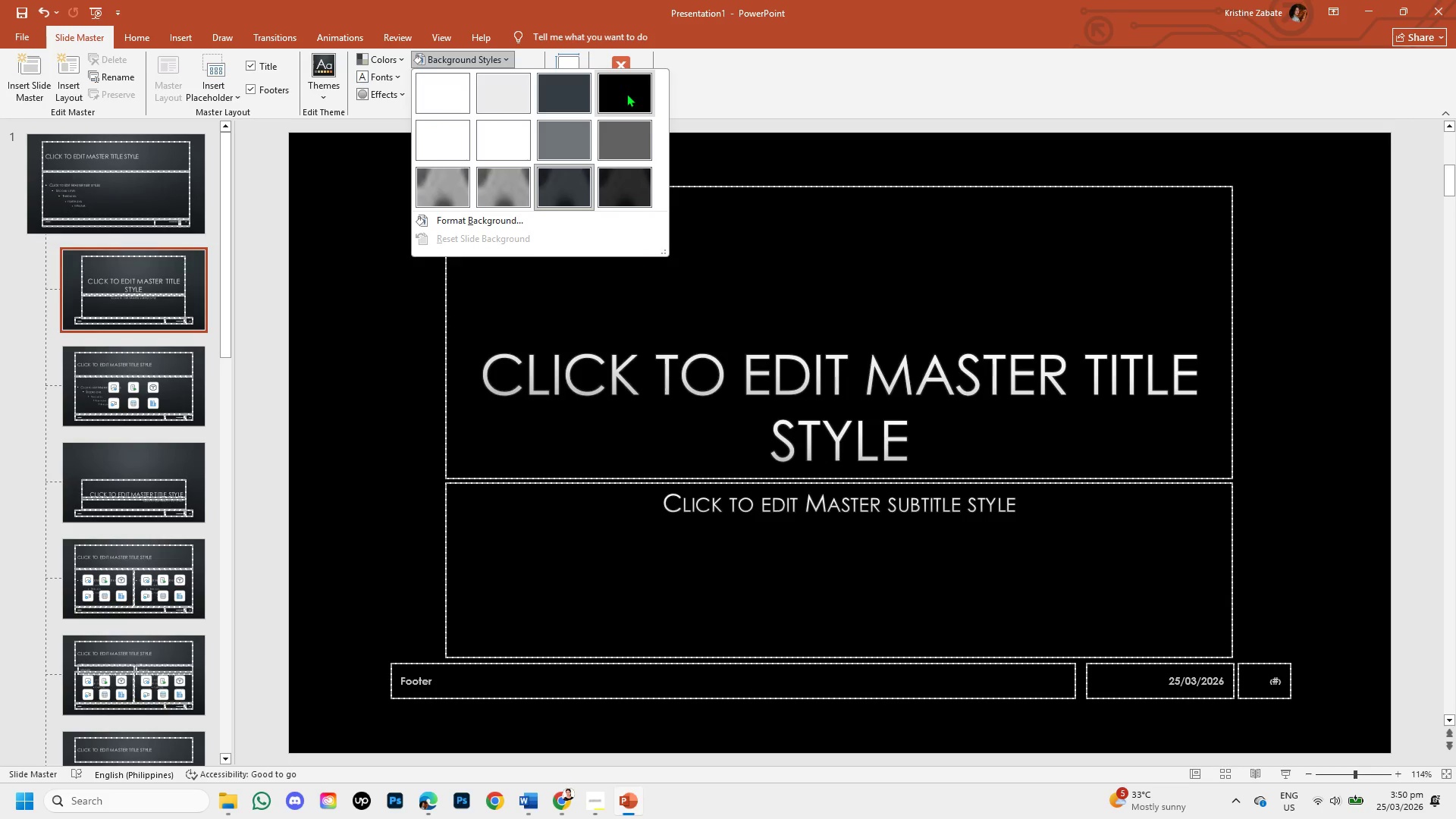 
left_click([626, 93])
 